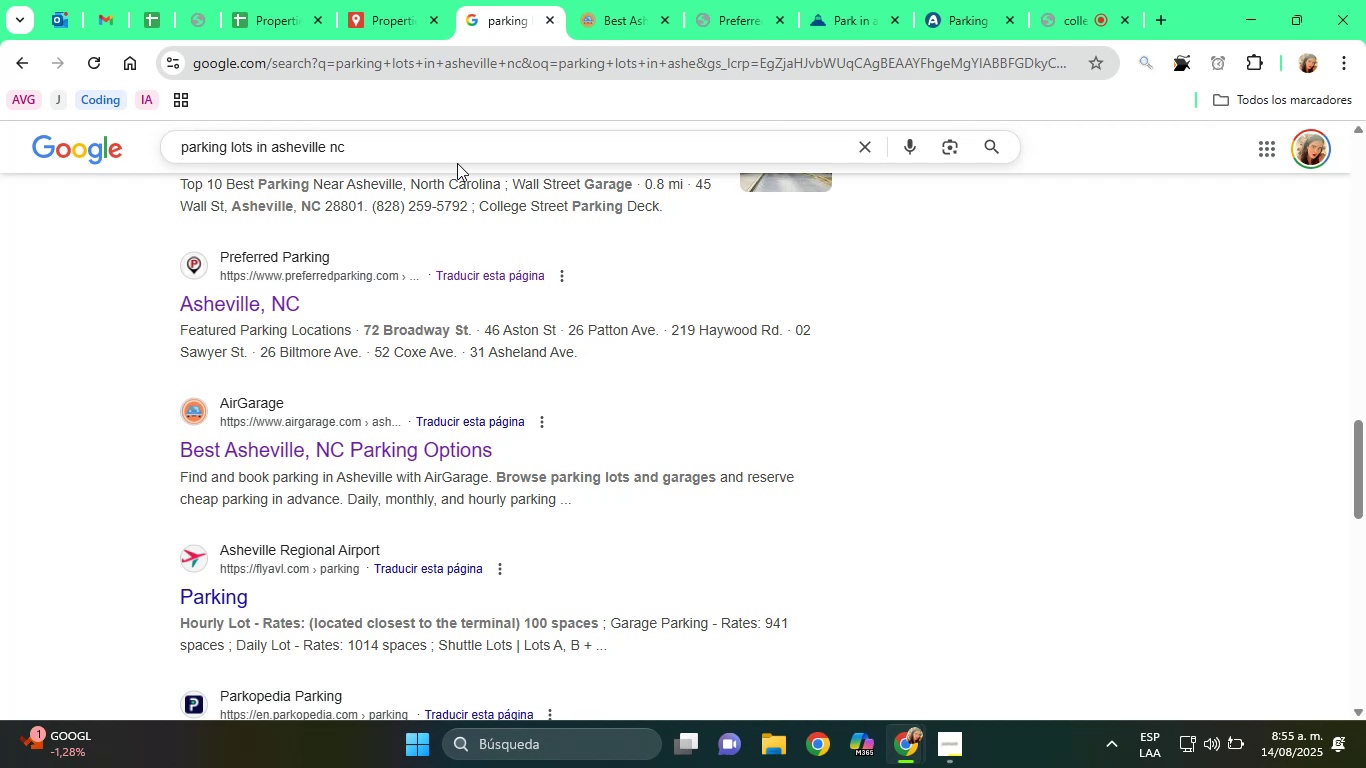 
scroll: coordinate [300, 460], scroll_direction: down, amount: 2.0
 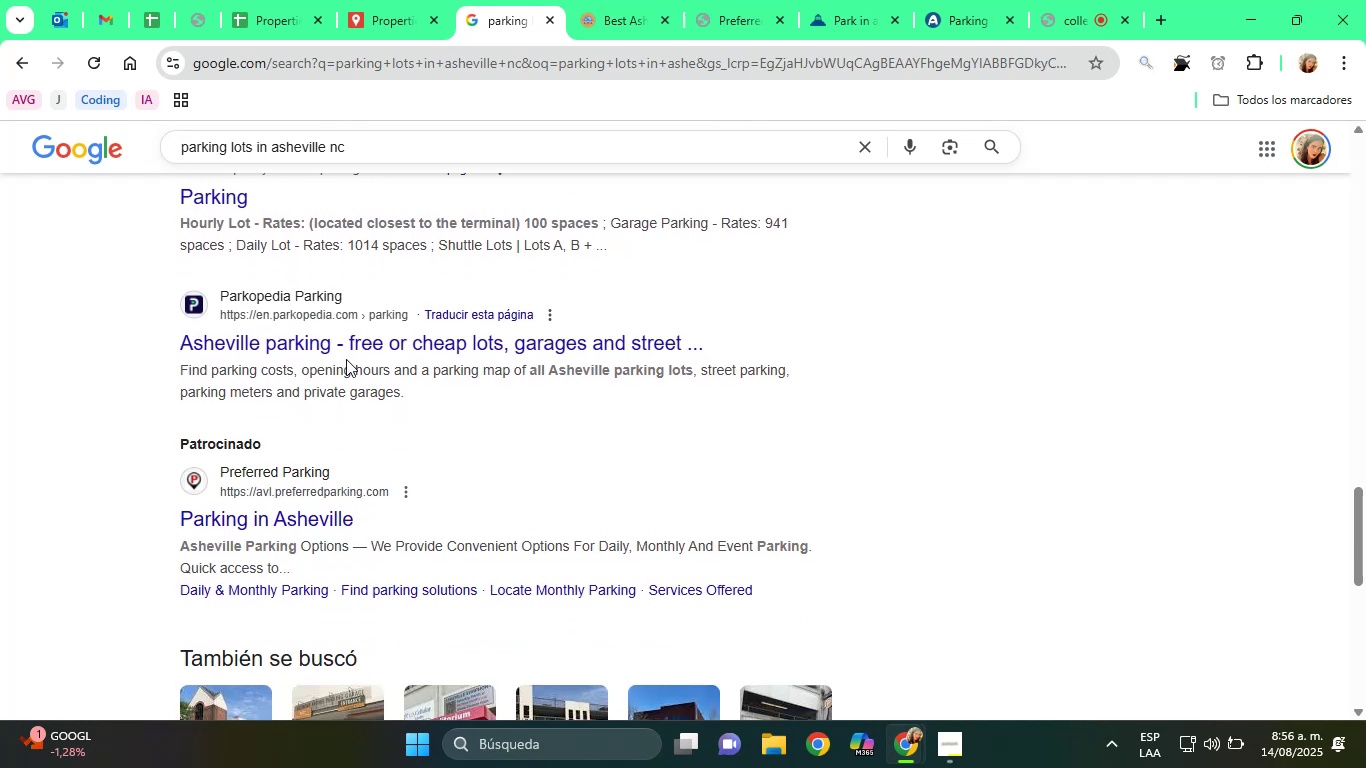 
right_click([346, 349])
 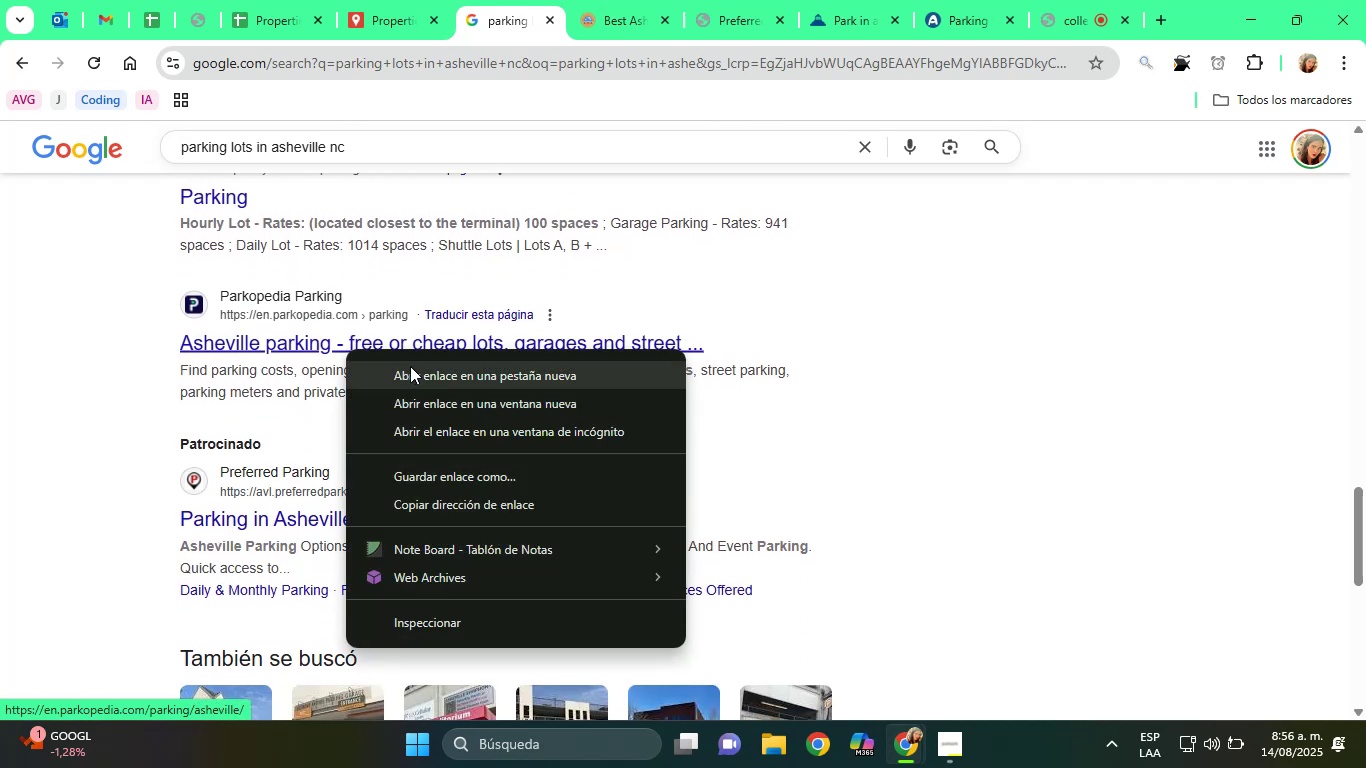 
left_click([414, 367])
 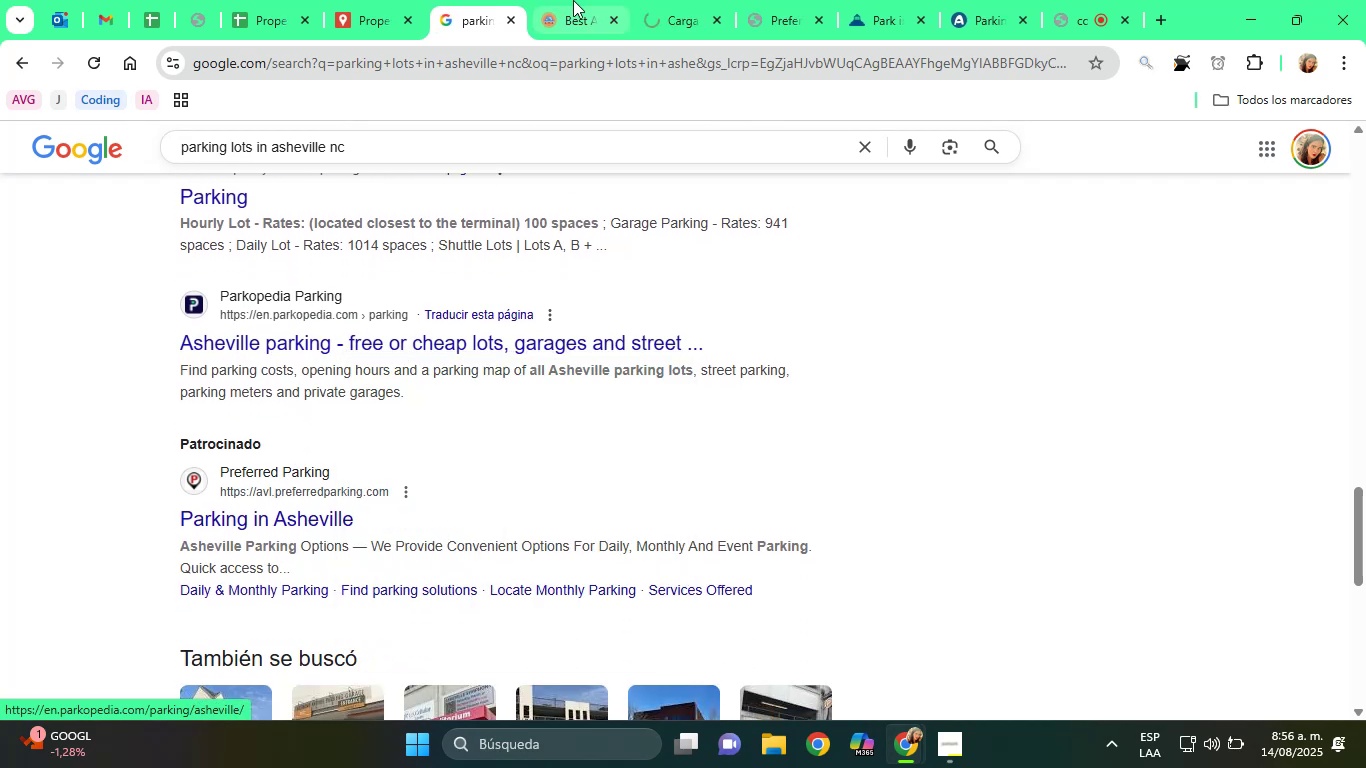 
left_click([578, 0])
 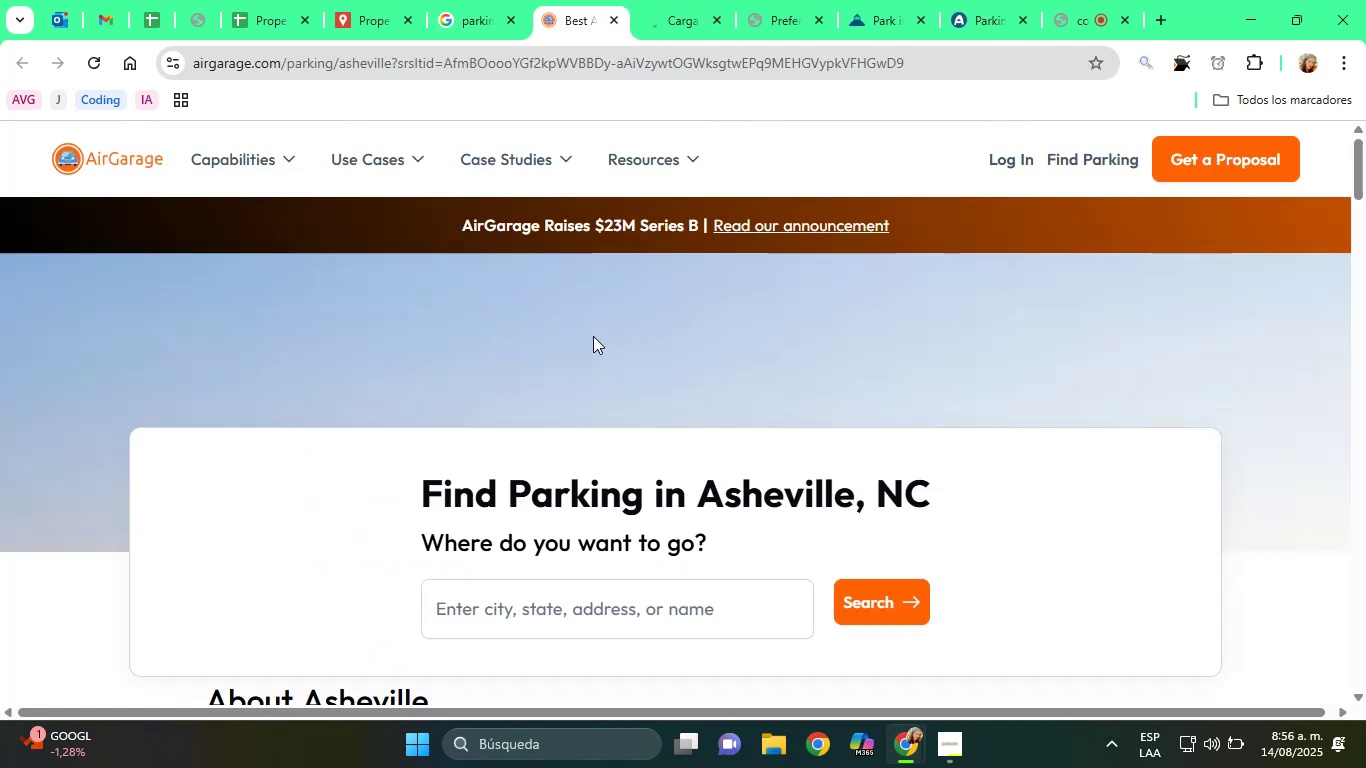 
scroll: coordinate [576, 406], scroll_direction: down, amount: 39.0
 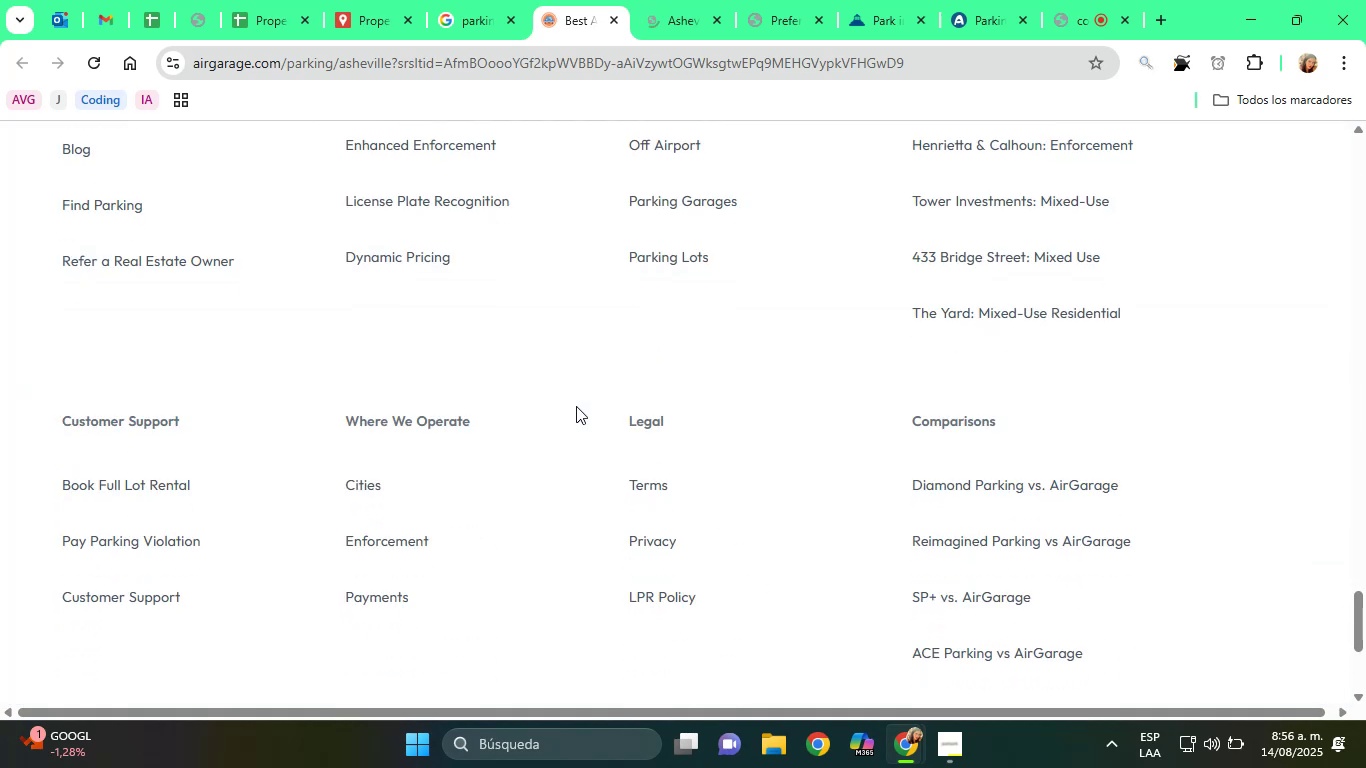 
scroll: coordinate [592, 396], scroll_direction: up, amount: 42.0
 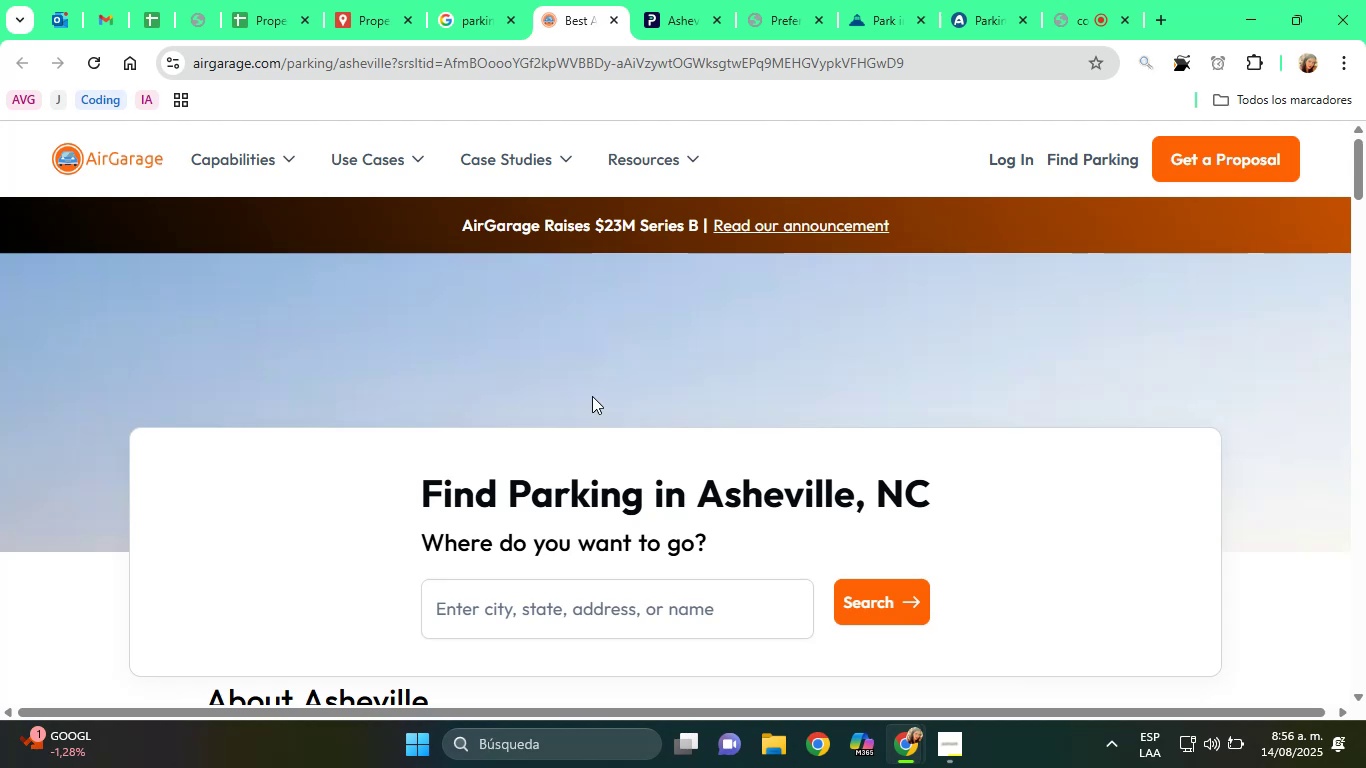 
wait(18.07)
 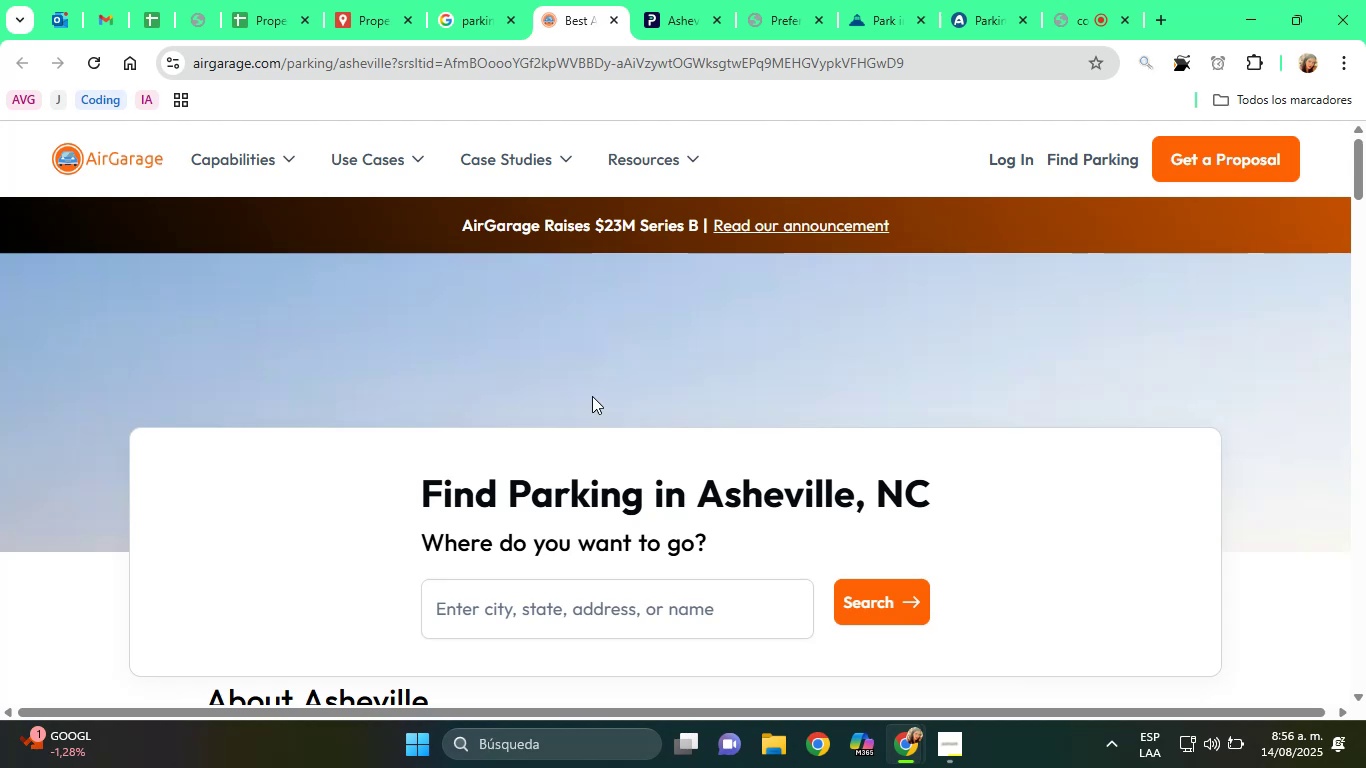 
scroll: coordinate [607, 384], scroll_direction: down, amount: 3.0
 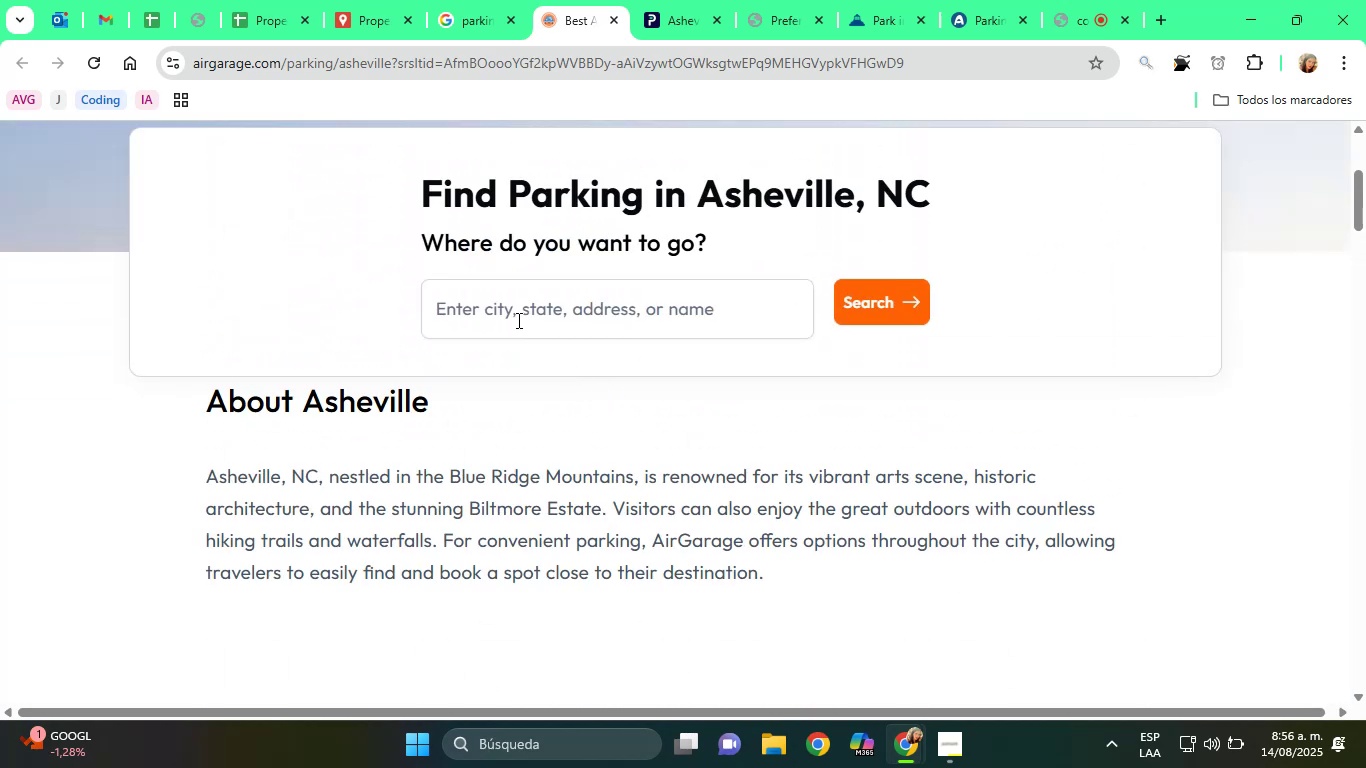 
left_click([513, 316])
 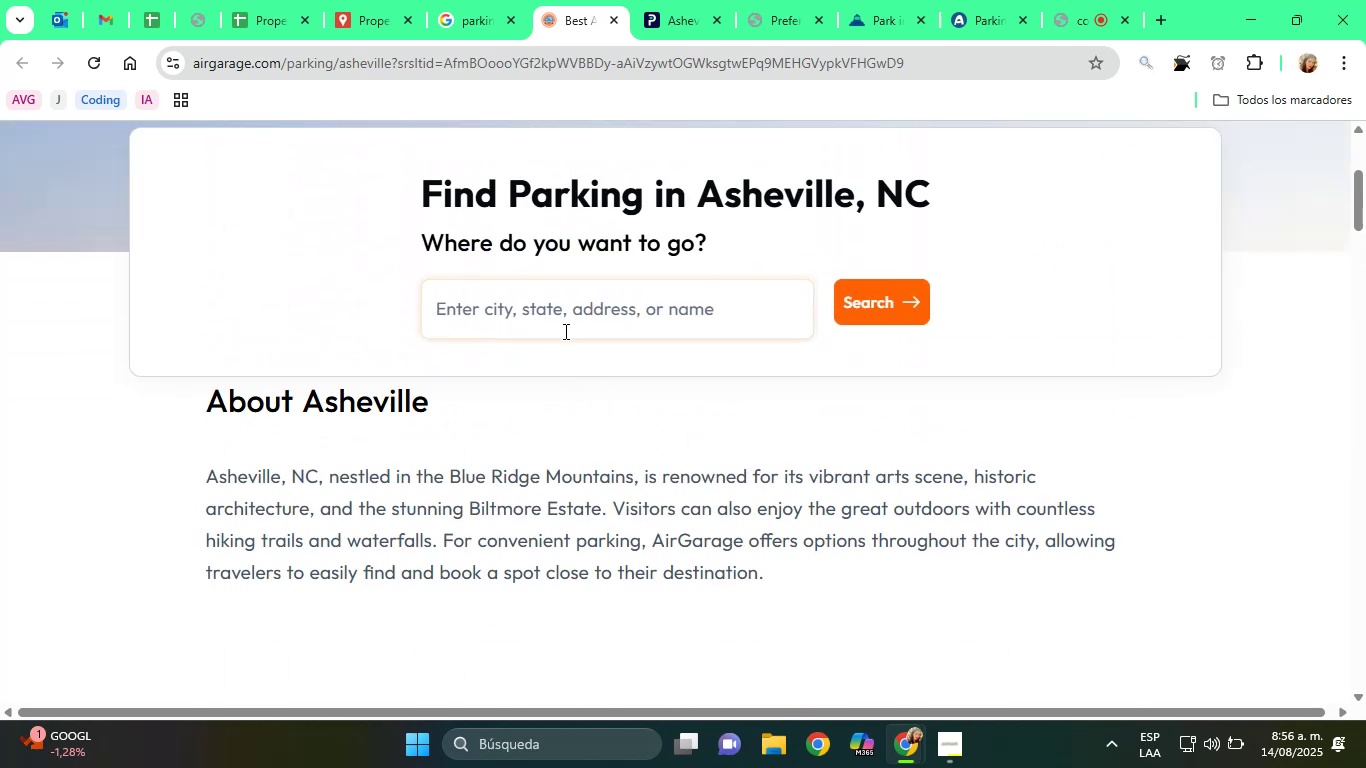 
scroll: coordinate [598, 346], scroll_direction: up, amount: 7.0
 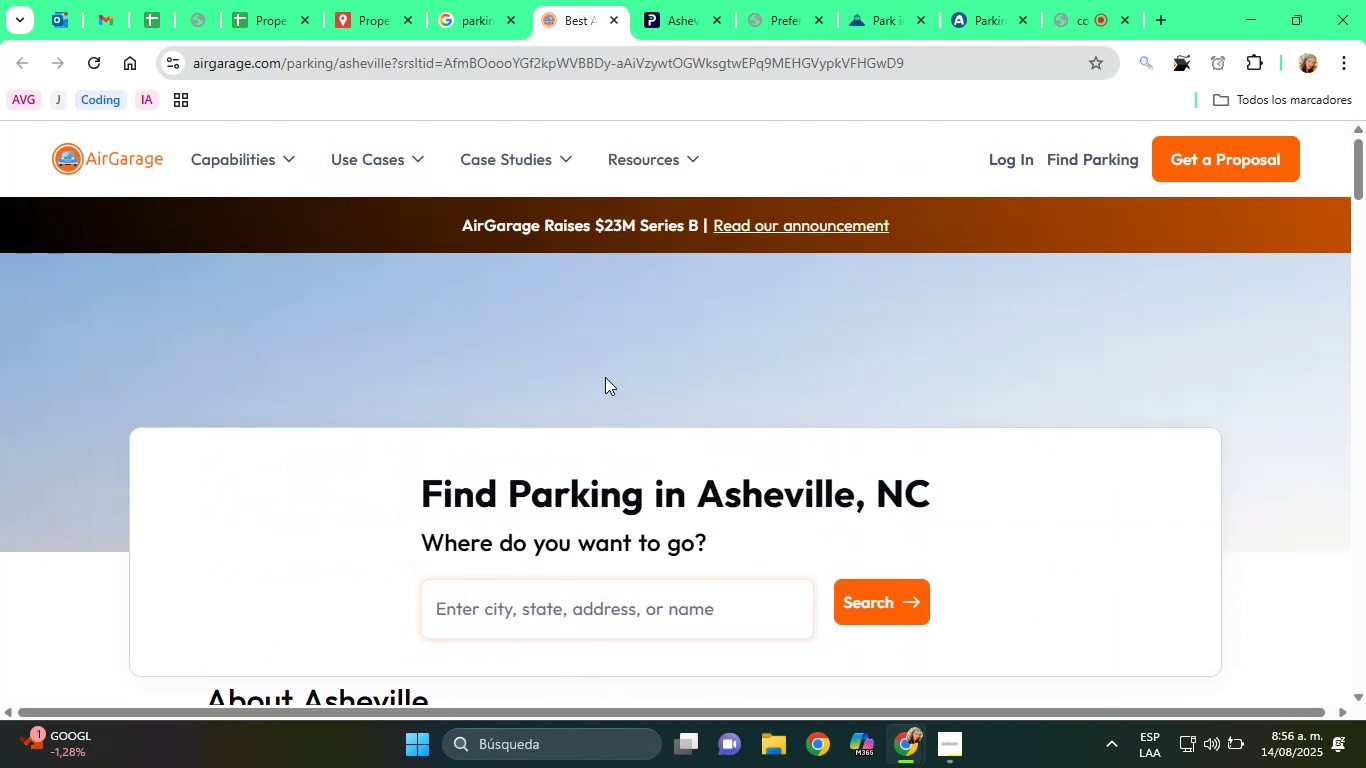 
scroll: coordinate [572, 321], scroll_direction: none, amount: 0.0
 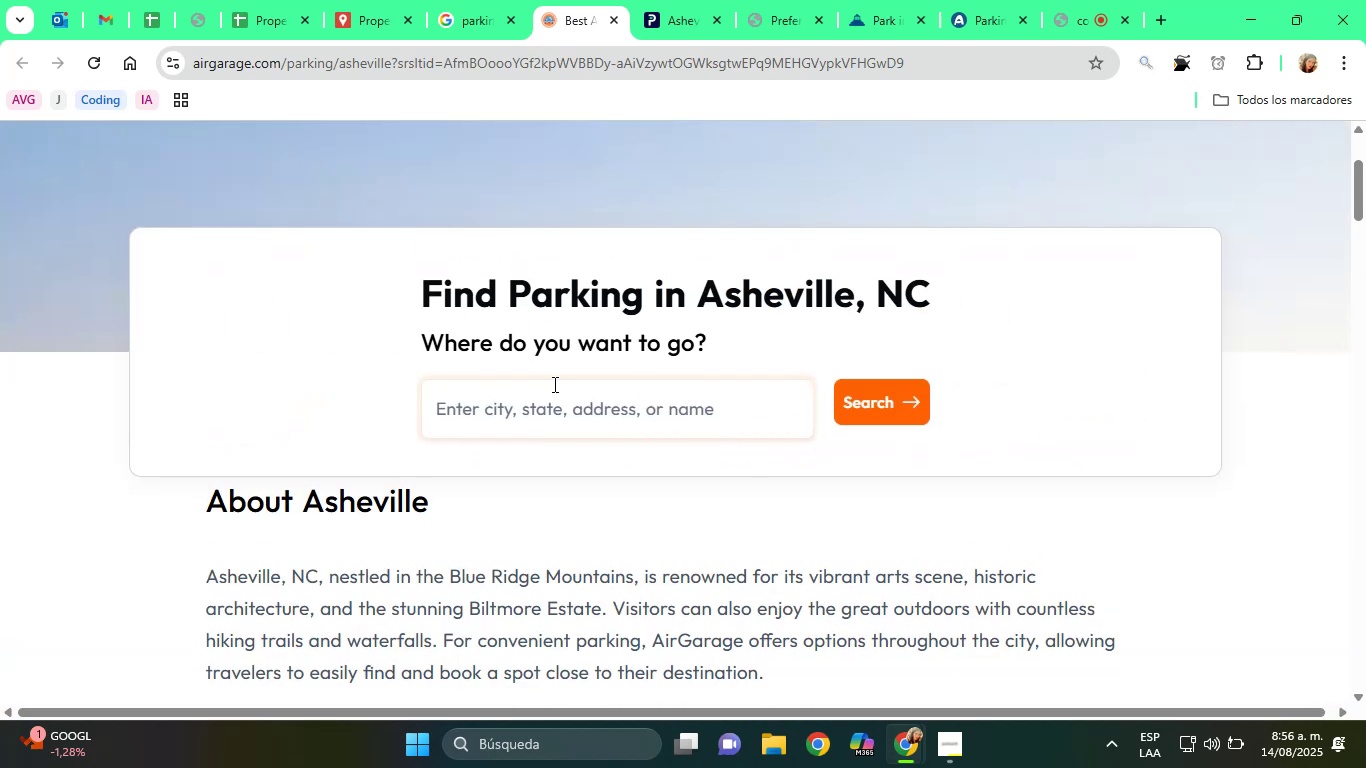 
left_click([550, 401])
 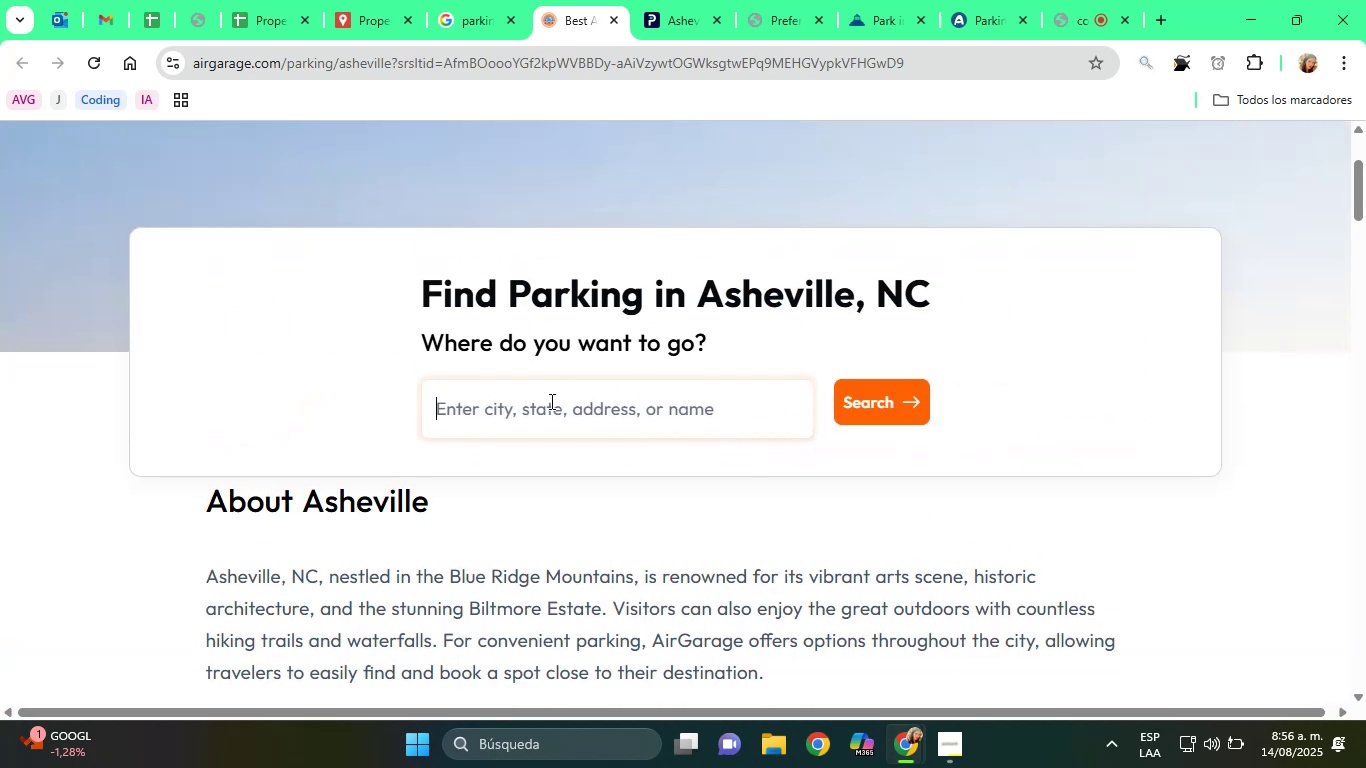 
type(asheville)
 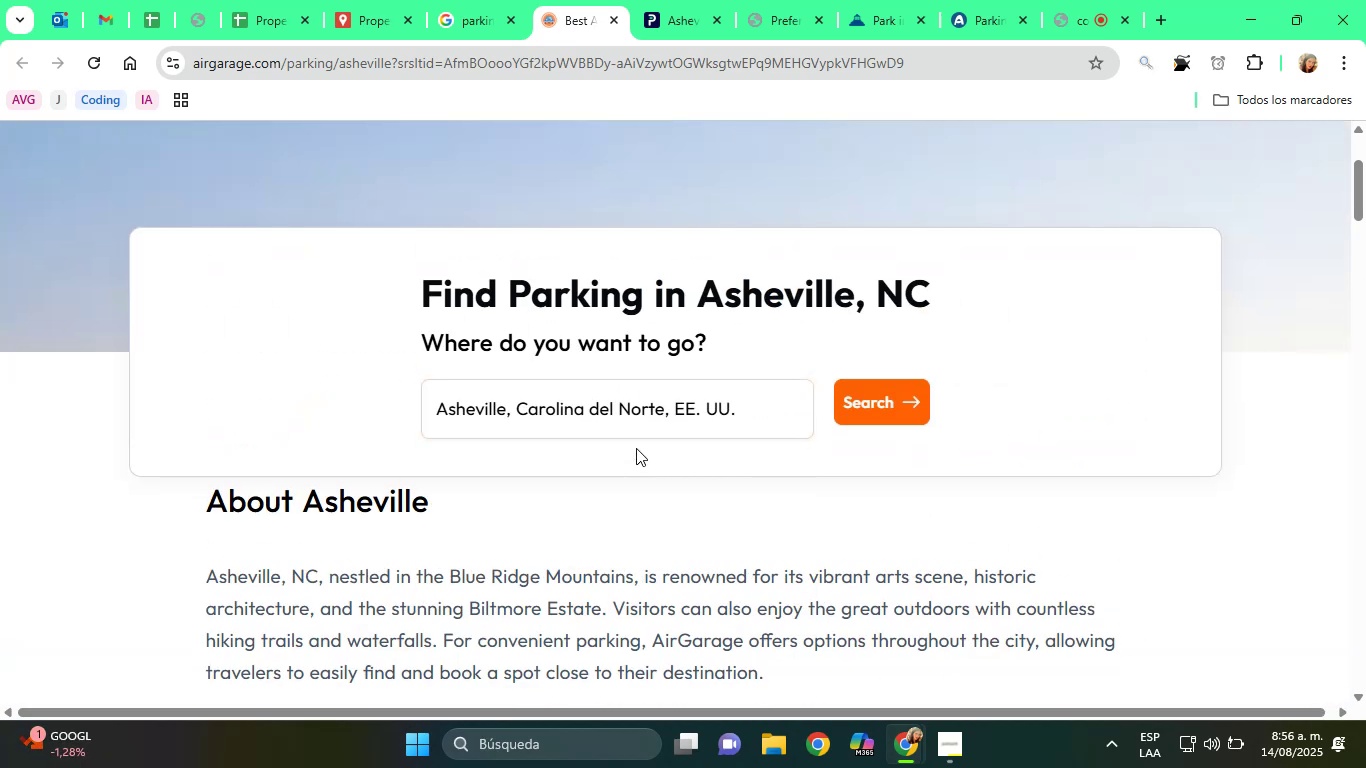 
left_click([869, 408])
 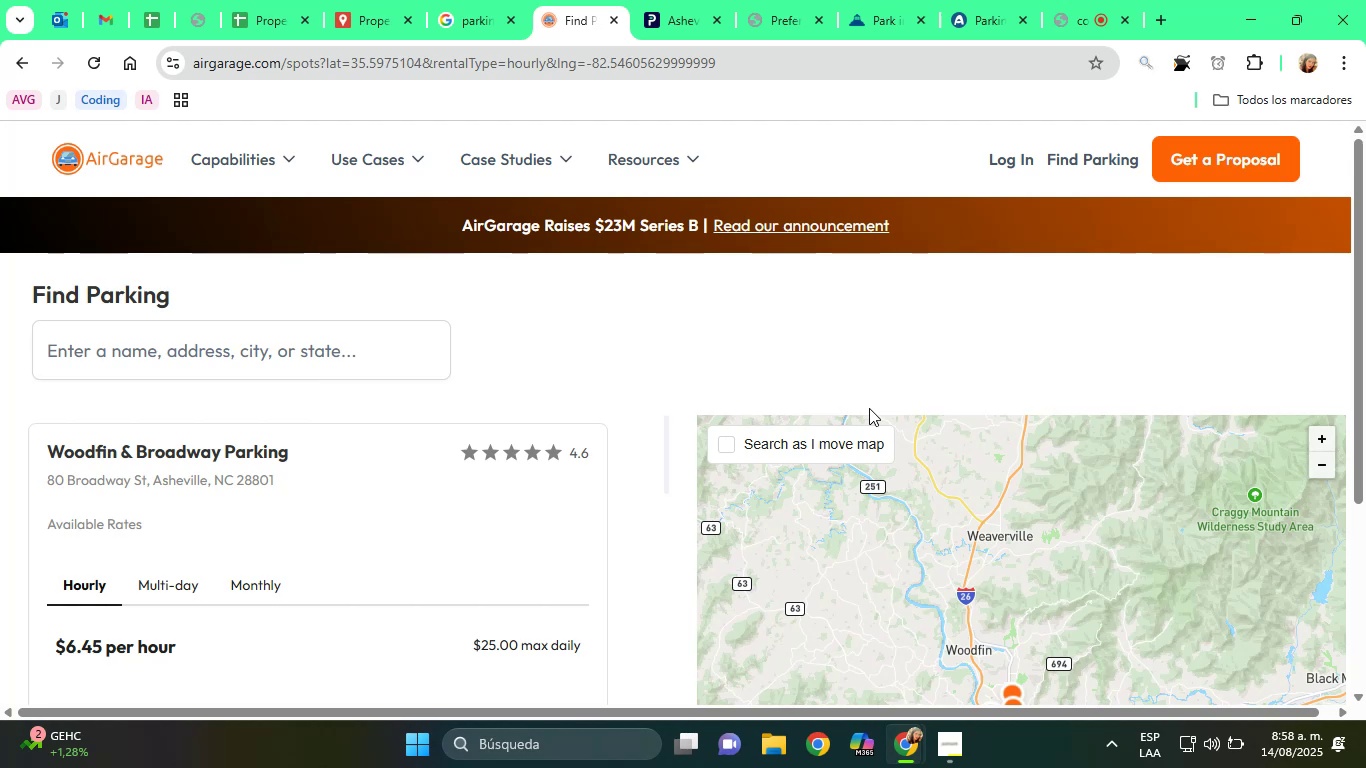 
wait(90.89)
 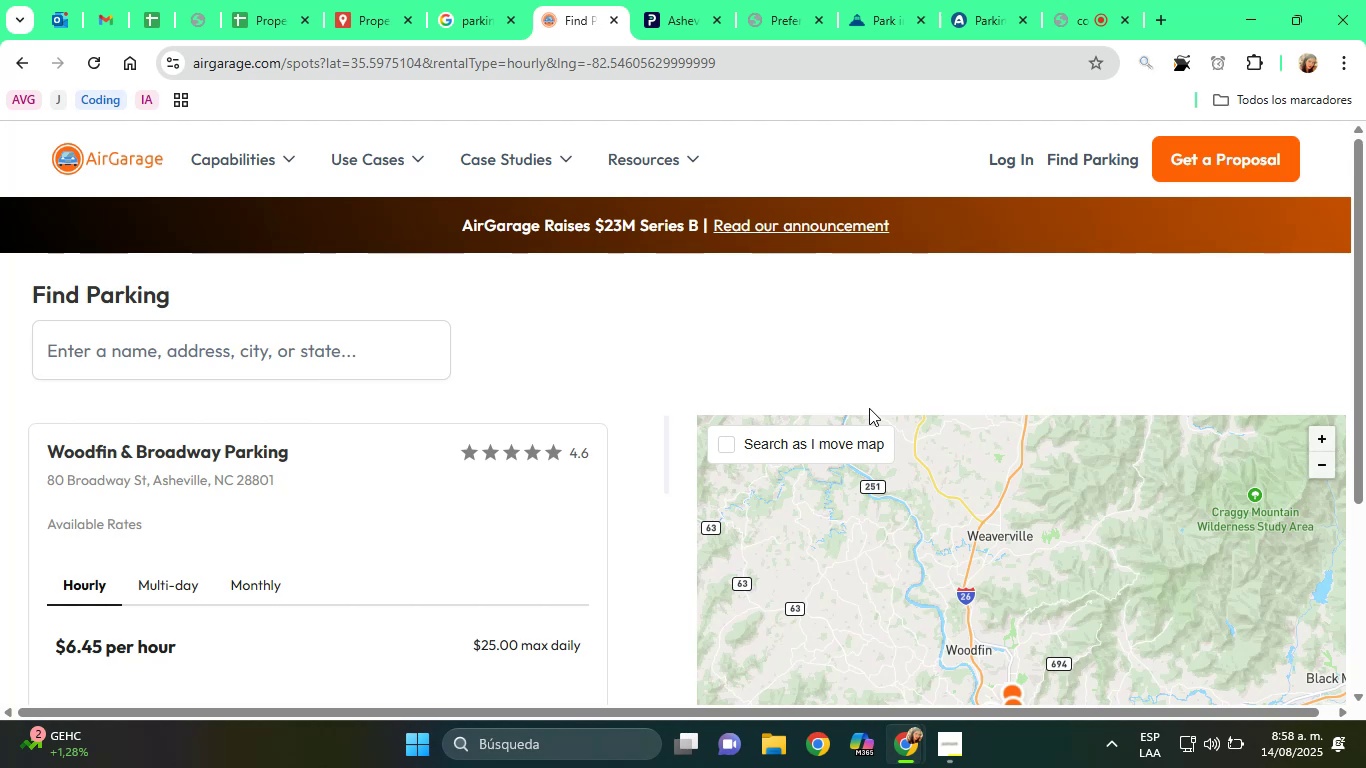 
scroll: coordinate [558, 580], scroll_direction: down, amount: 33.0
 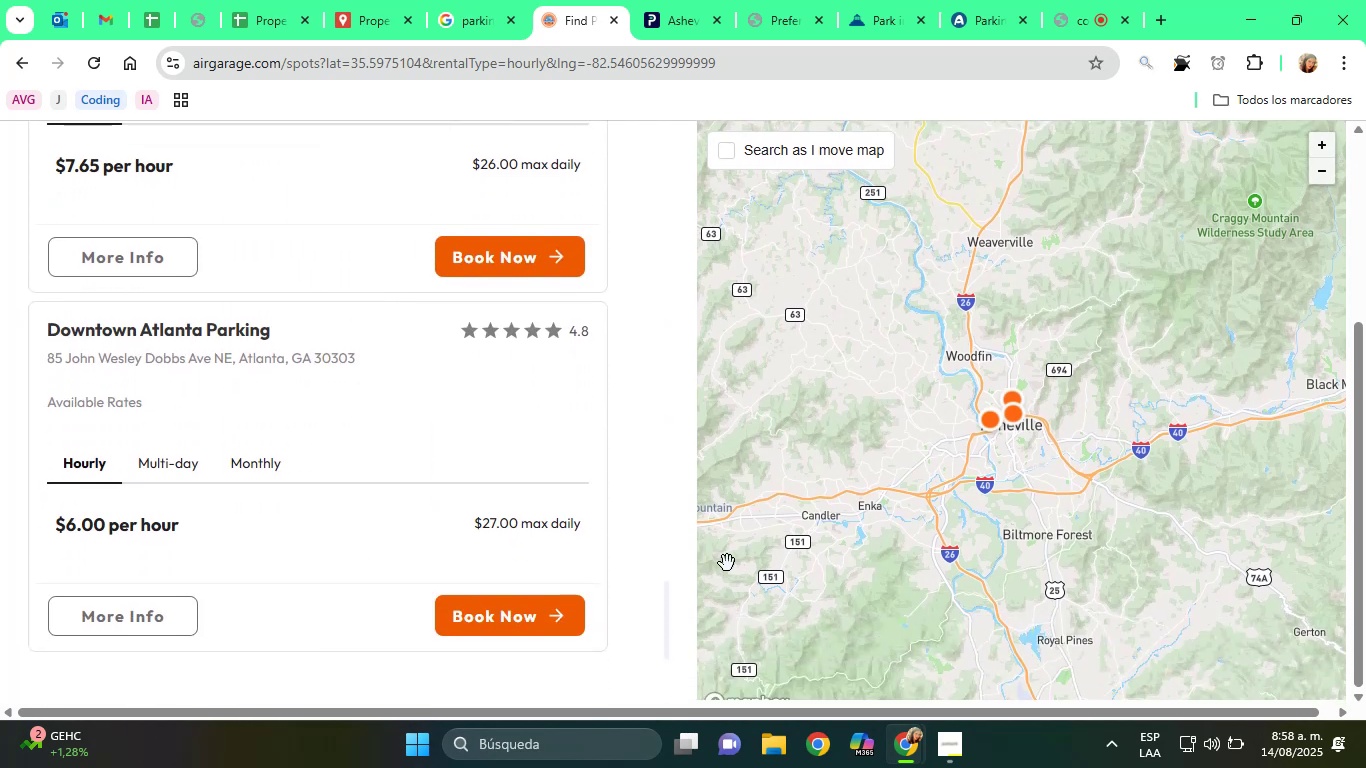 
scroll: coordinate [580, 511], scroll_direction: up, amount: 52.0
 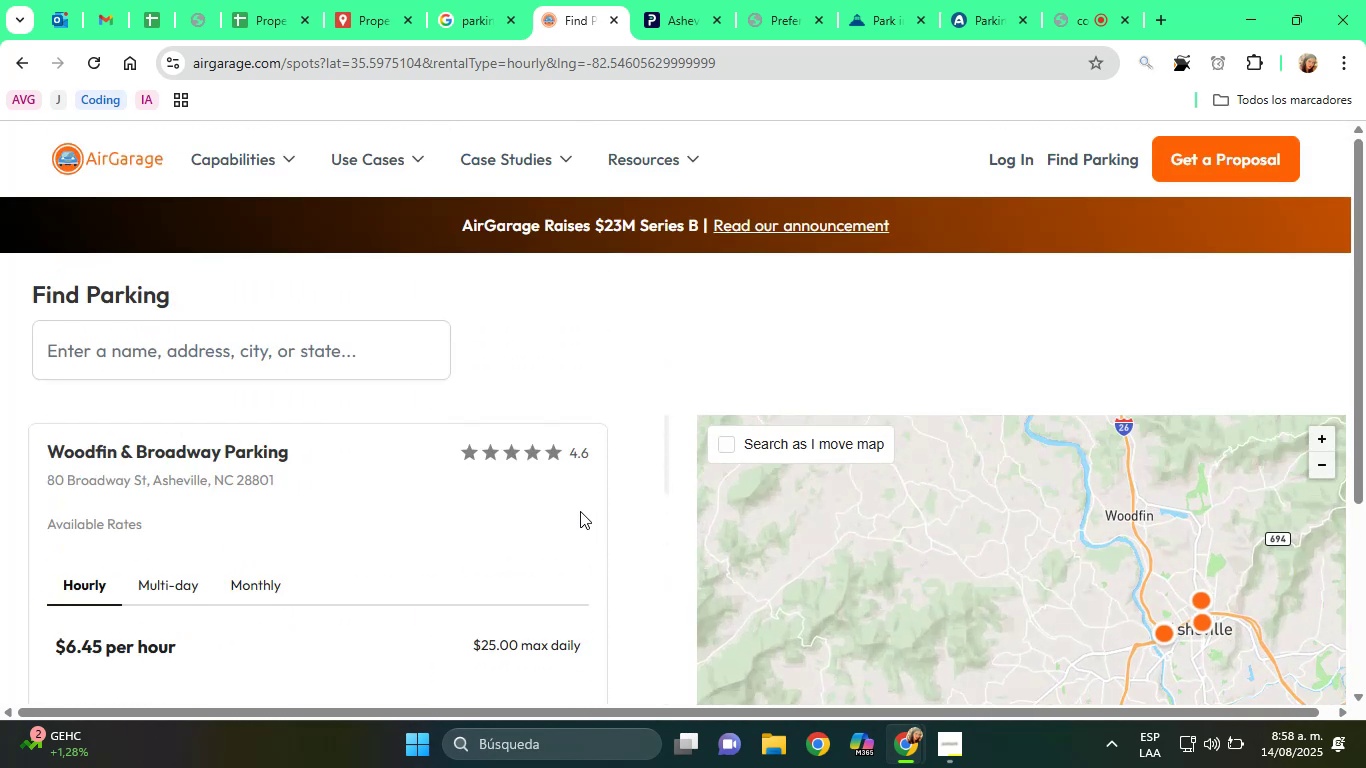 
scroll: coordinate [566, 576], scroll_direction: down, amount: 1.0
 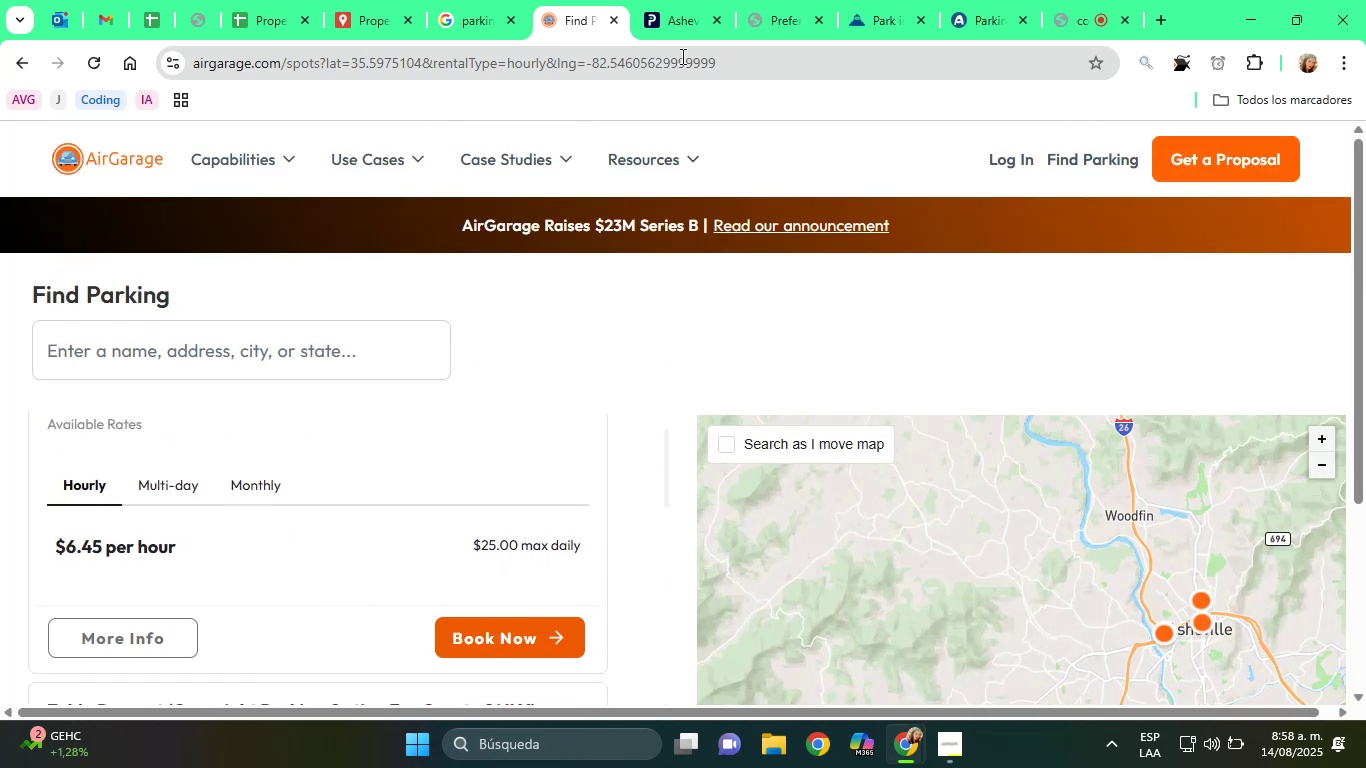 
left_click([685, 16])
 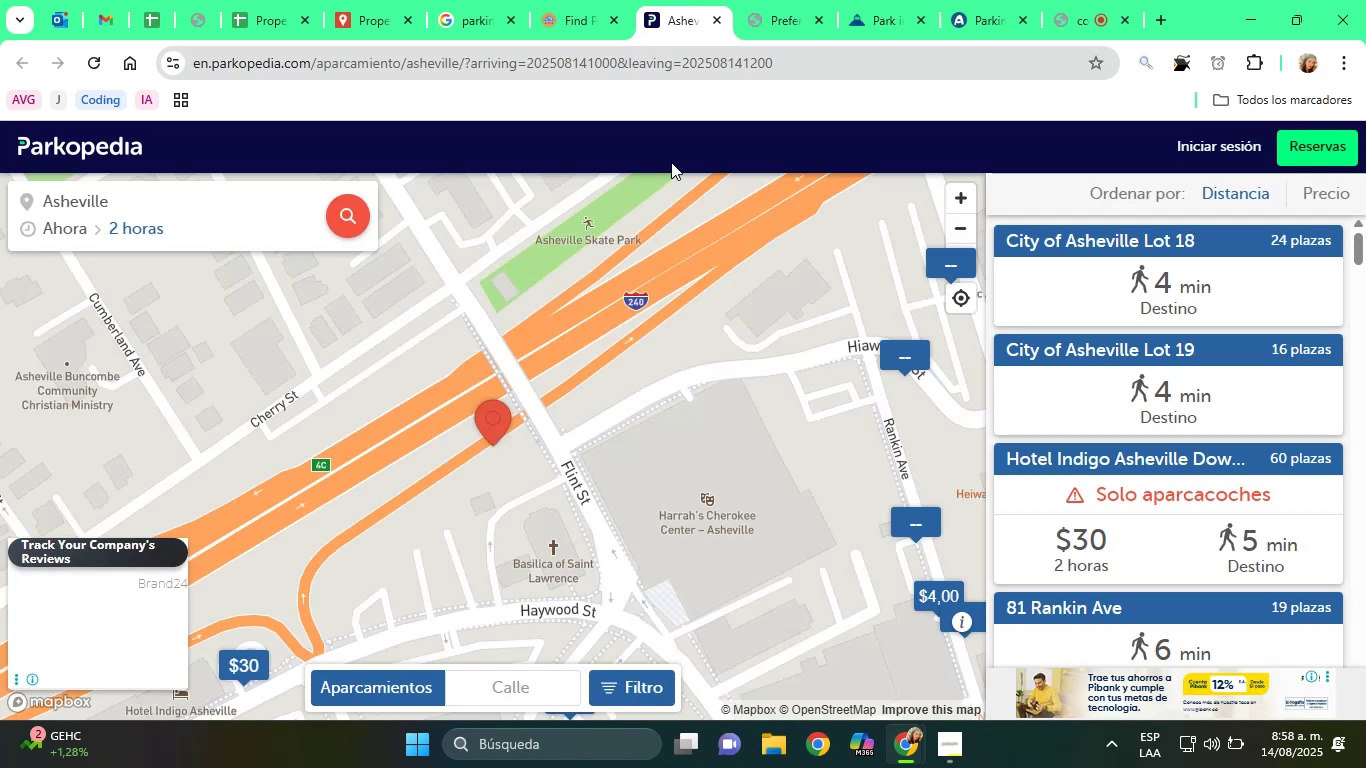 
wait(11.63)
 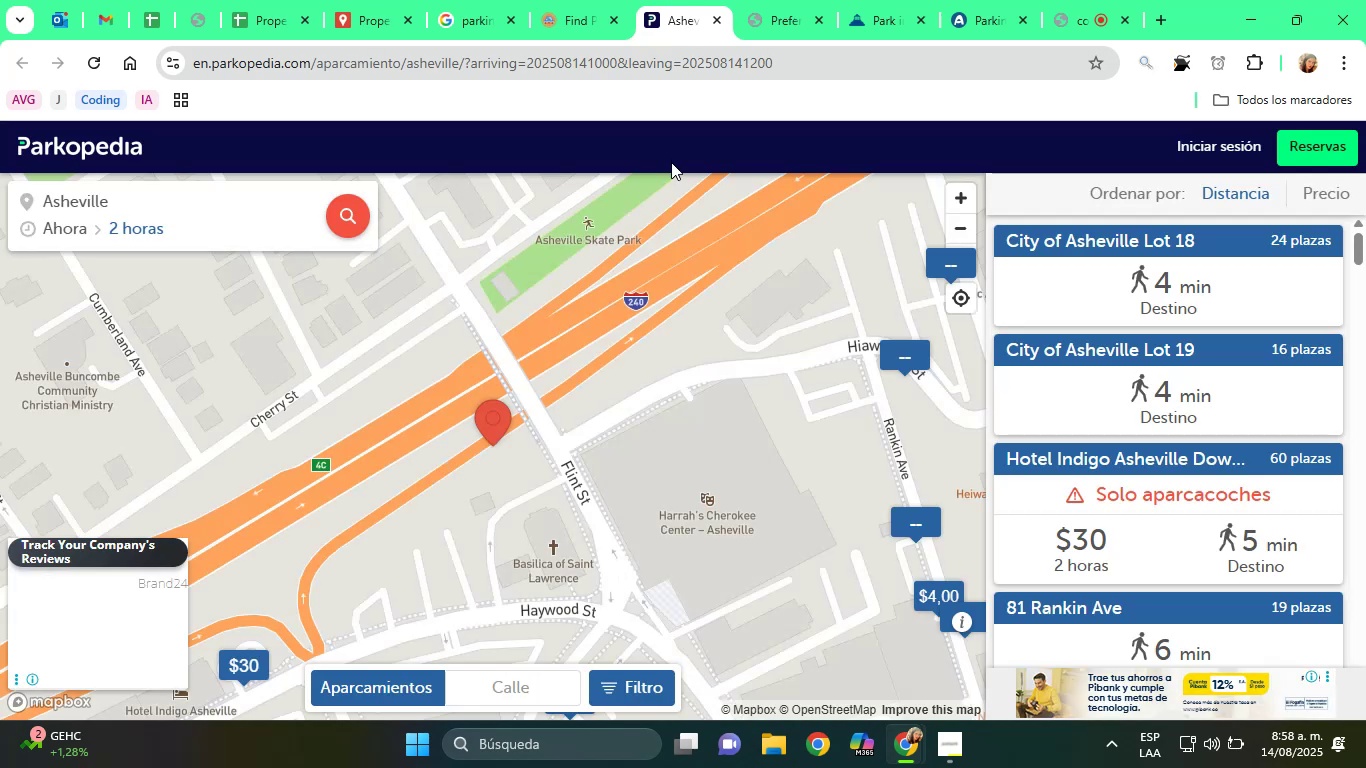 
scroll: coordinate [303, 379], scroll_direction: down, amount: 12.0
 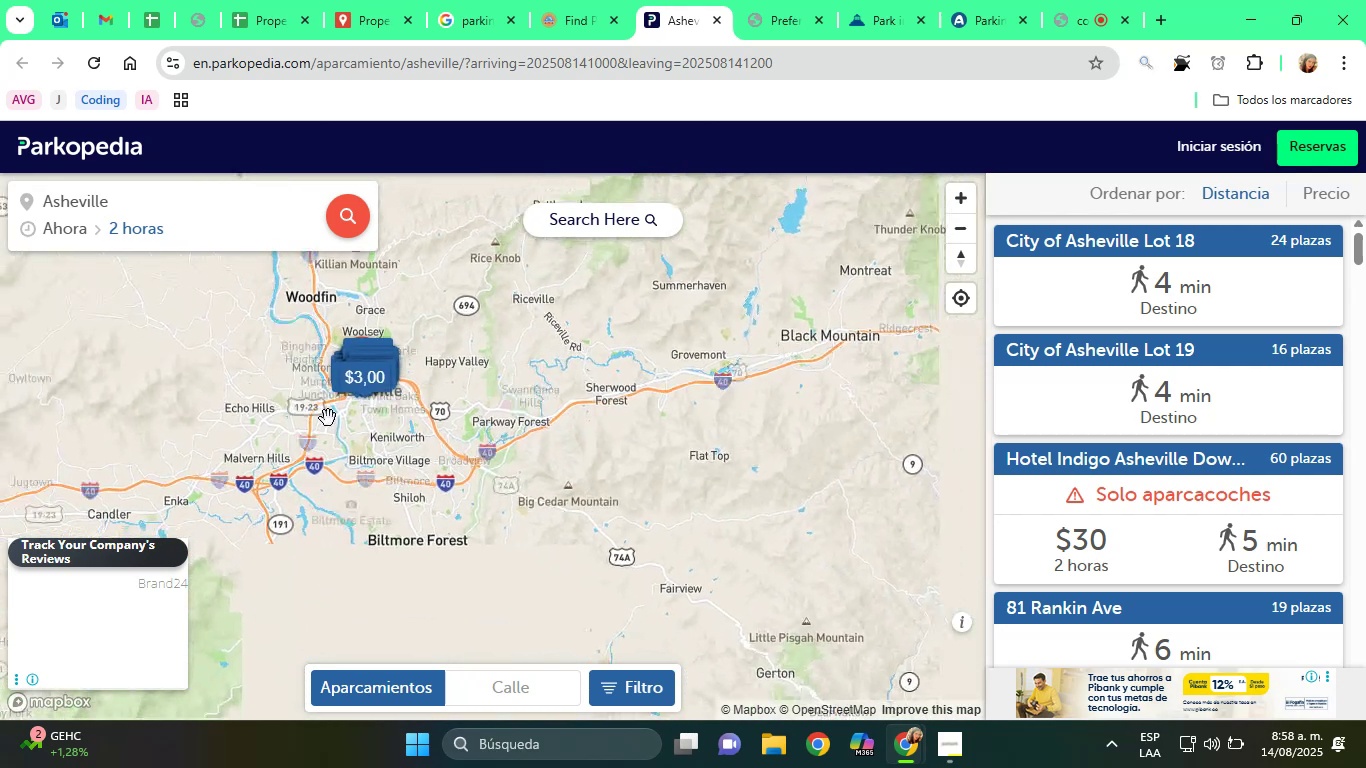 
left_click_drag(start_coordinate=[418, 463], to_coordinate=[551, 521])
 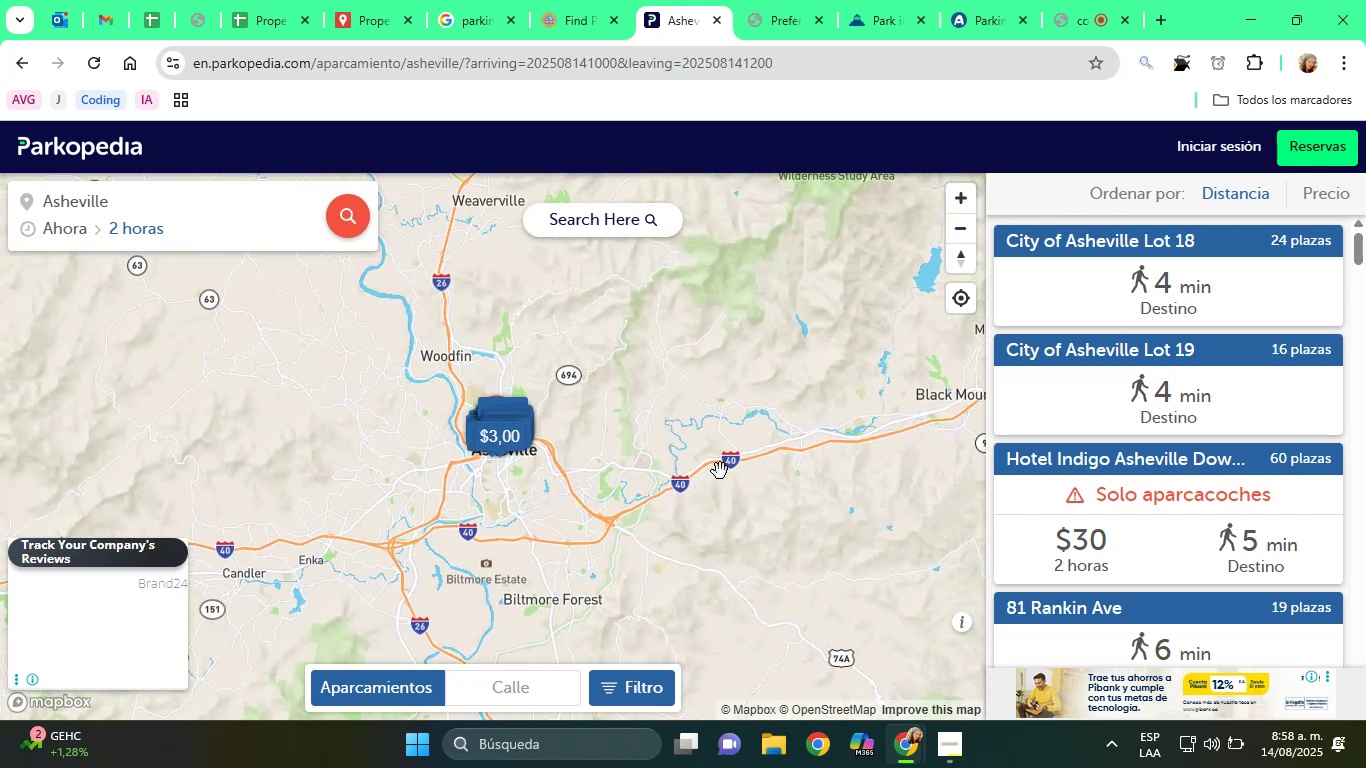 
scroll: coordinate [664, 482], scroll_direction: down, amount: 7.0
 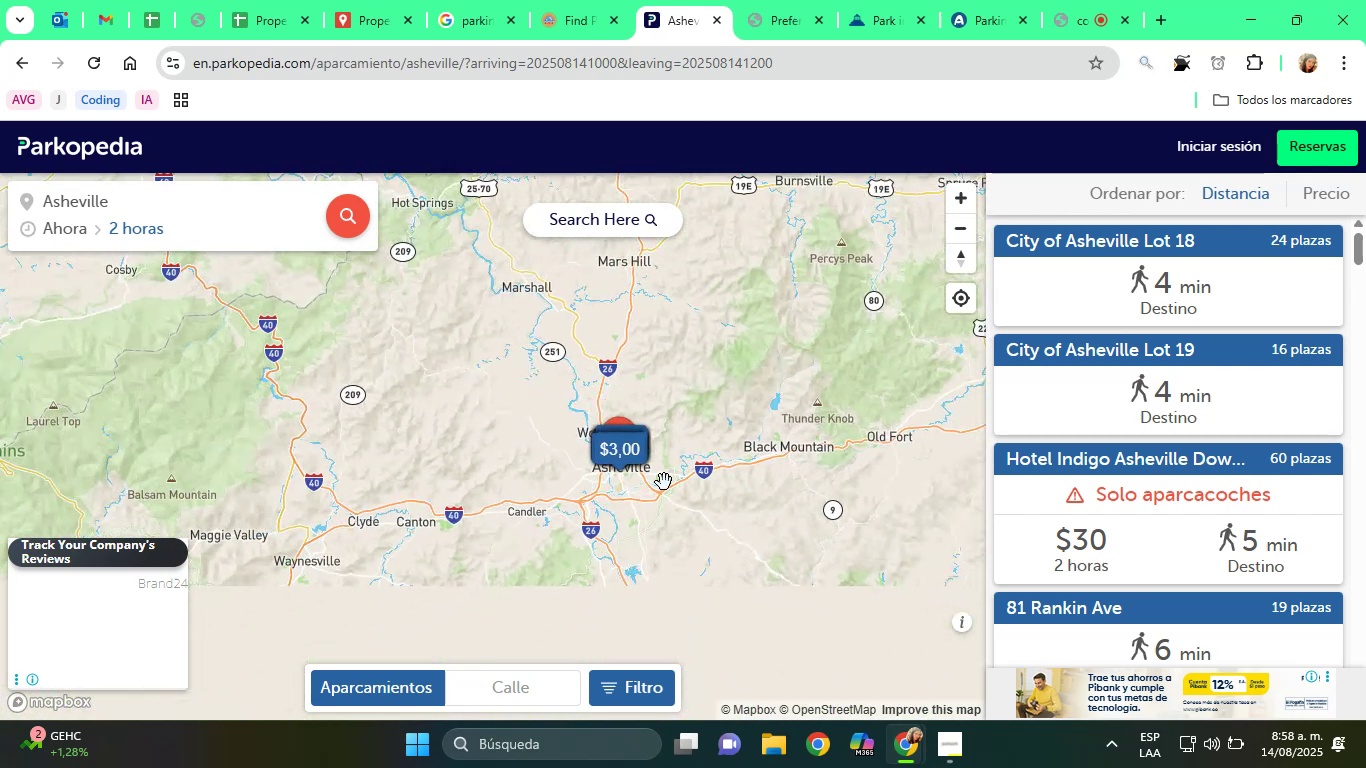 
scroll: coordinate [664, 482], scroll_direction: up, amount: 12.0
 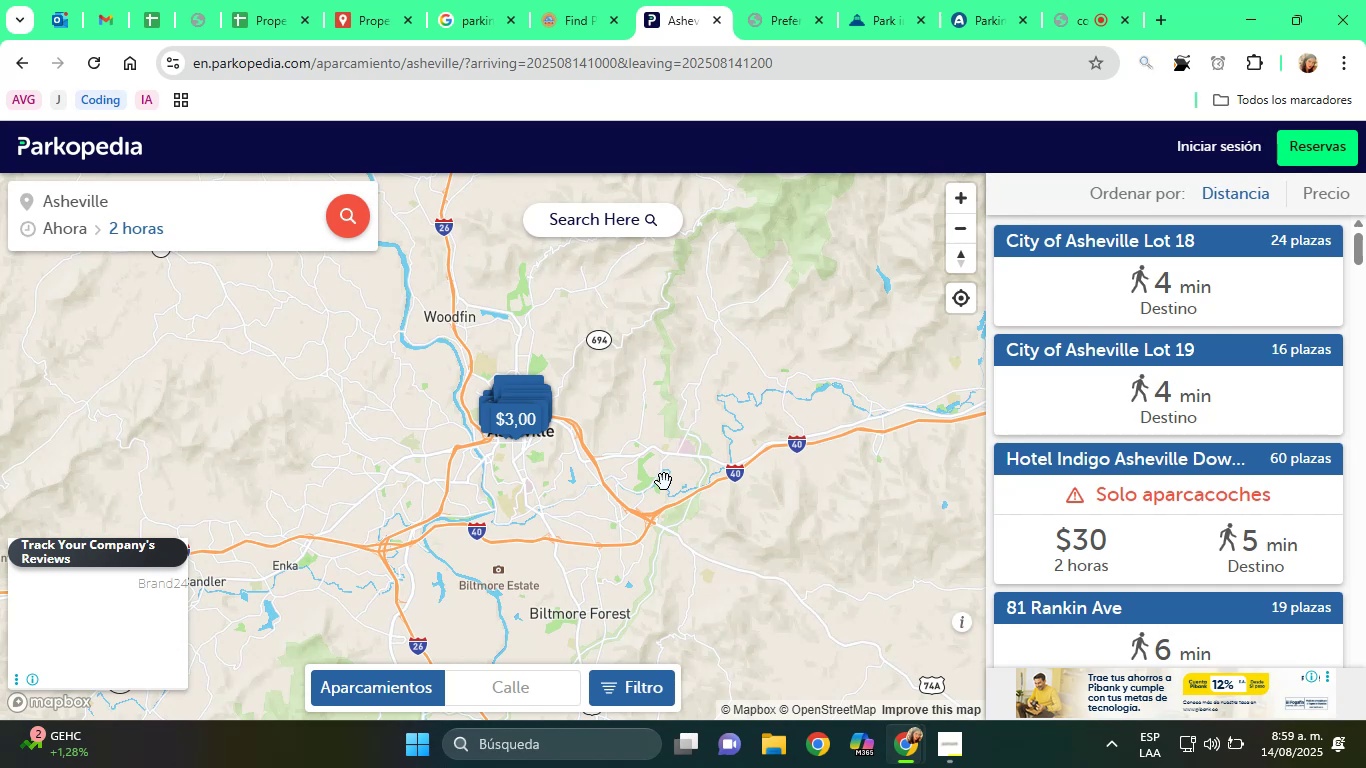 
wait(21.84)
 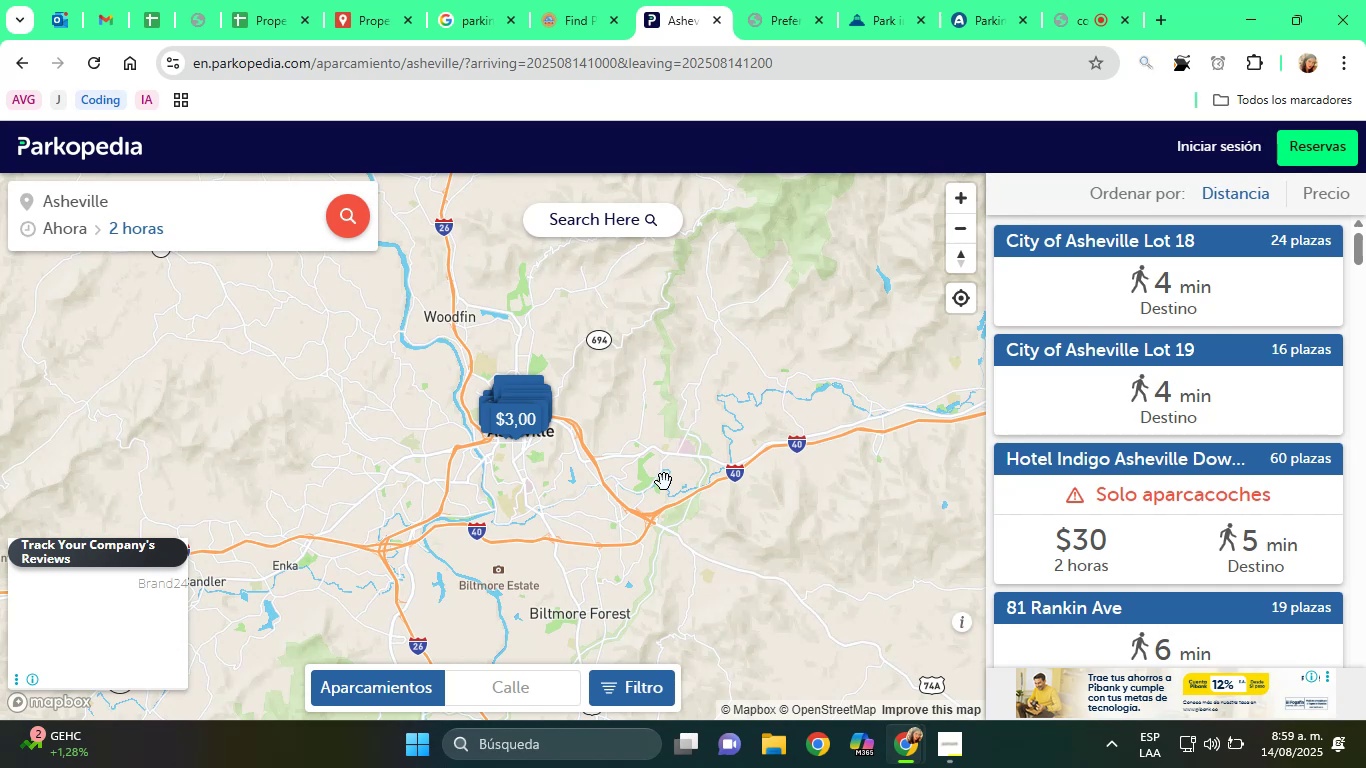 
scroll: coordinate [503, 407], scroll_direction: up, amount: 17.0
 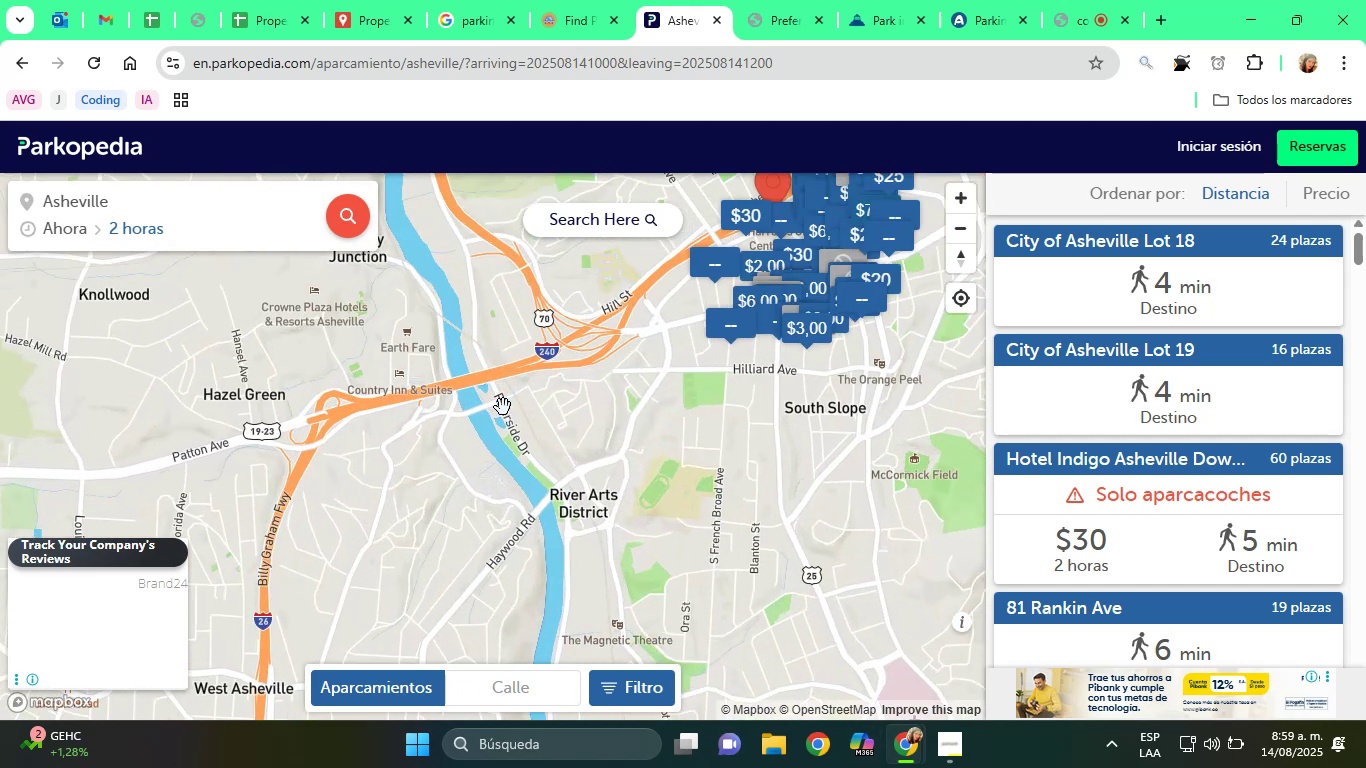 
left_click_drag(start_coordinate=[782, 388], to_coordinate=[737, 518])
 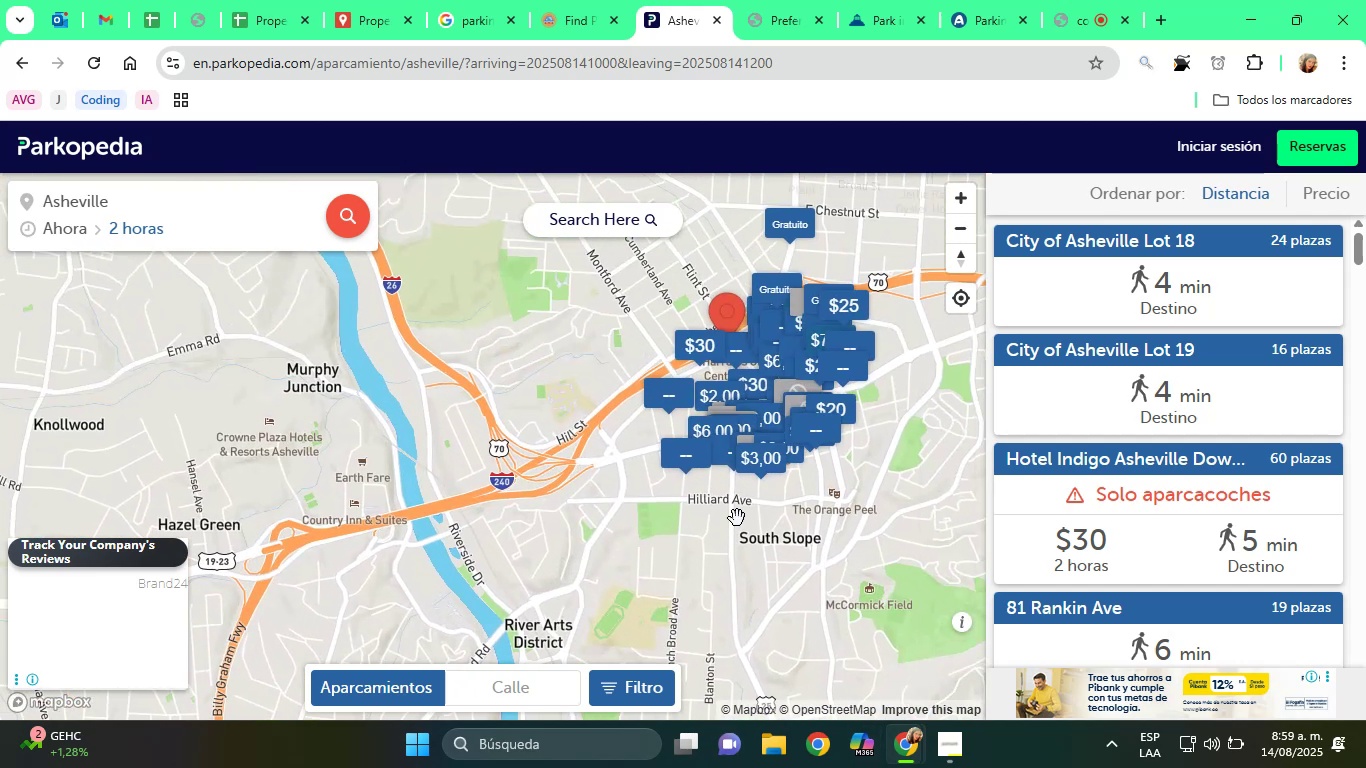 
scroll: coordinate [738, 497], scroll_direction: up, amount: 9.0
 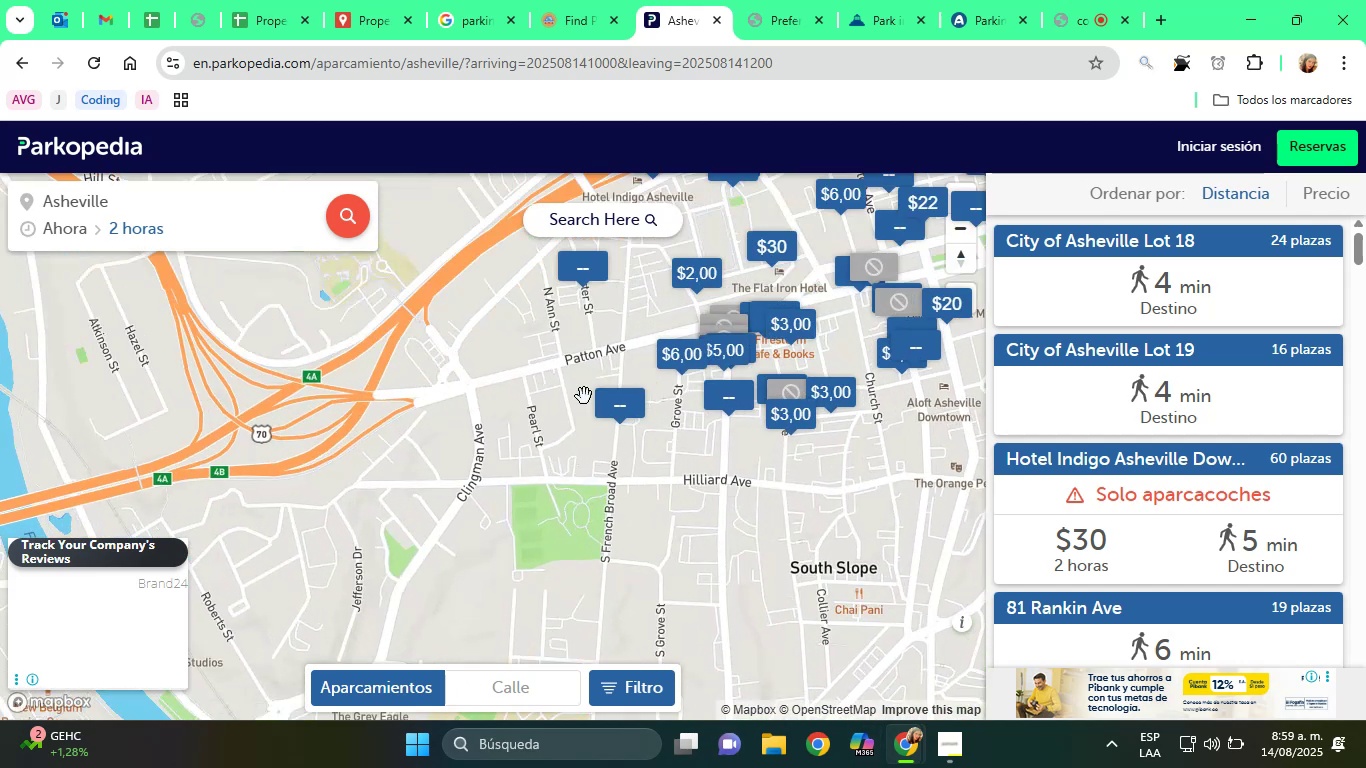 
left_click([631, 417])
 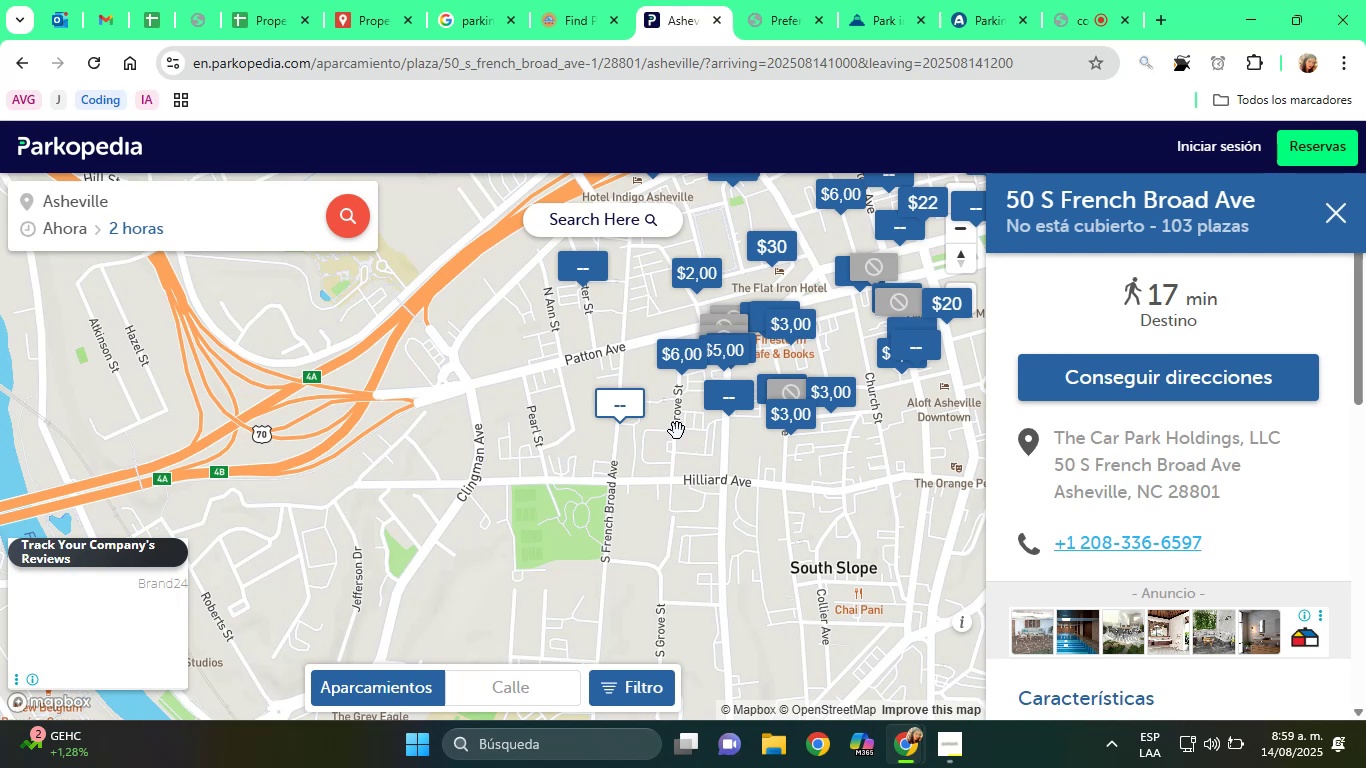 
left_click_drag(start_coordinate=[768, 428], to_coordinate=[678, 523])
 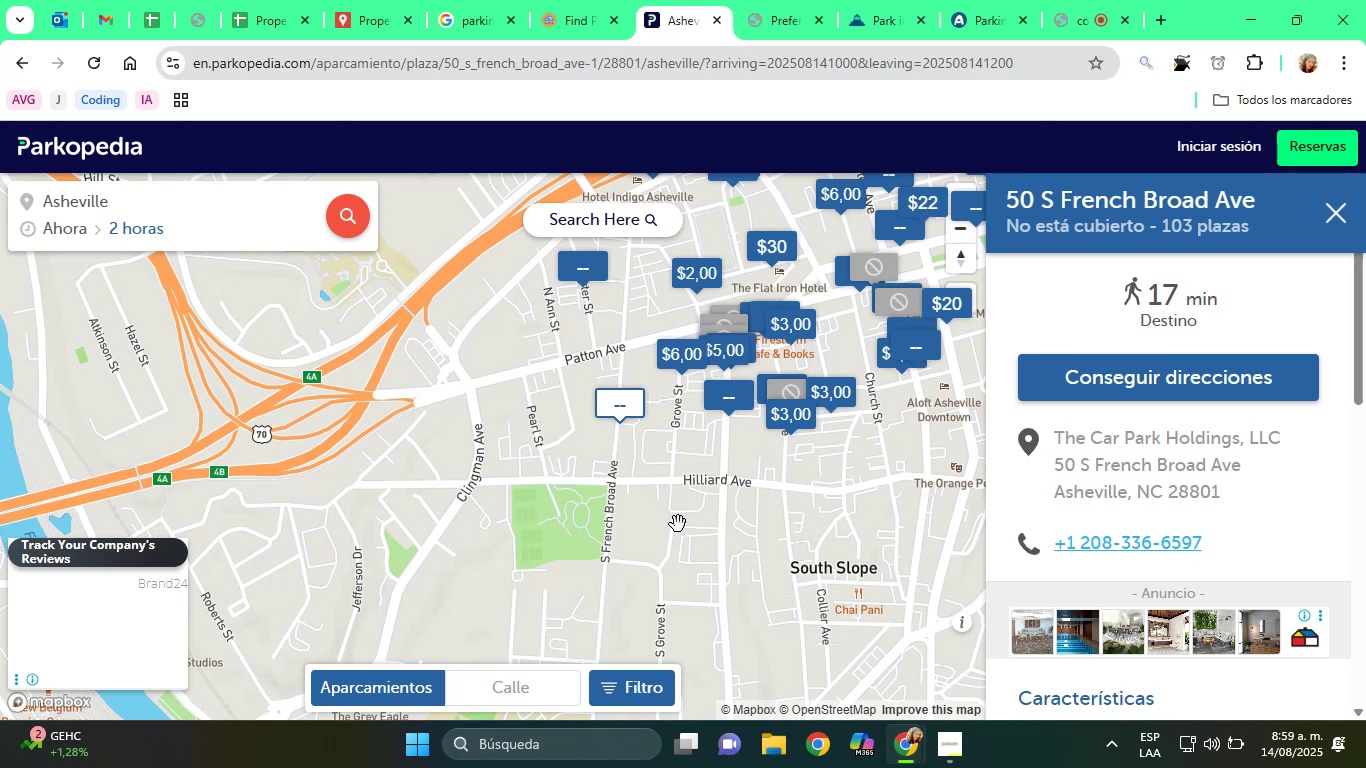 
left_click_drag(start_coordinate=[682, 501], to_coordinate=[494, 648])
 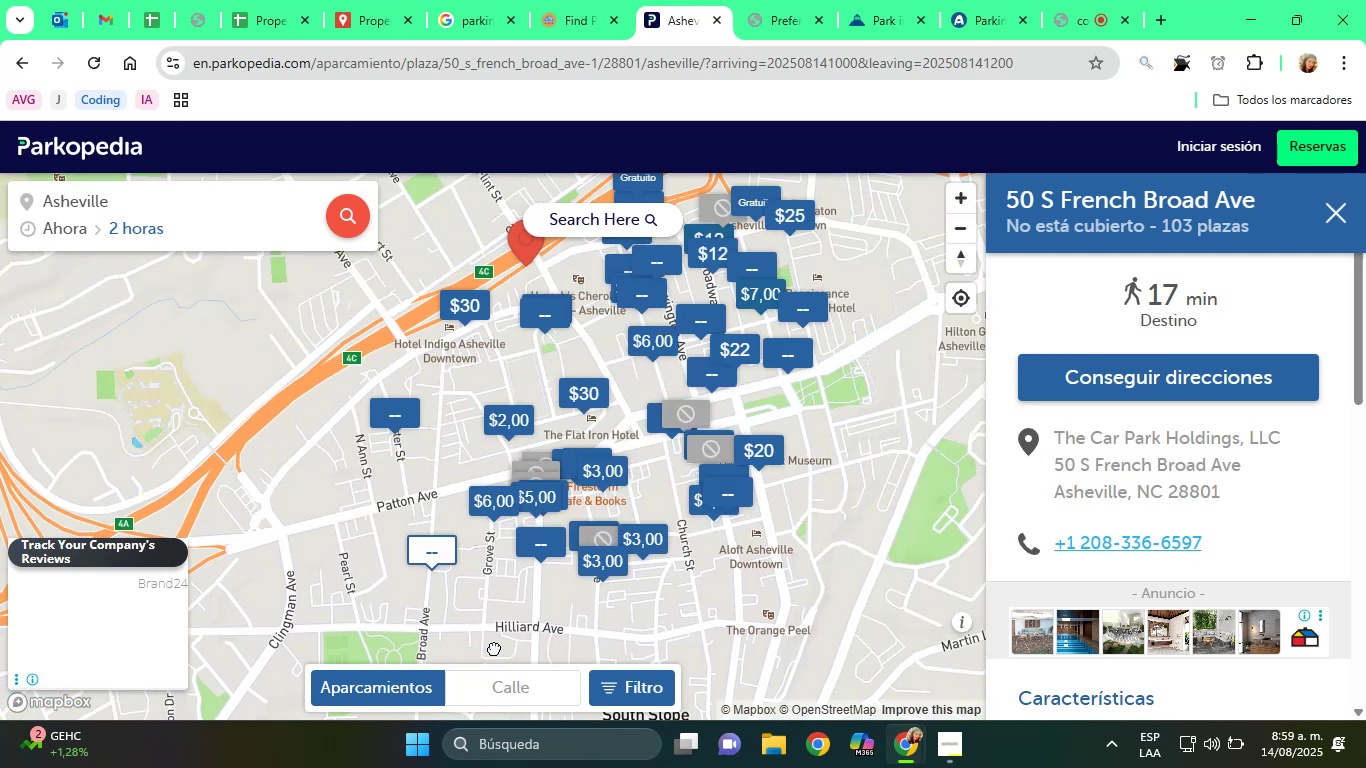 
scroll: coordinate [596, 356], scroll_direction: up, amount: 10.0
 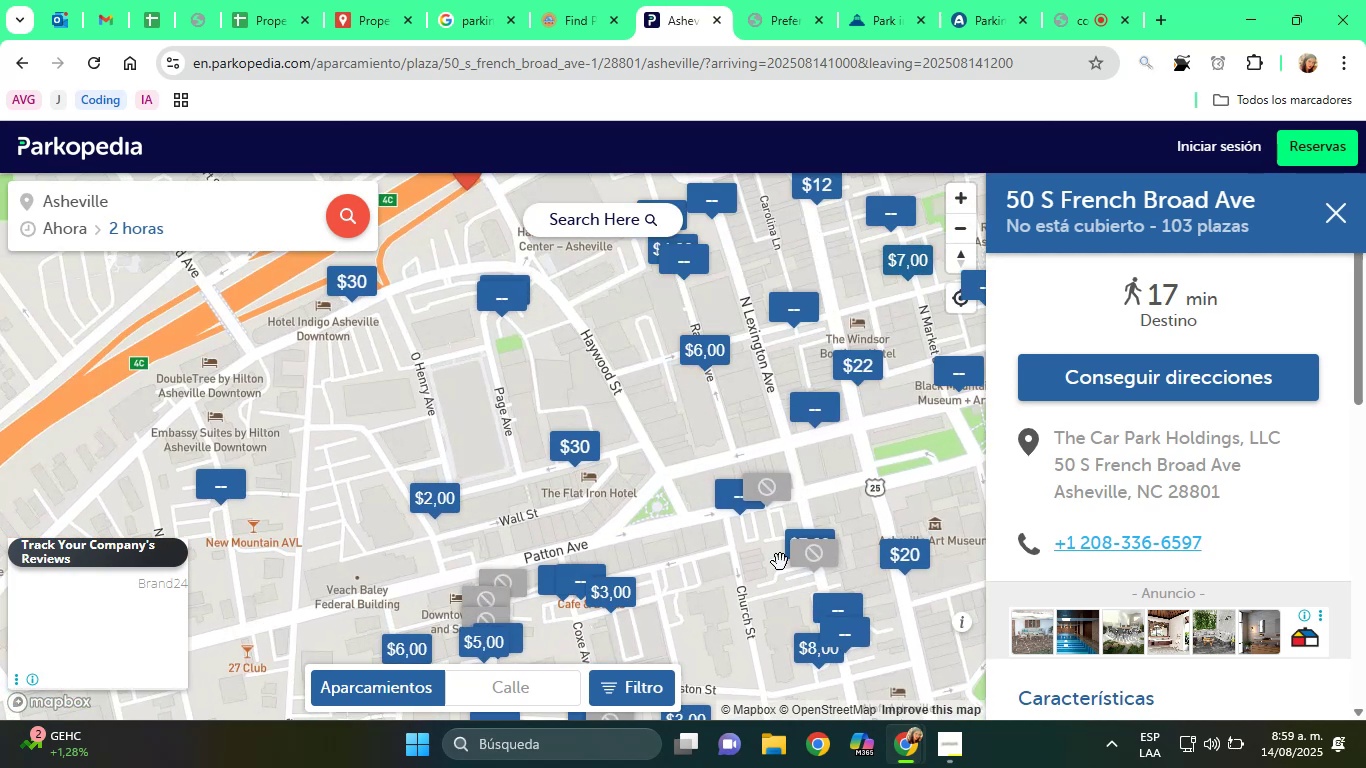 
left_click([816, 554])
 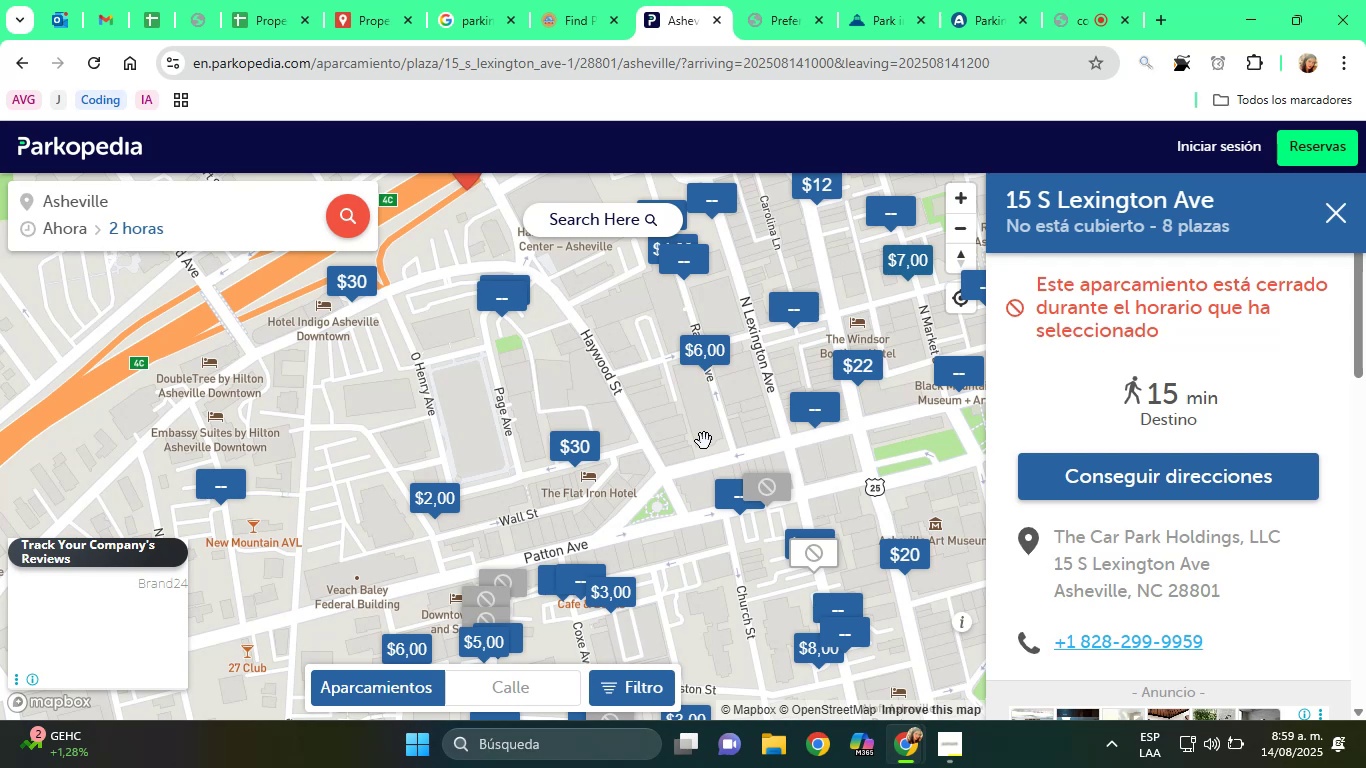 
left_click([758, 0])
 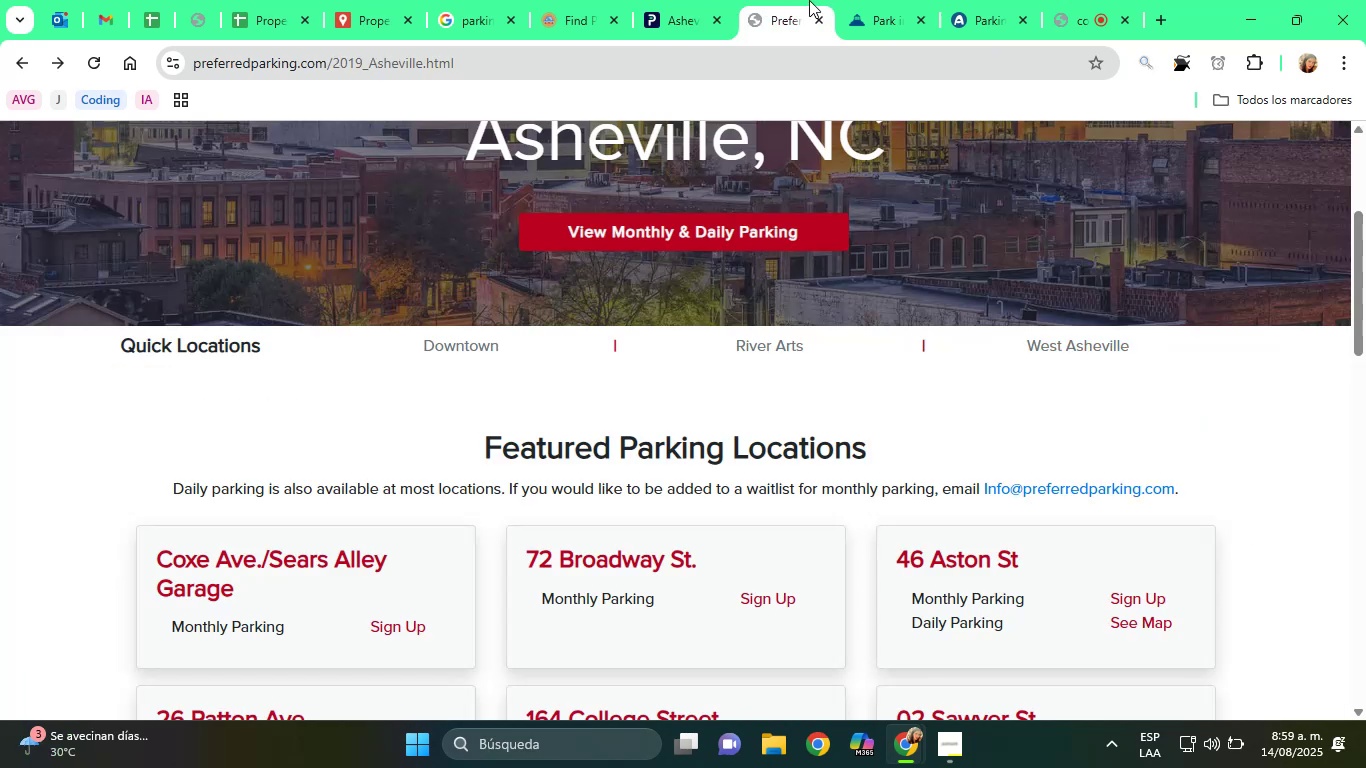 
left_click([865, 0])
 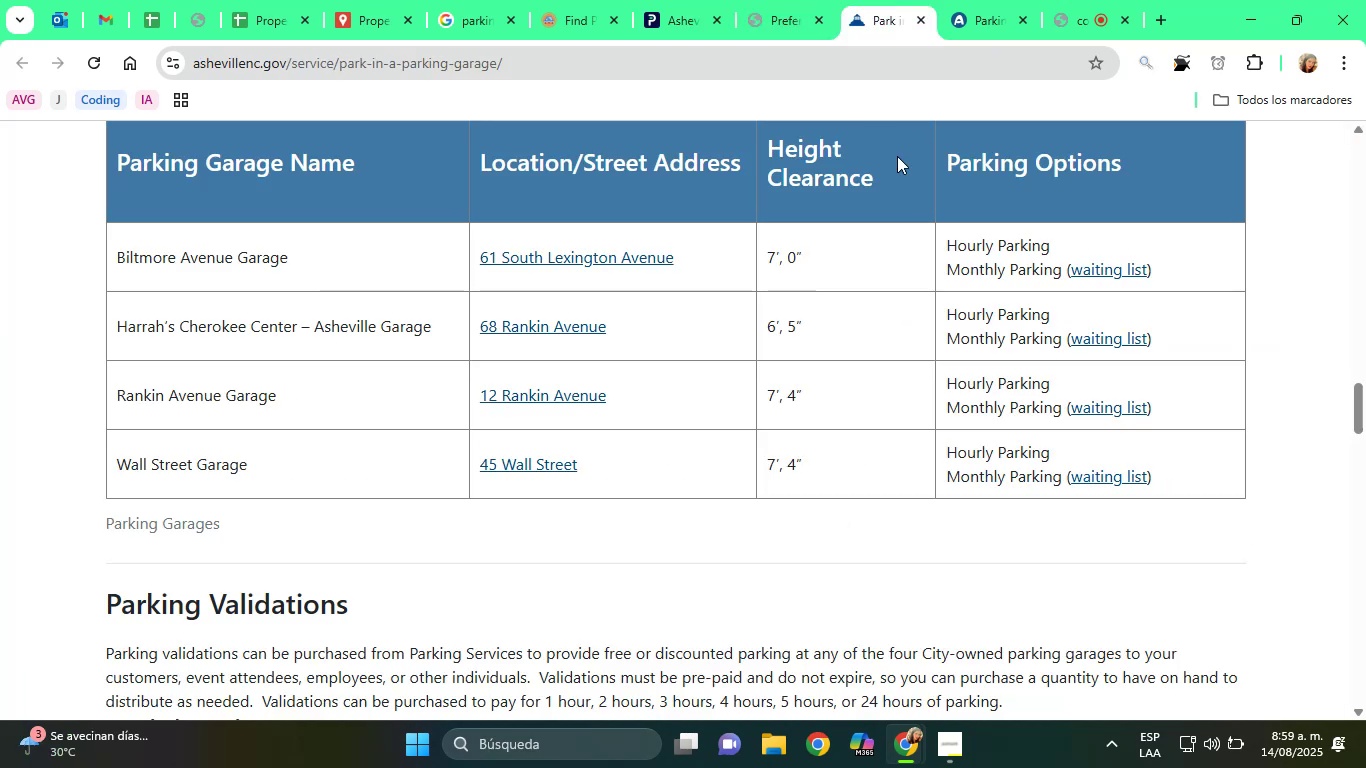 
scroll: coordinate [957, 340], scroll_direction: up, amount: 12.0
 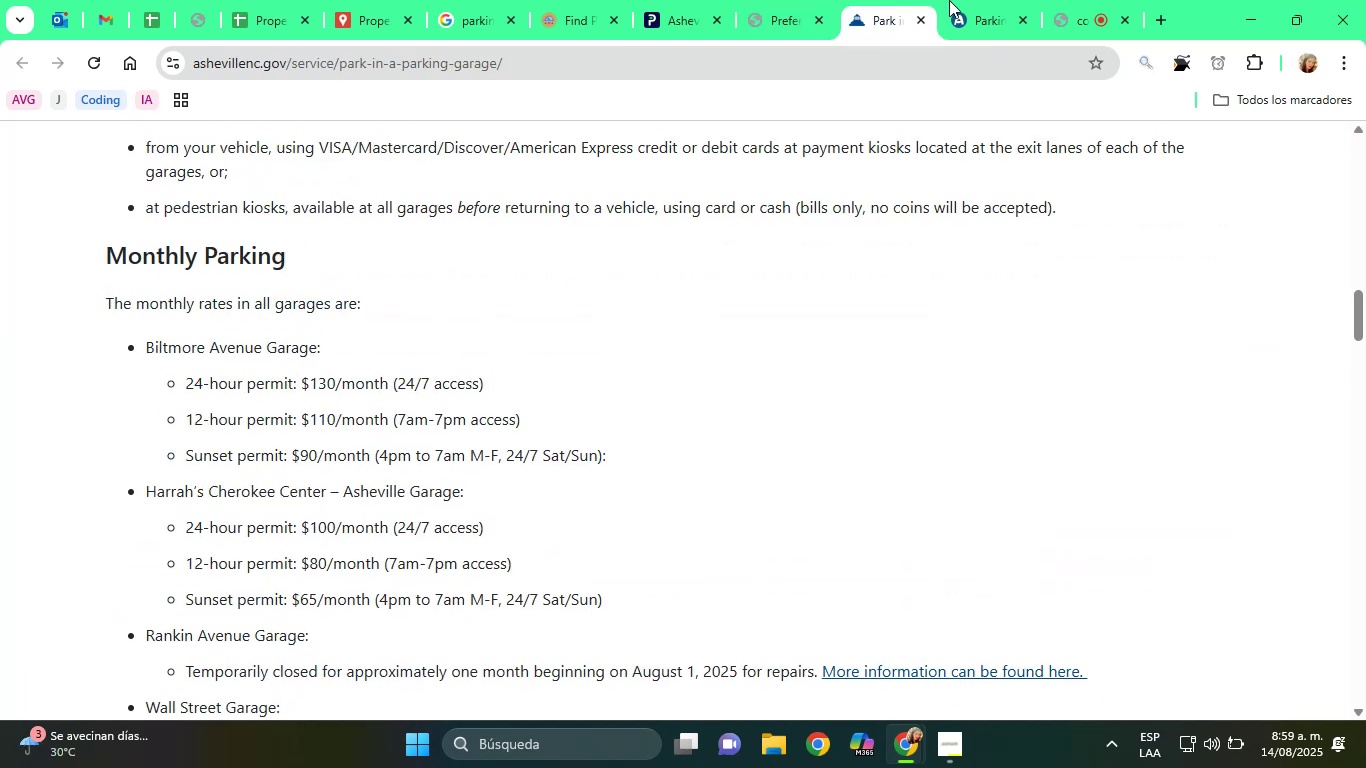 
left_click([959, 0])
 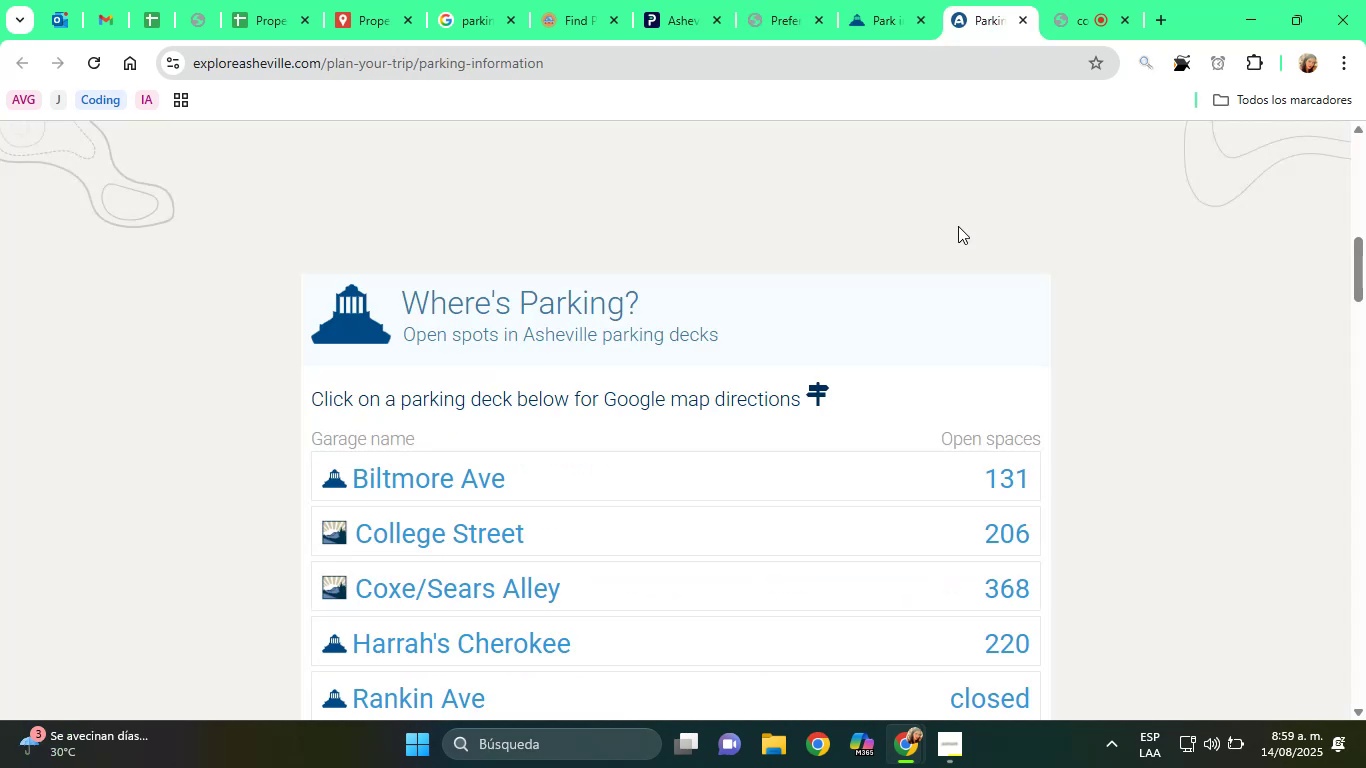 
scroll: coordinate [851, 439], scroll_direction: down, amount: 7.0
 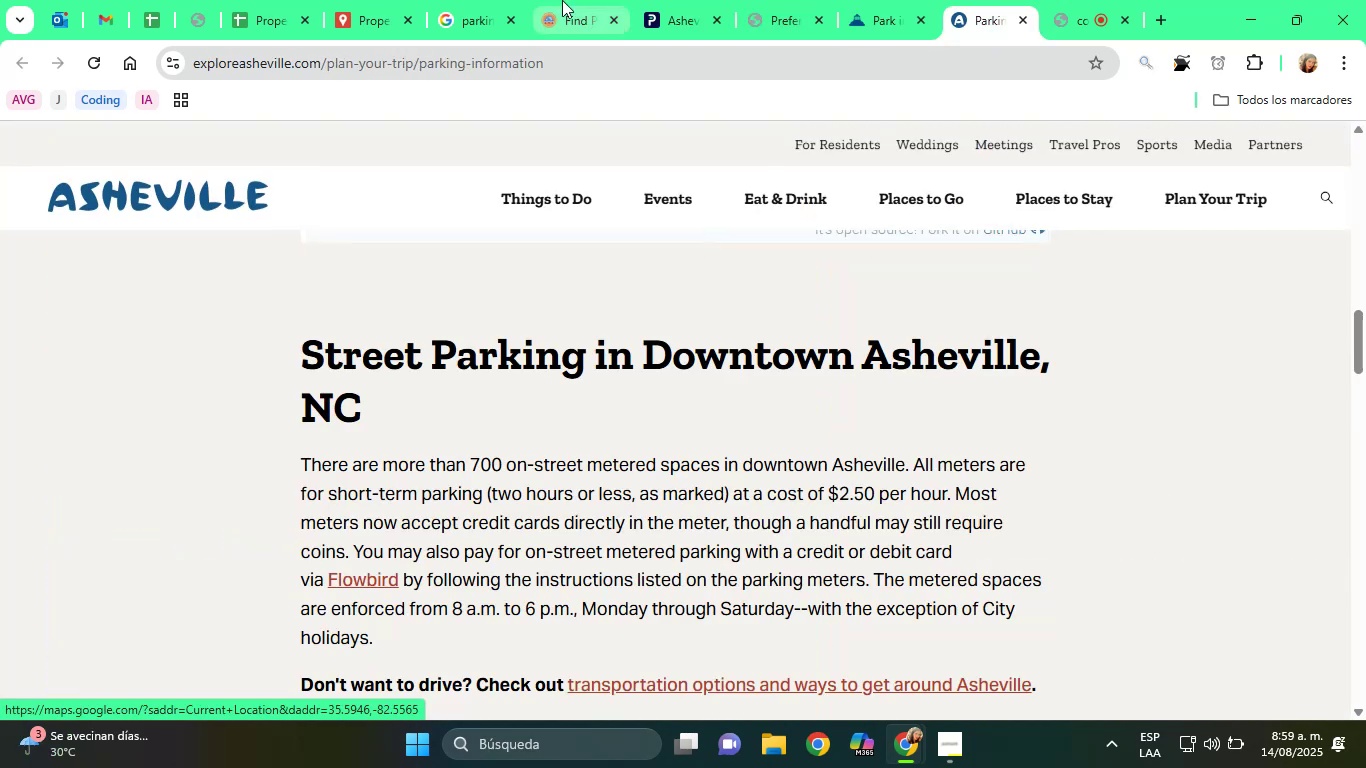 
left_click([566, 0])
 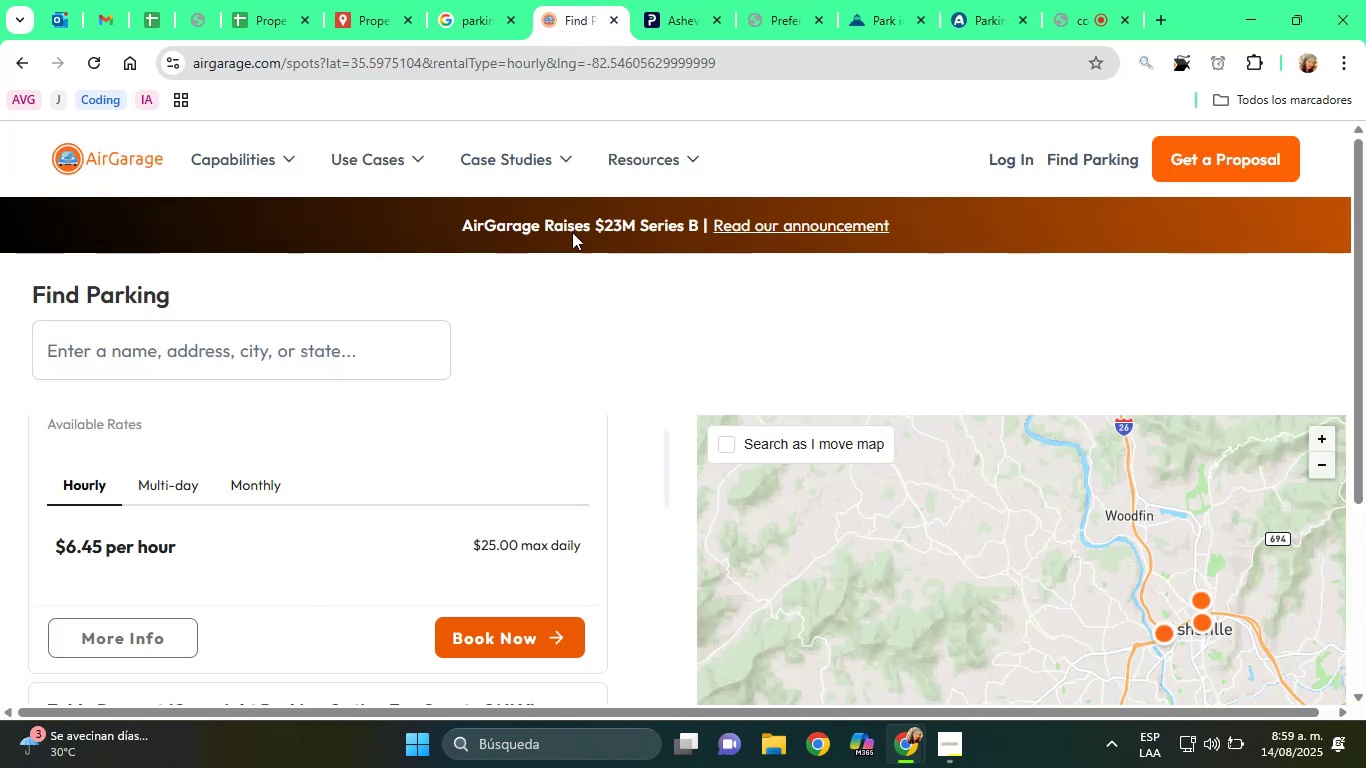 
scroll: coordinate [505, 398], scroll_direction: down, amount: 4.0
 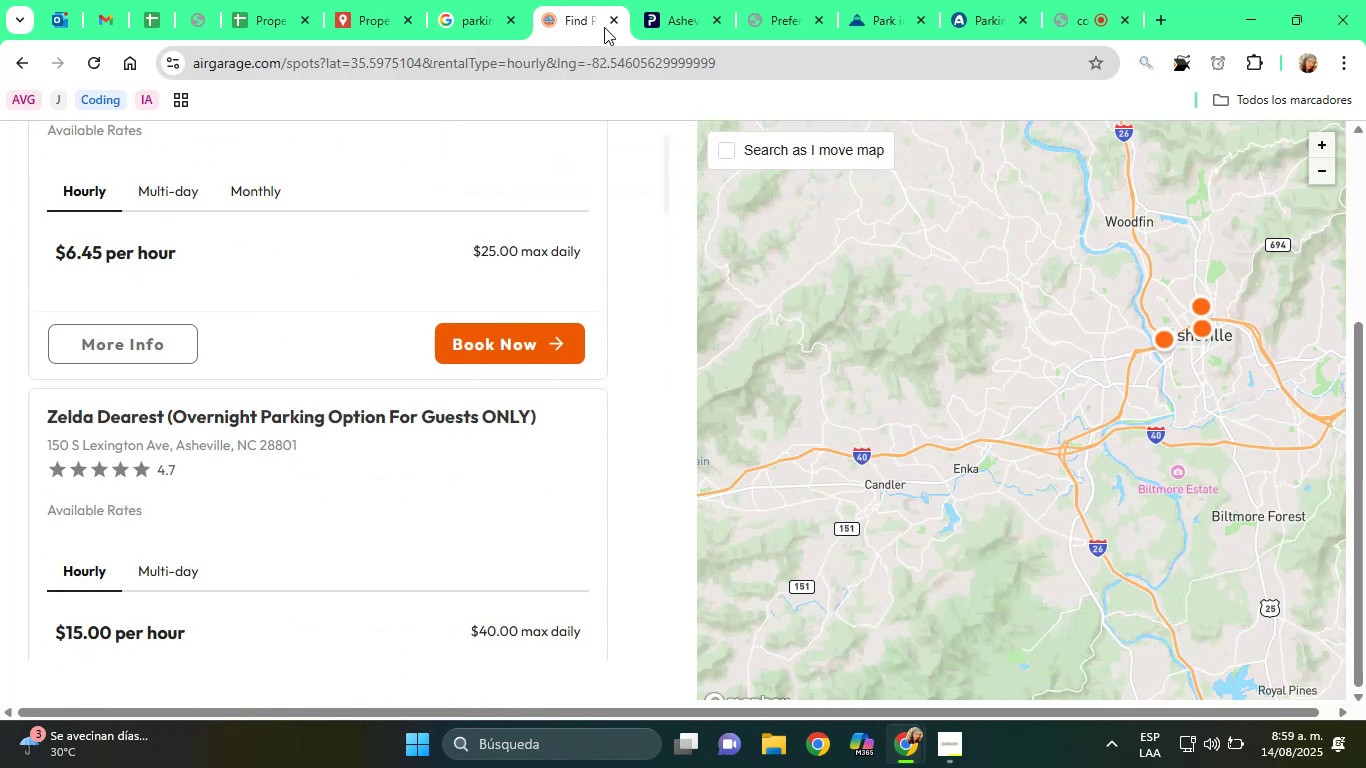 
left_click([608, 19])
 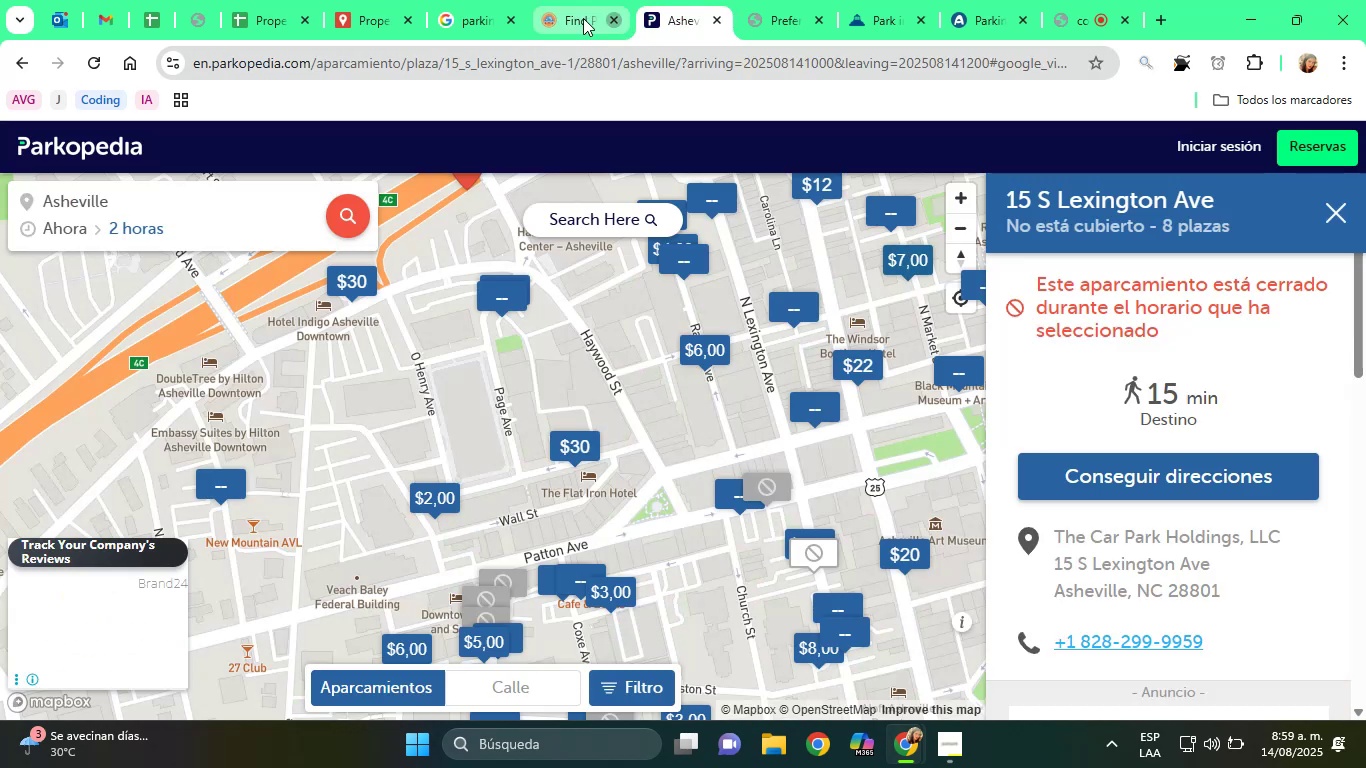 
left_click([481, 6])
 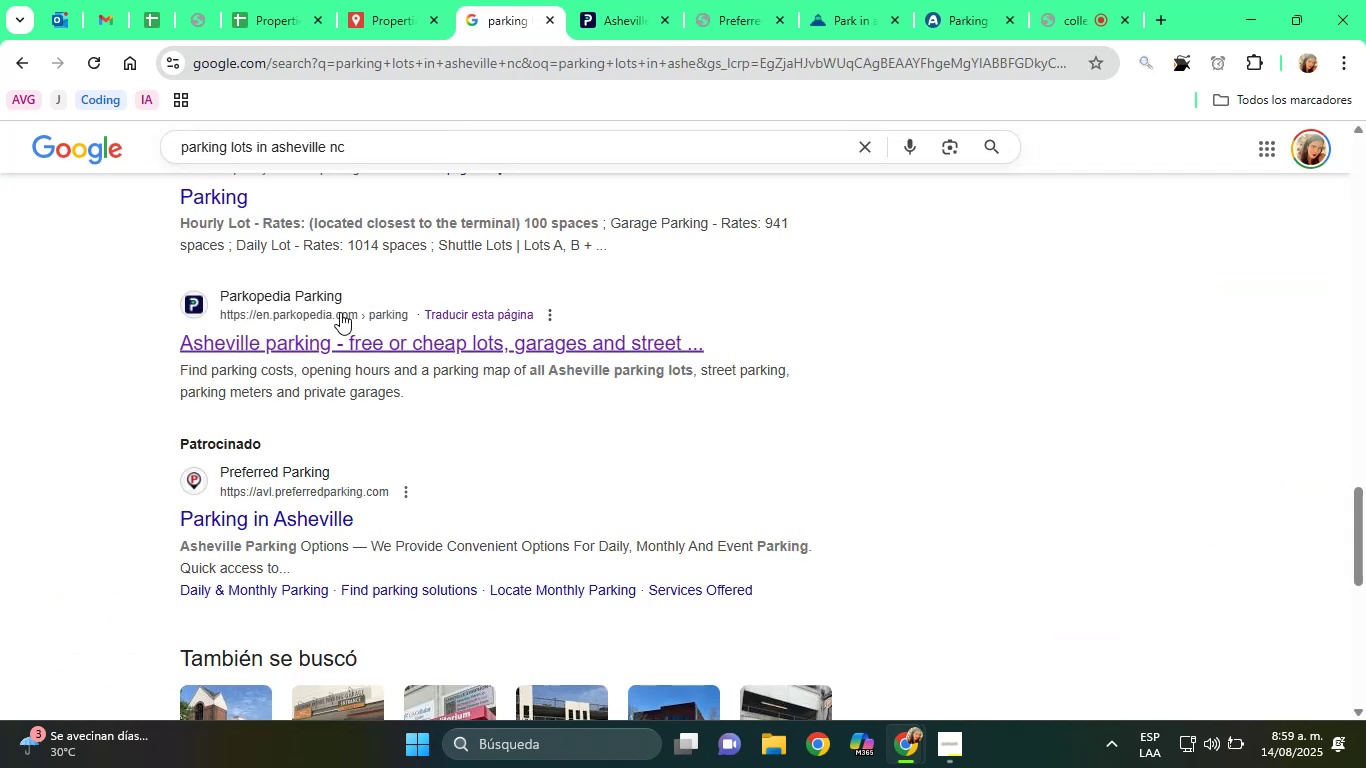 
scroll: coordinate [190, 380], scroll_direction: down, amount: 7.0
 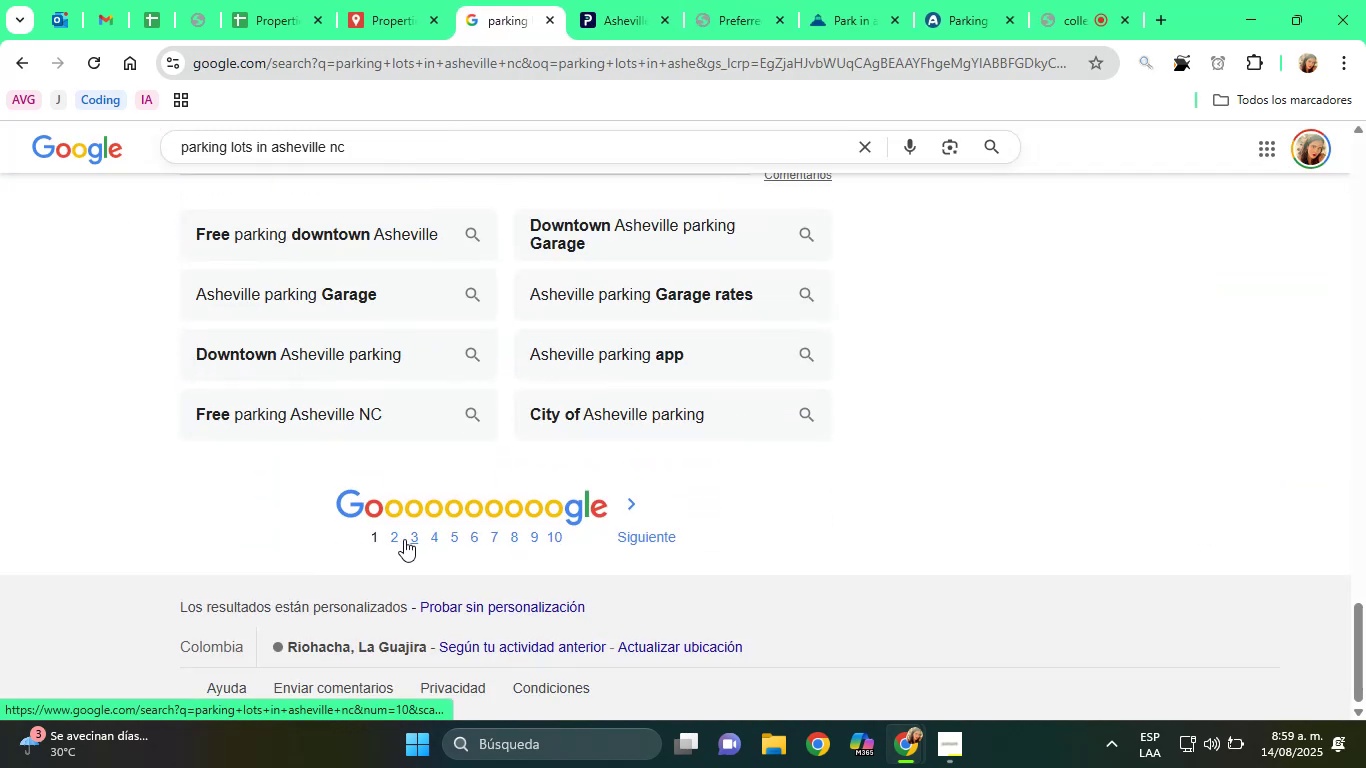 
left_click([400, 540])
 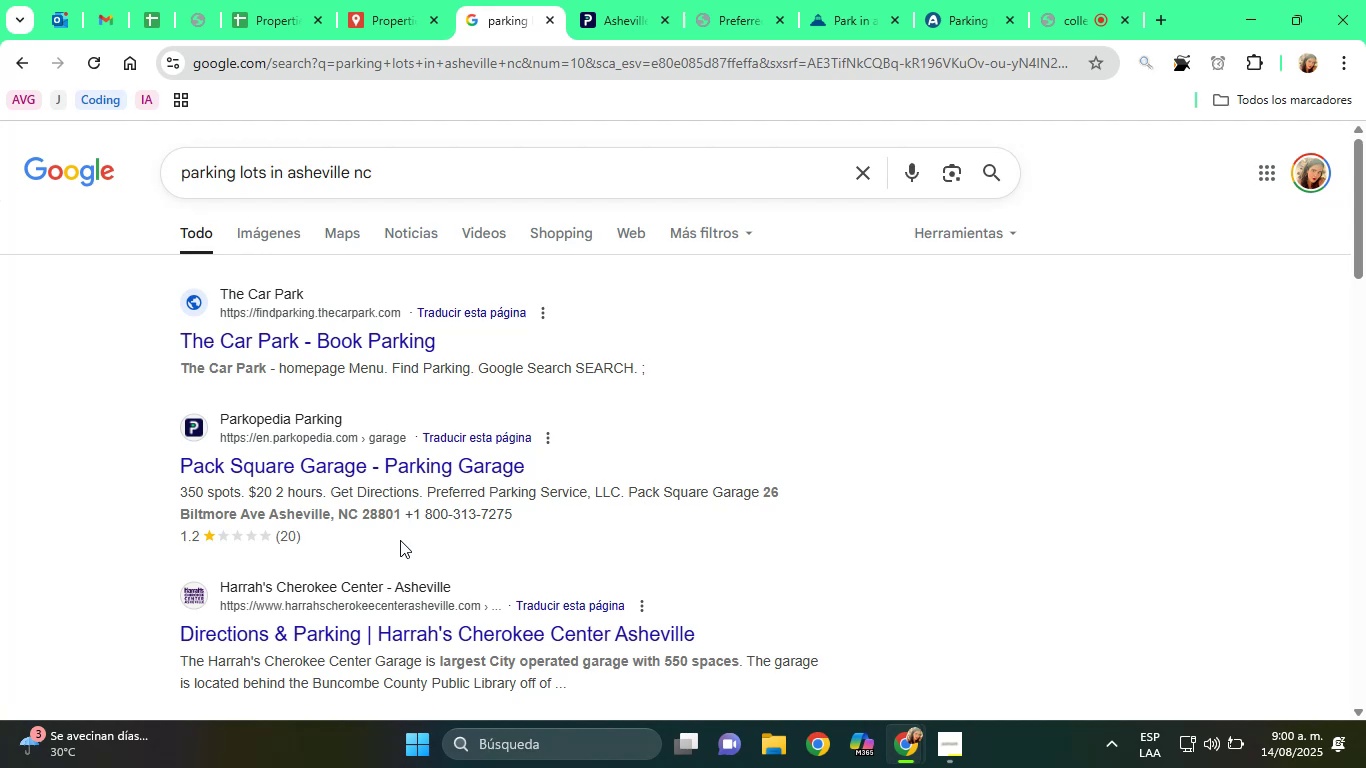 
wait(10.19)
 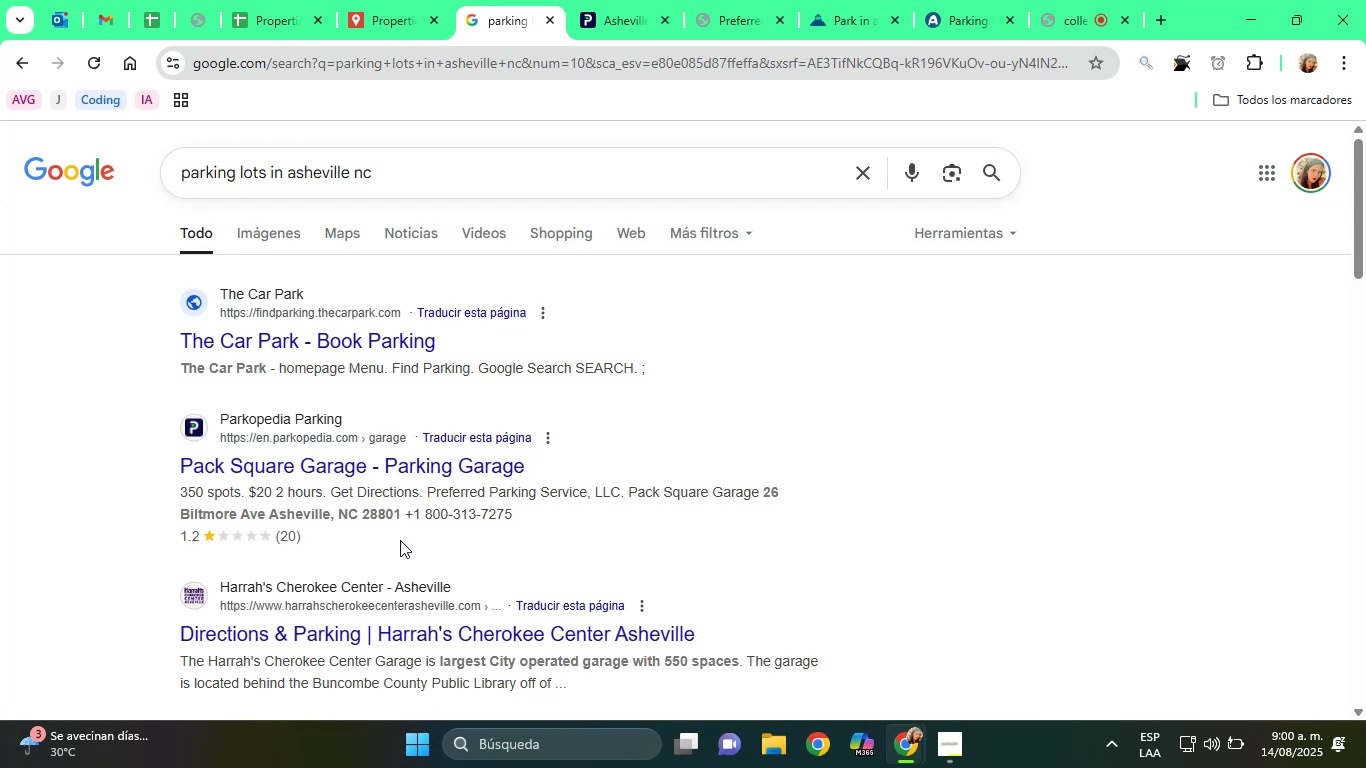 
scroll: coordinate [433, 431], scroll_direction: down, amount: 2.0
 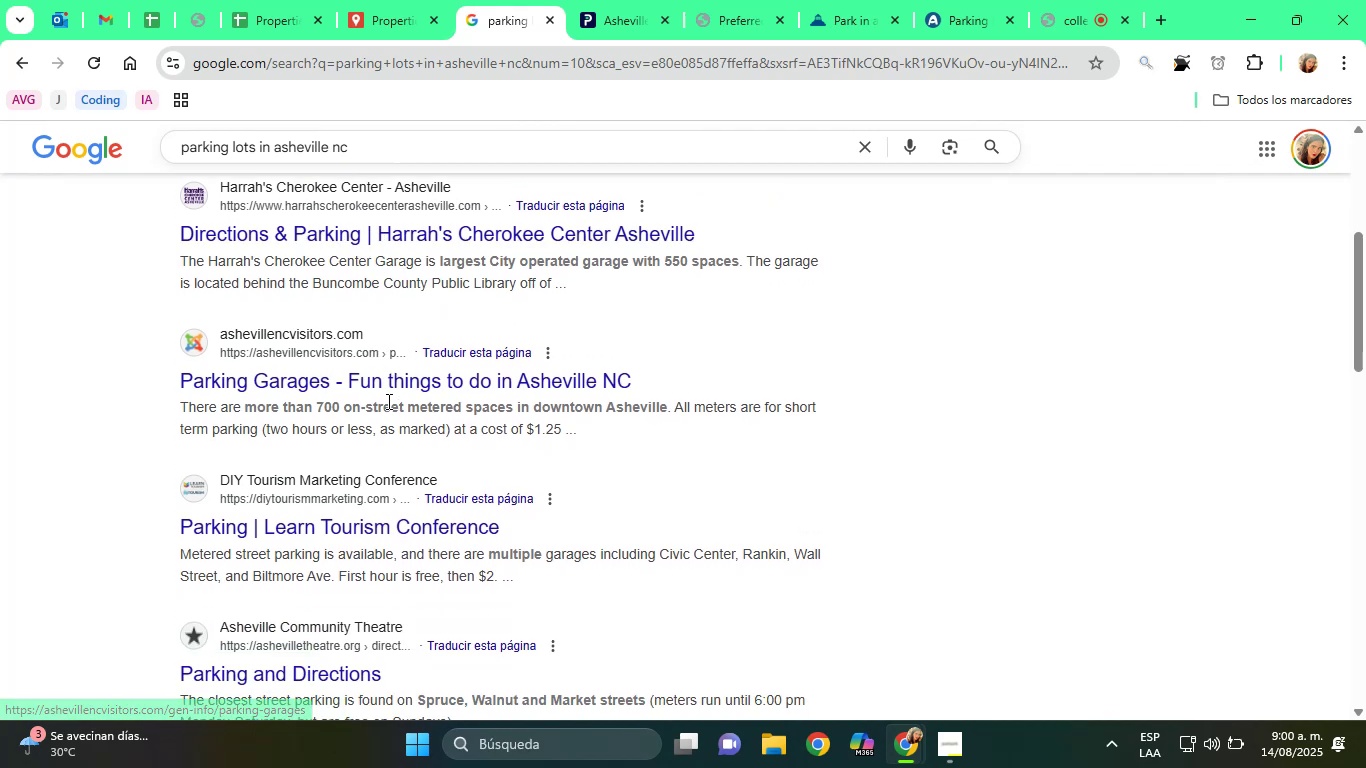 
right_click([367, 384])
 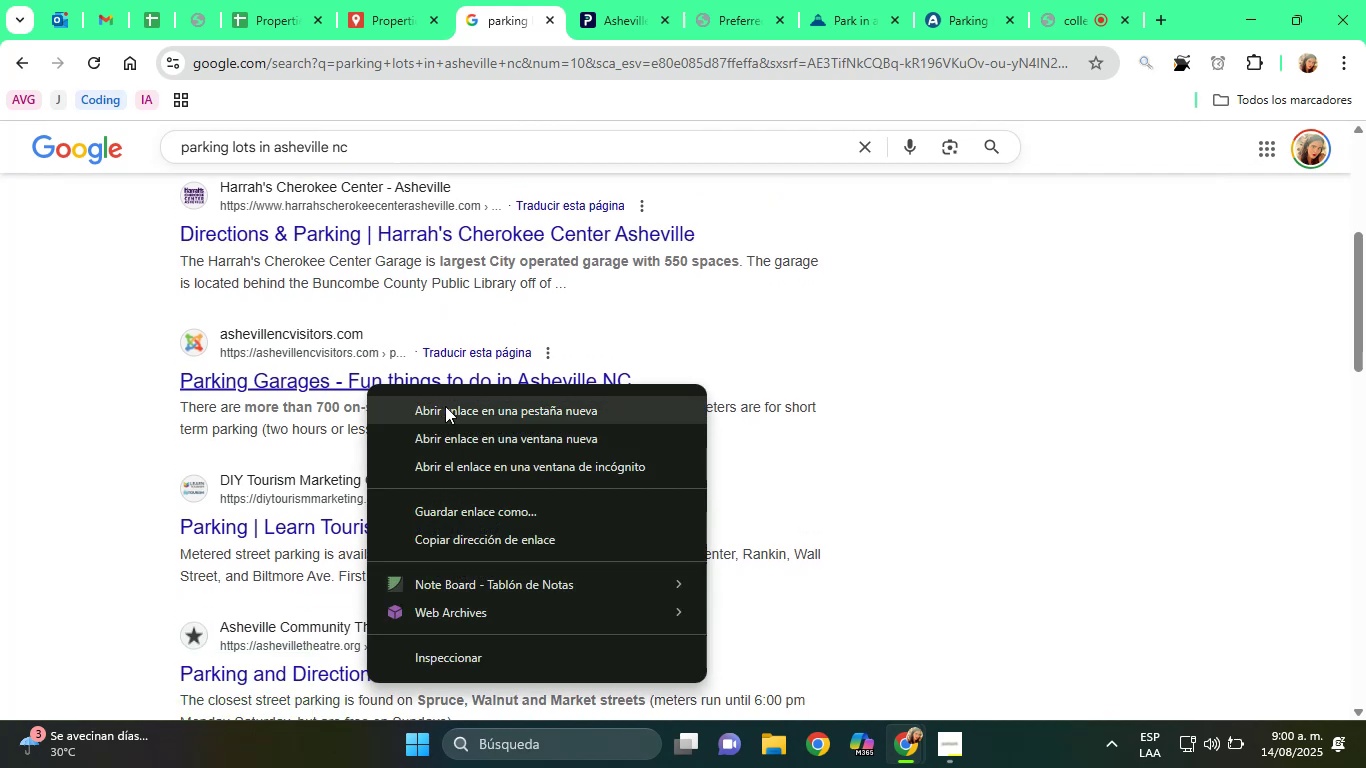 
left_click([446, 406])
 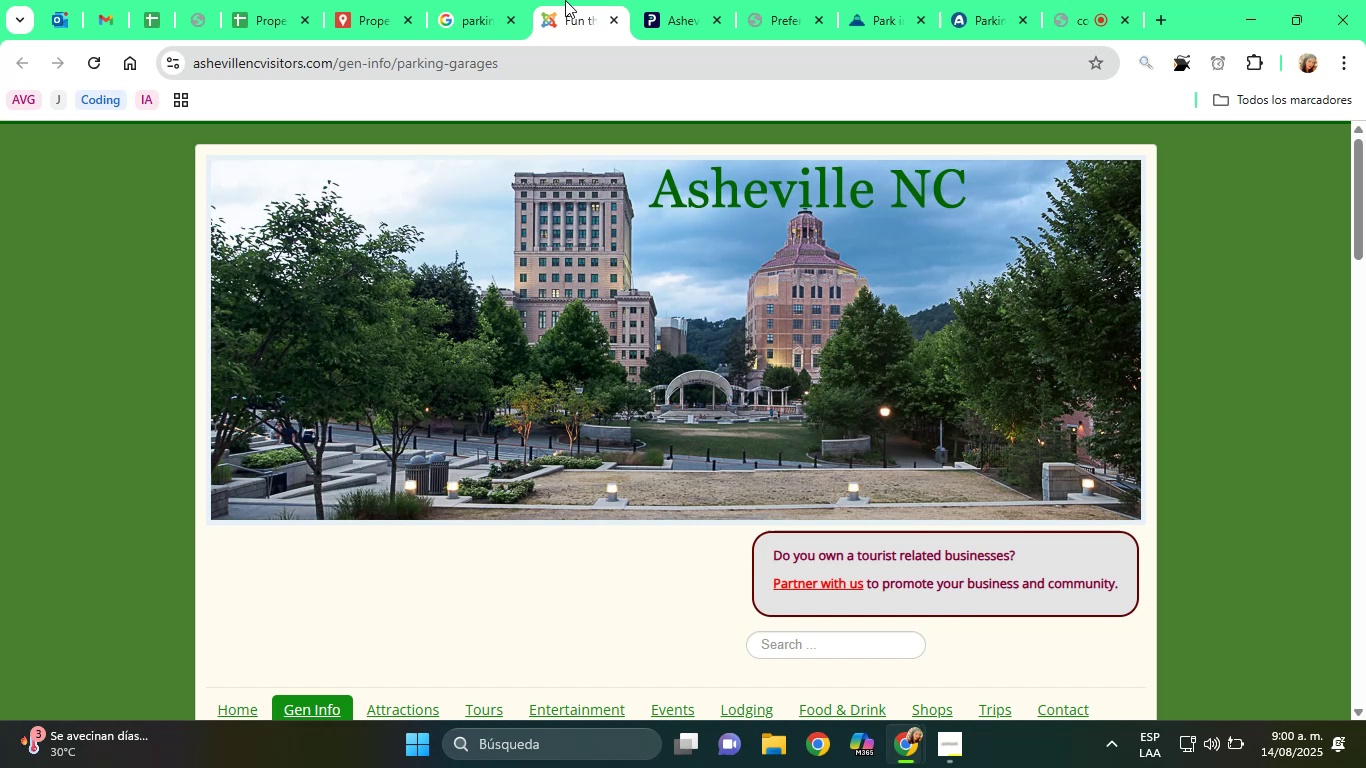 
wait(32.73)
 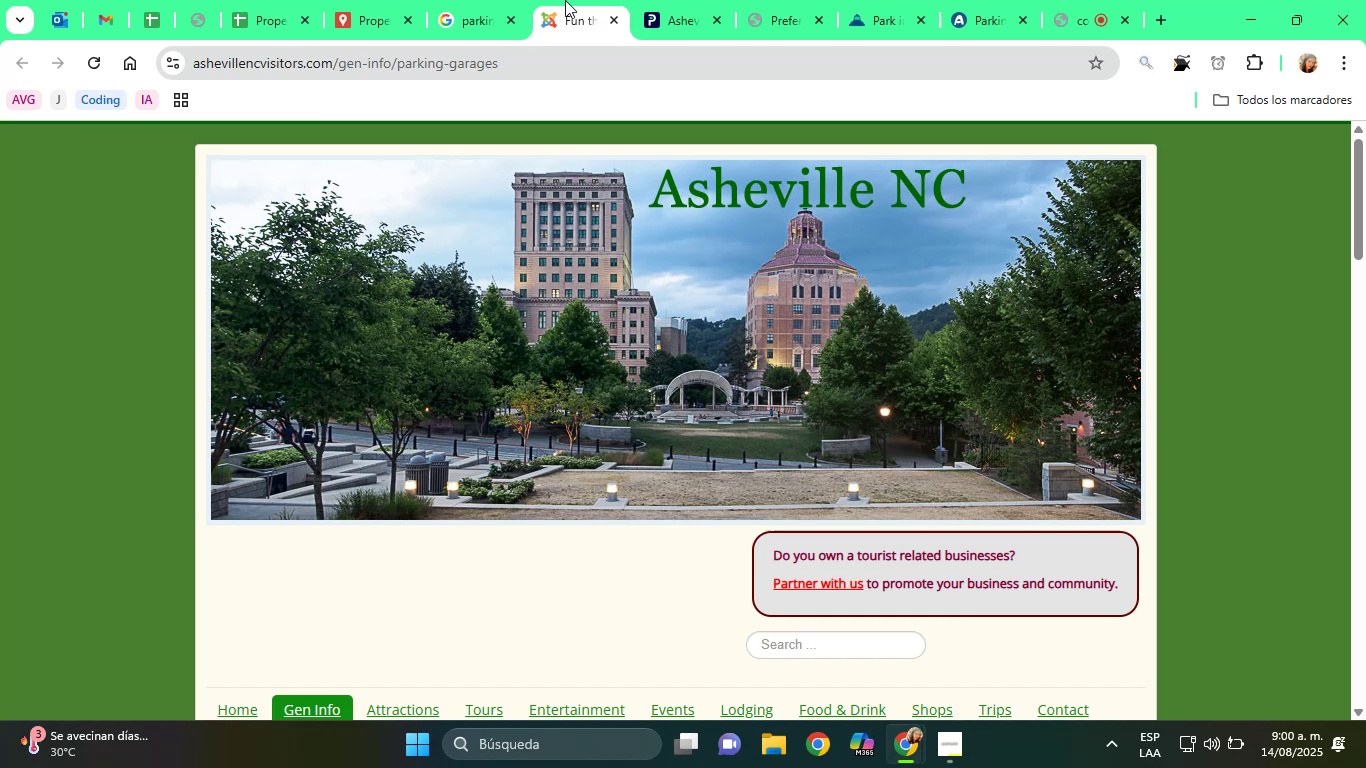 
scroll: coordinate [247, 419], scroll_direction: down, amount: 16.0
 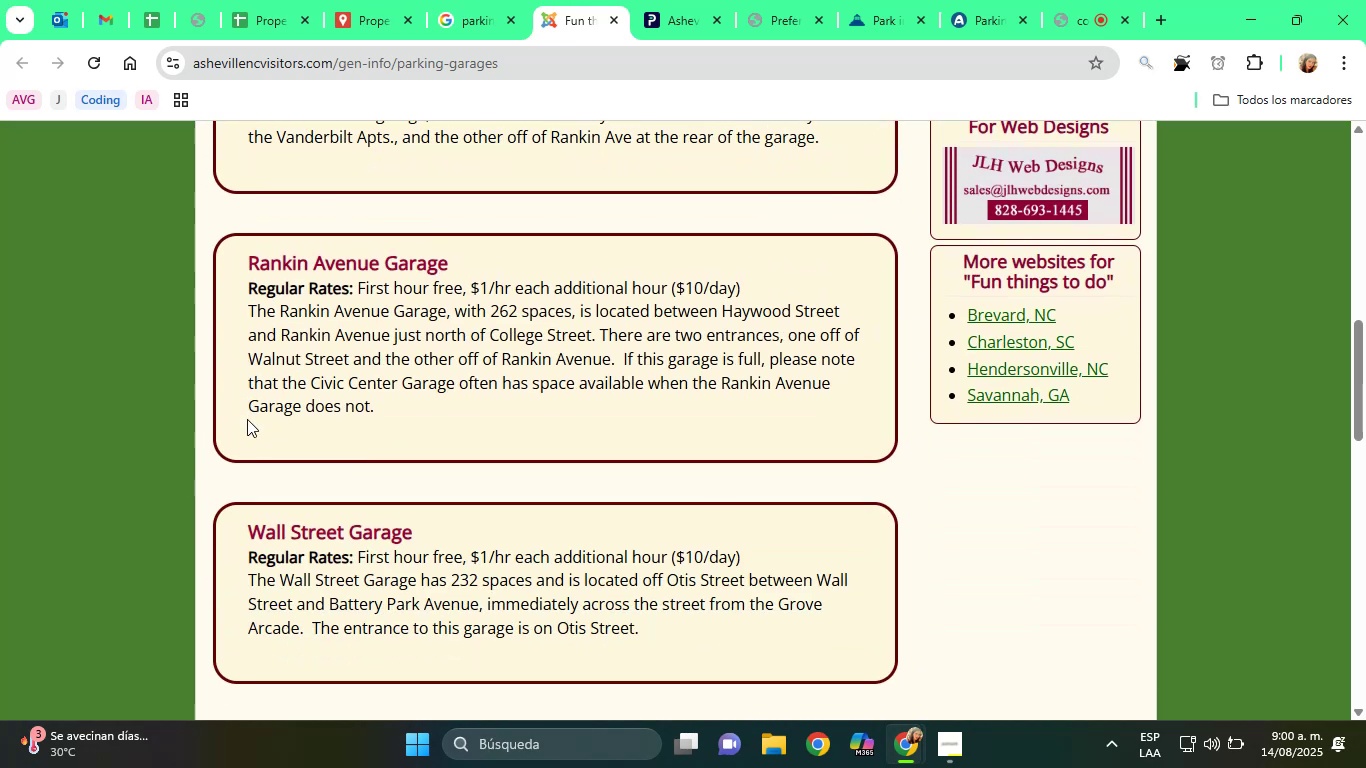 
scroll: coordinate [272, 396], scroll_direction: down, amount: 18.0
 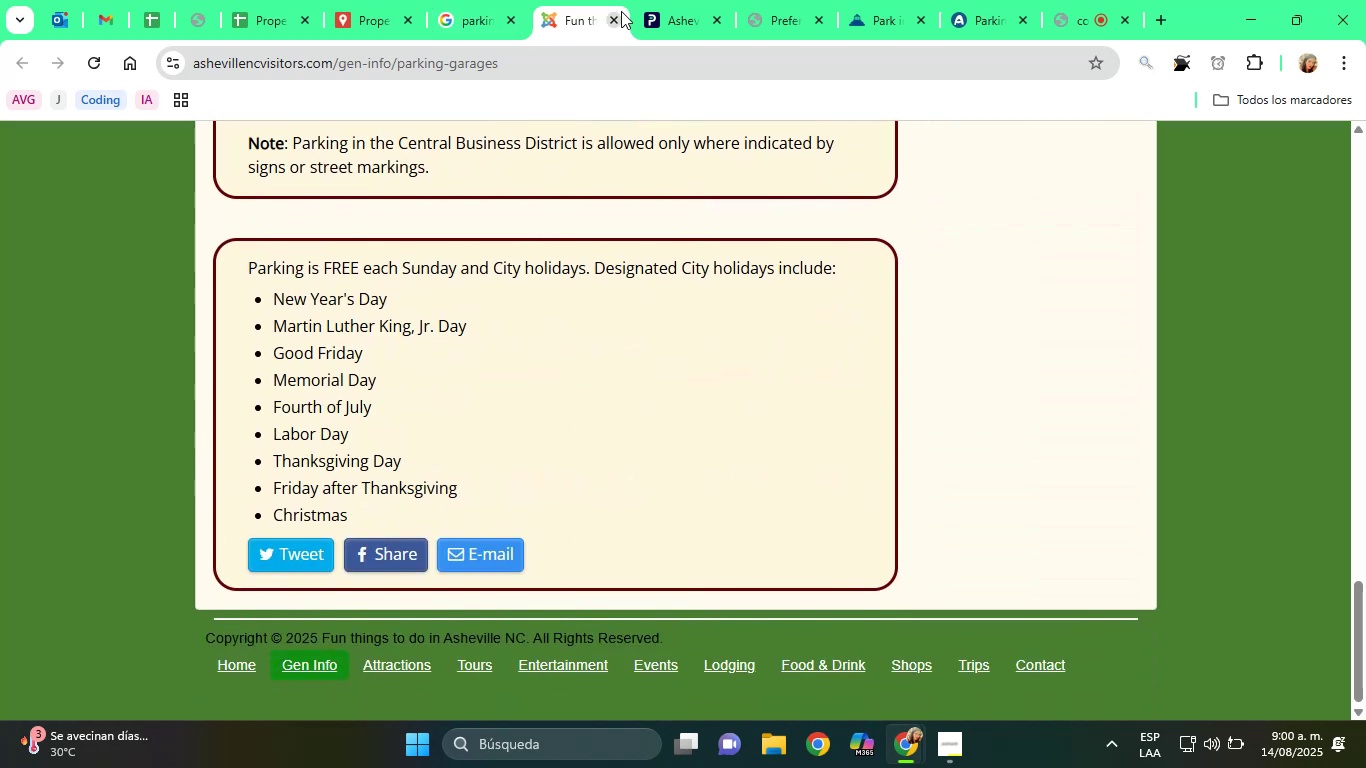 
left_click([615, 23])
 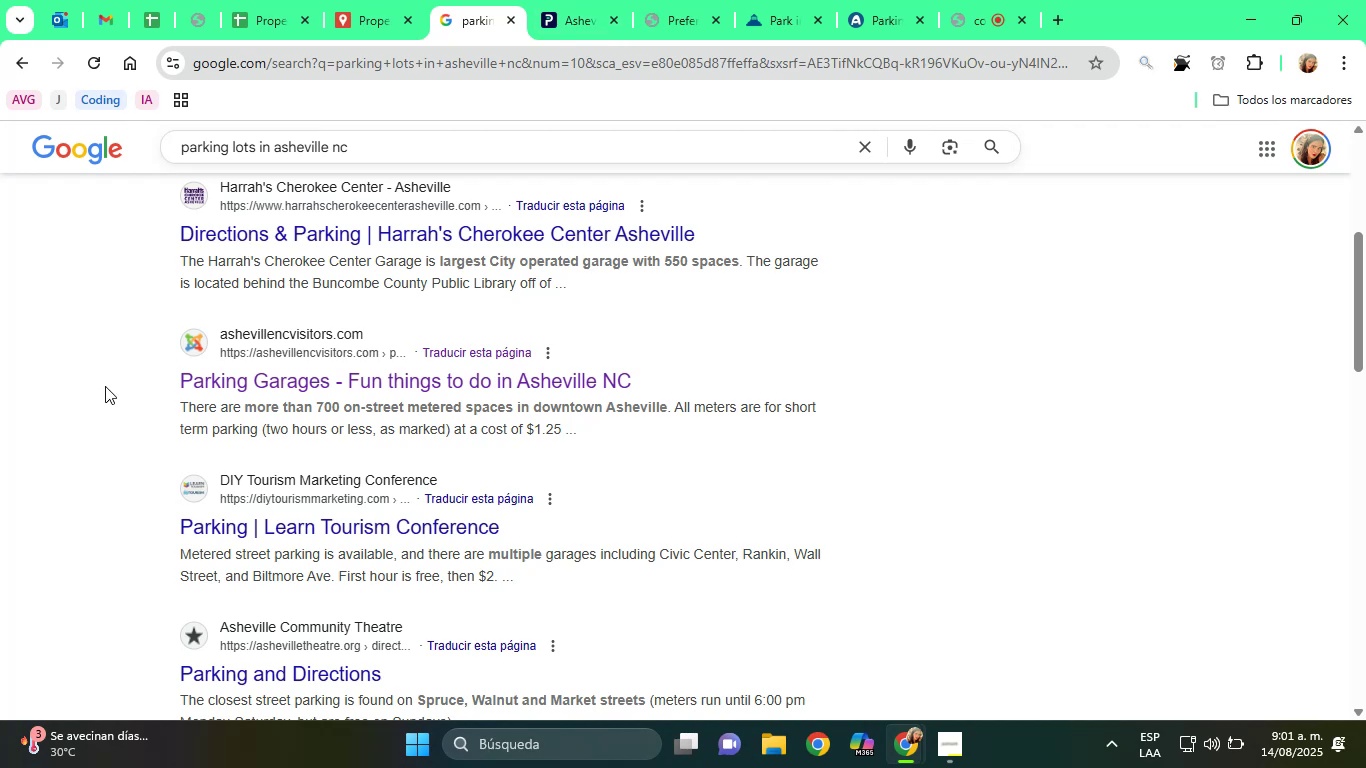 
scroll: coordinate [248, 469], scroll_direction: down, amount: 10.0
 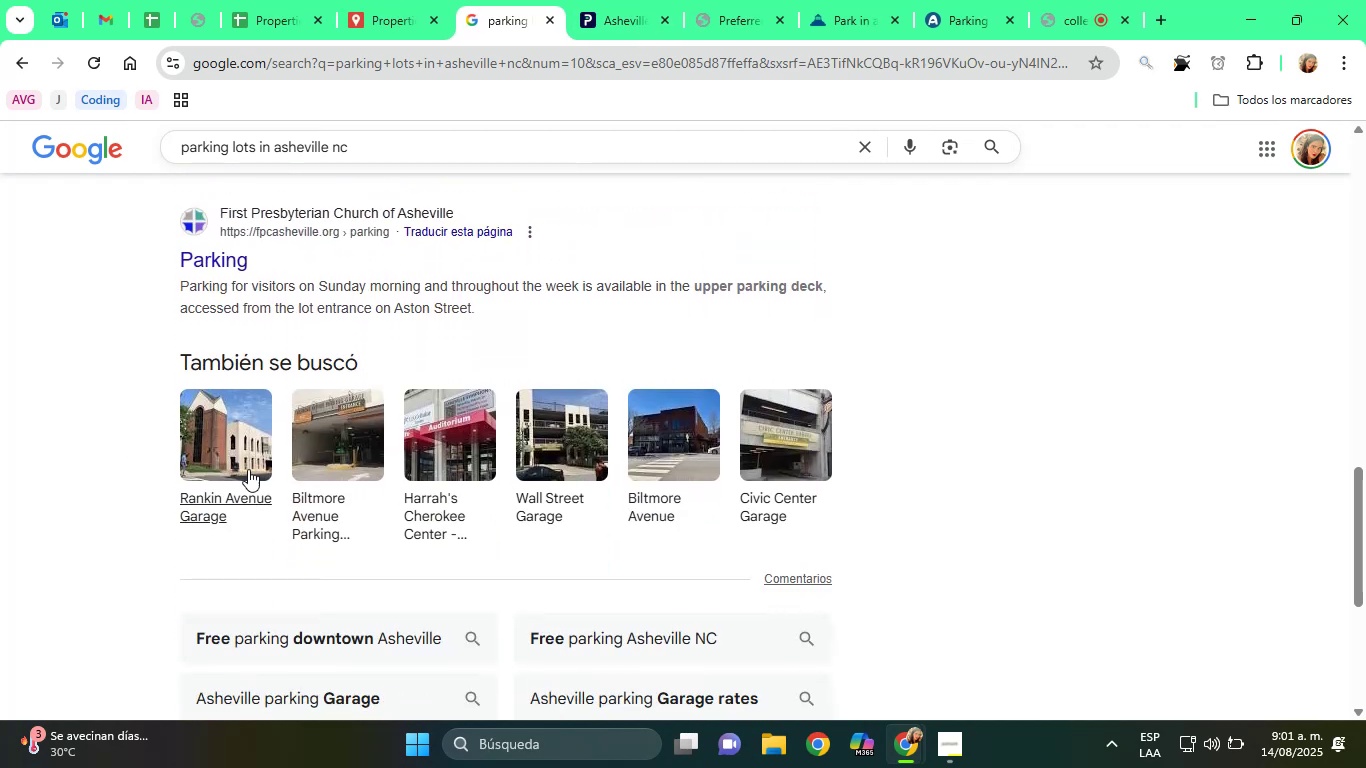 
scroll: coordinate [248, 469], scroll_direction: up, amount: 2.0
 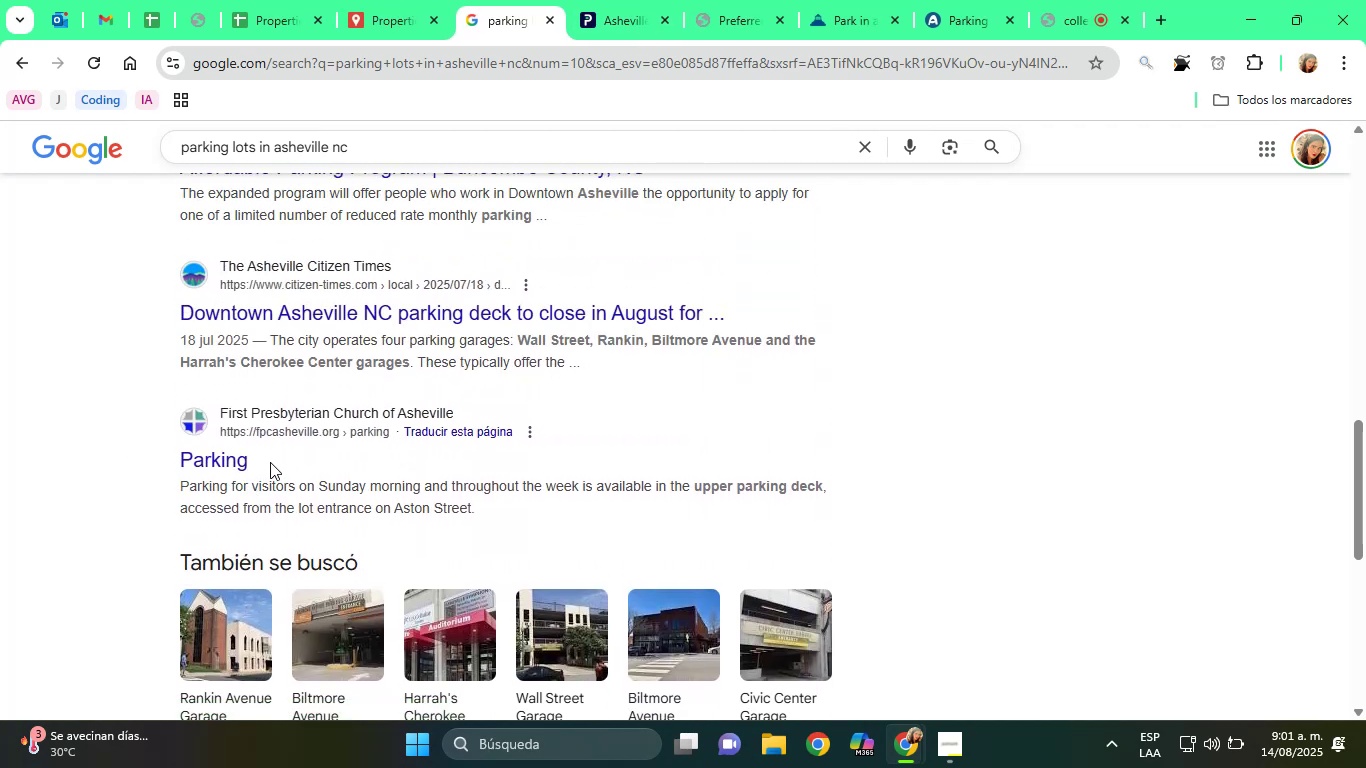 
scroll: coordinate [426, 607], scroll_direction: down, amount: 8.0
 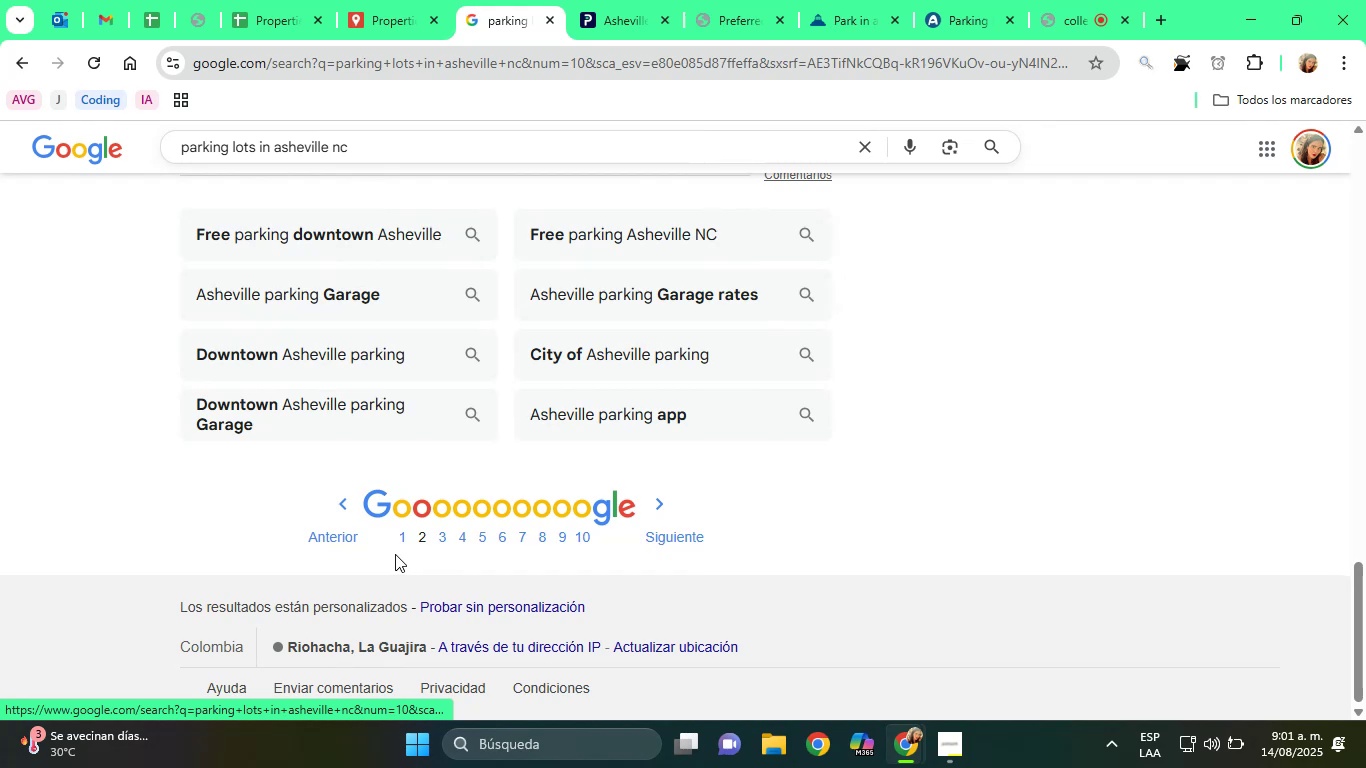 
mouse_move([406, 525])
 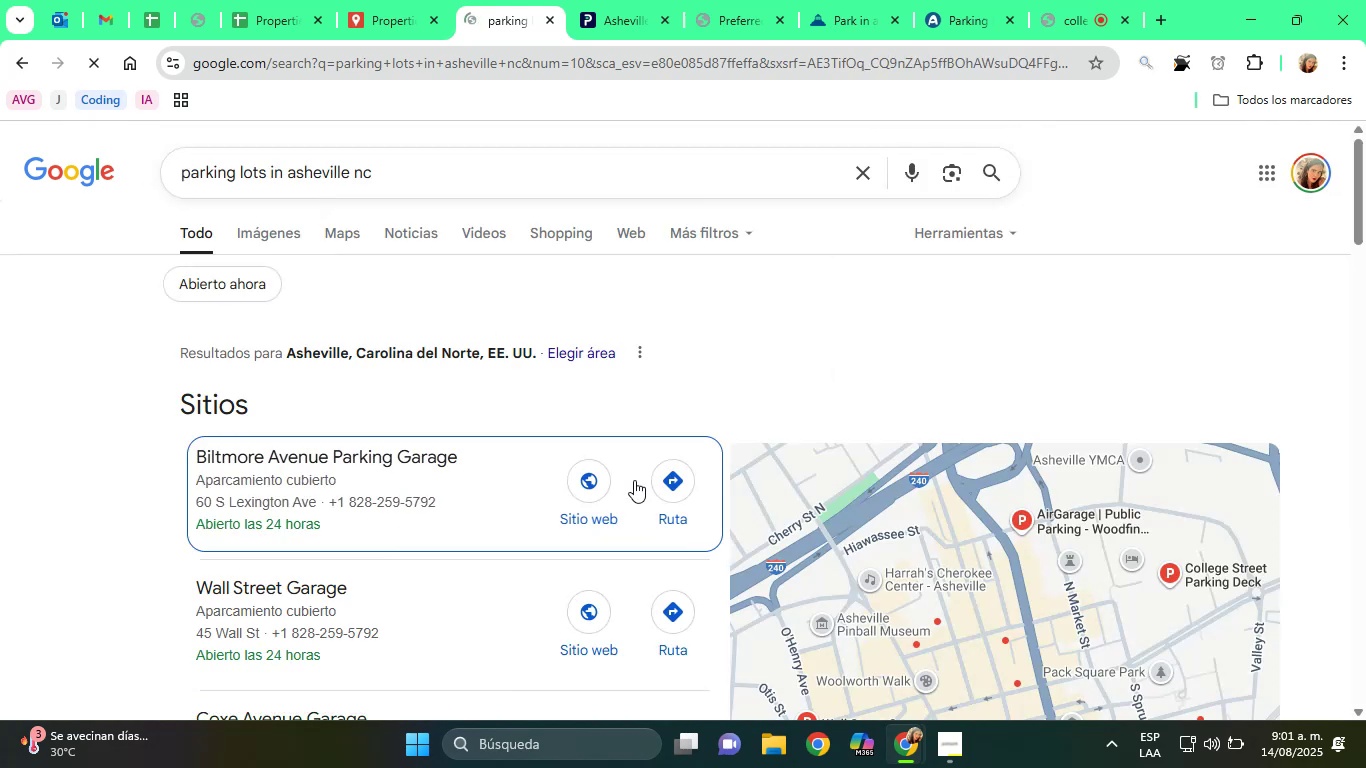 
scroll: coordinate [626, 483], scroll_direction: down, amount: 4.0
 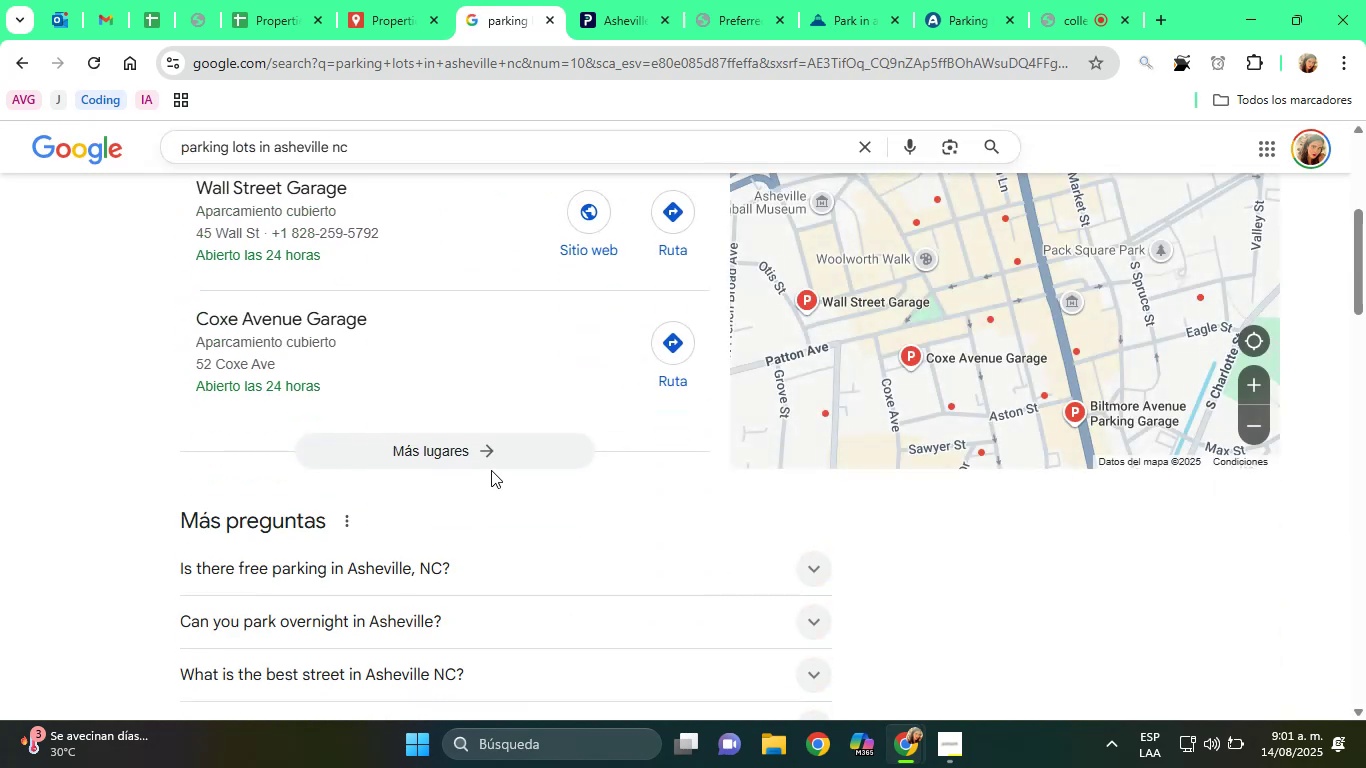 
left_click([455, 443])
 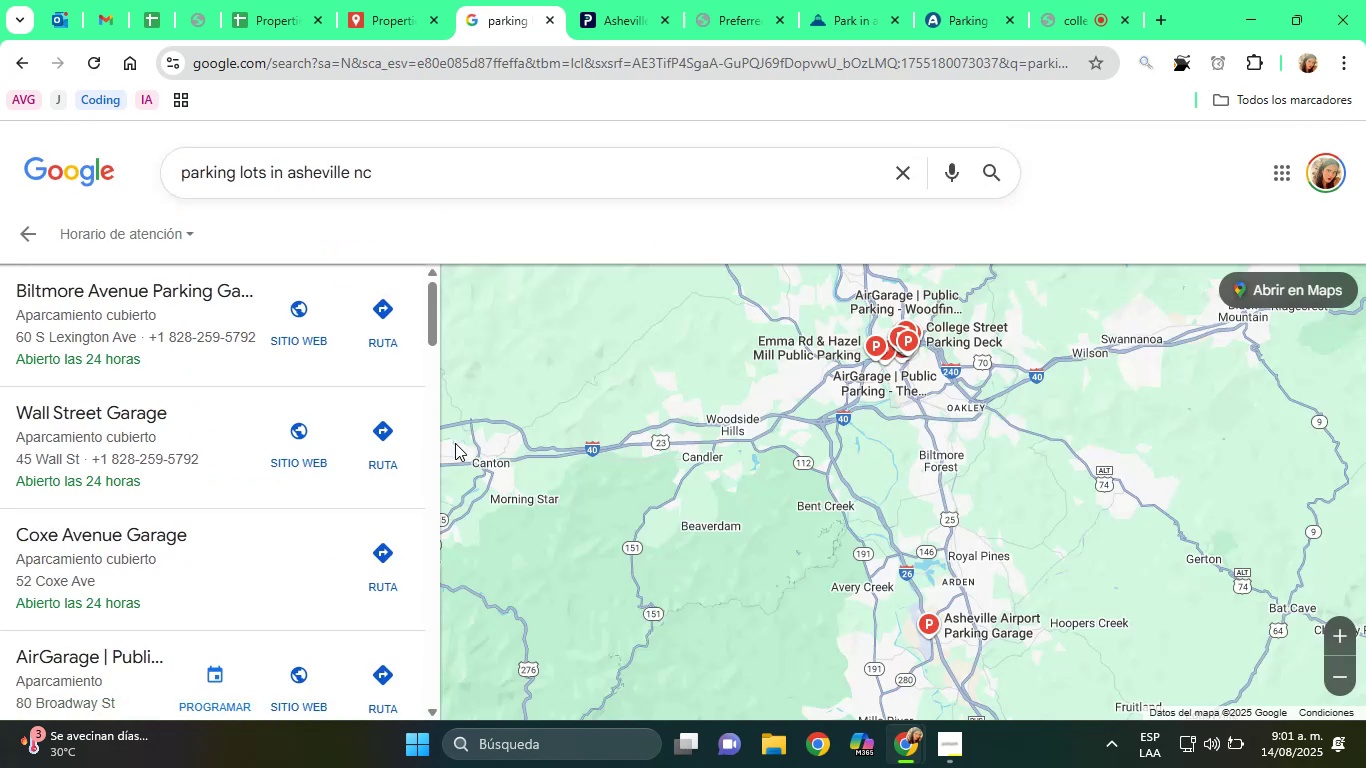 
scroll: coordinate [134, 415], scroll_direction: down, amount: 25.0
 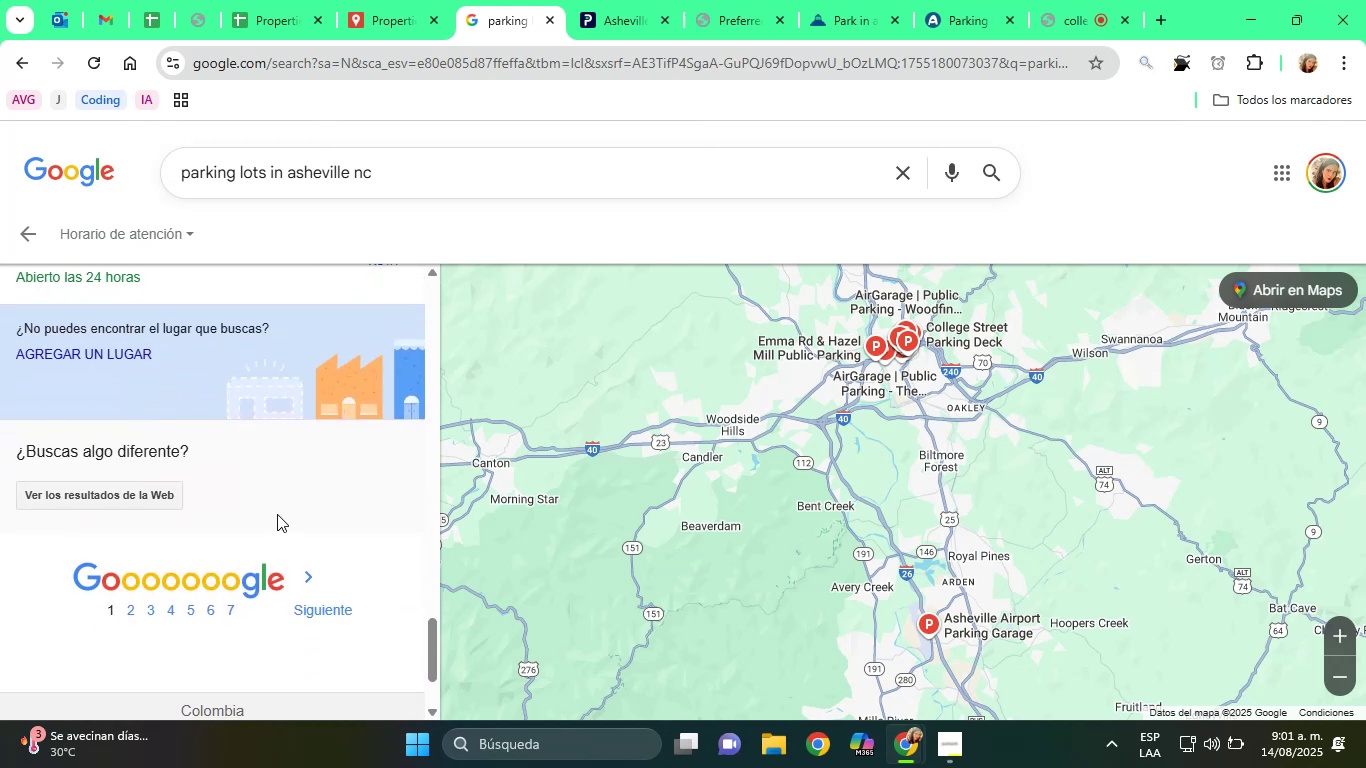 
scroll: coordinate [277, 514], scroll_direction: up, amount: 2.0
 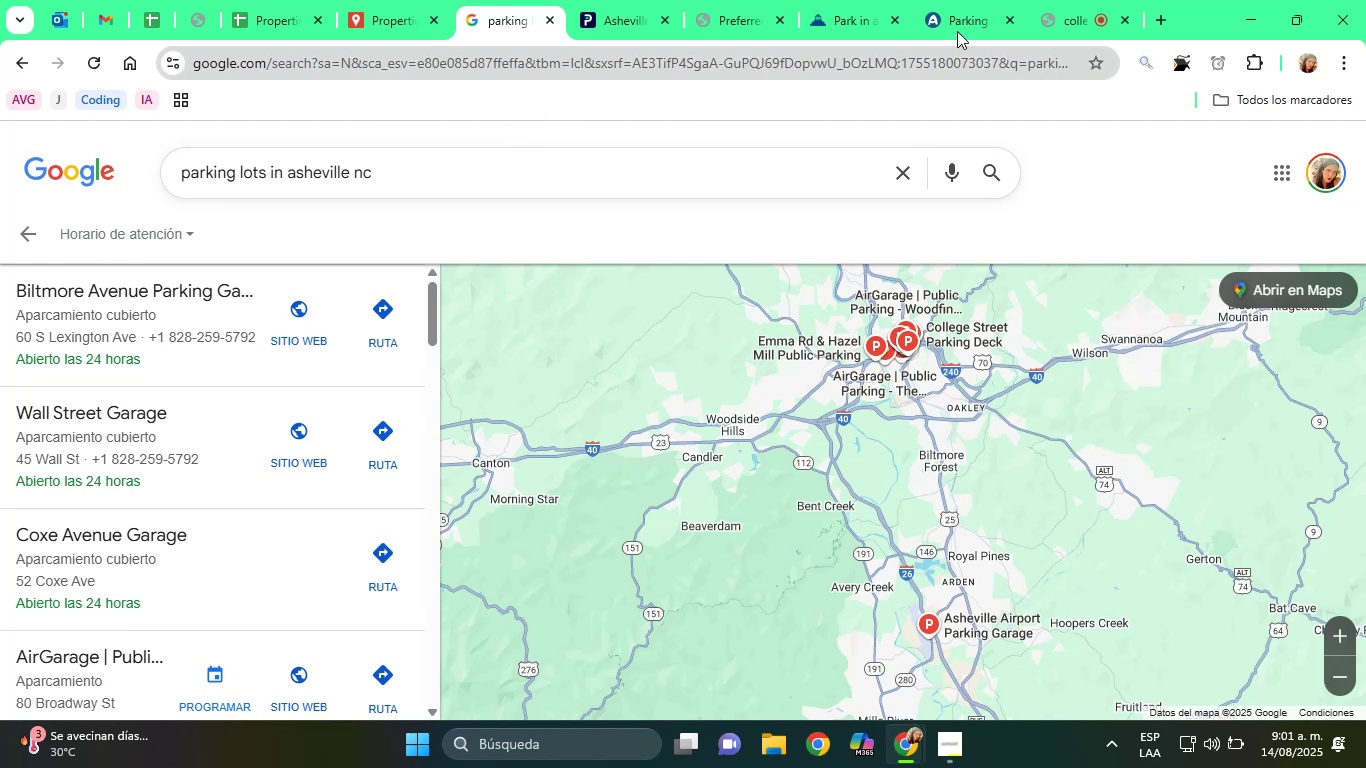 
left_click([967, 10])
 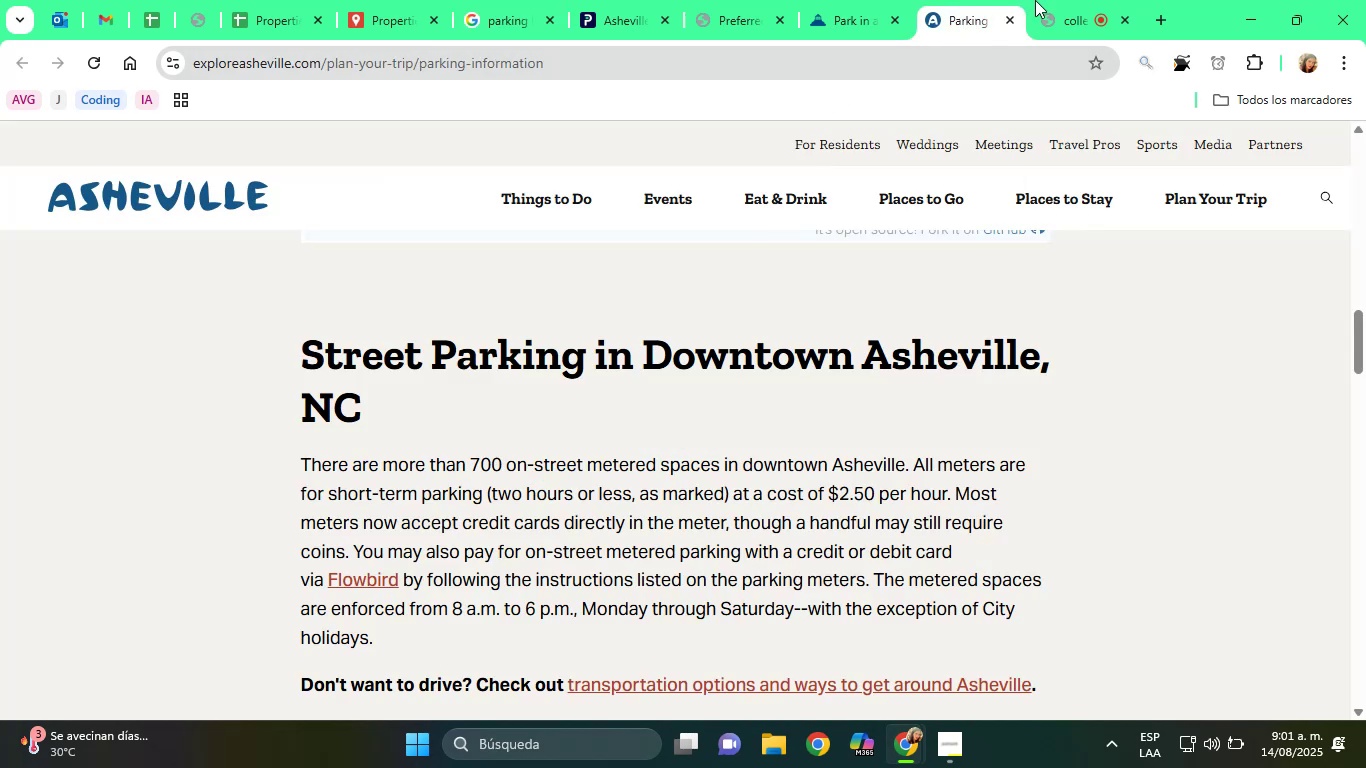 
left_click([1063, 0])
 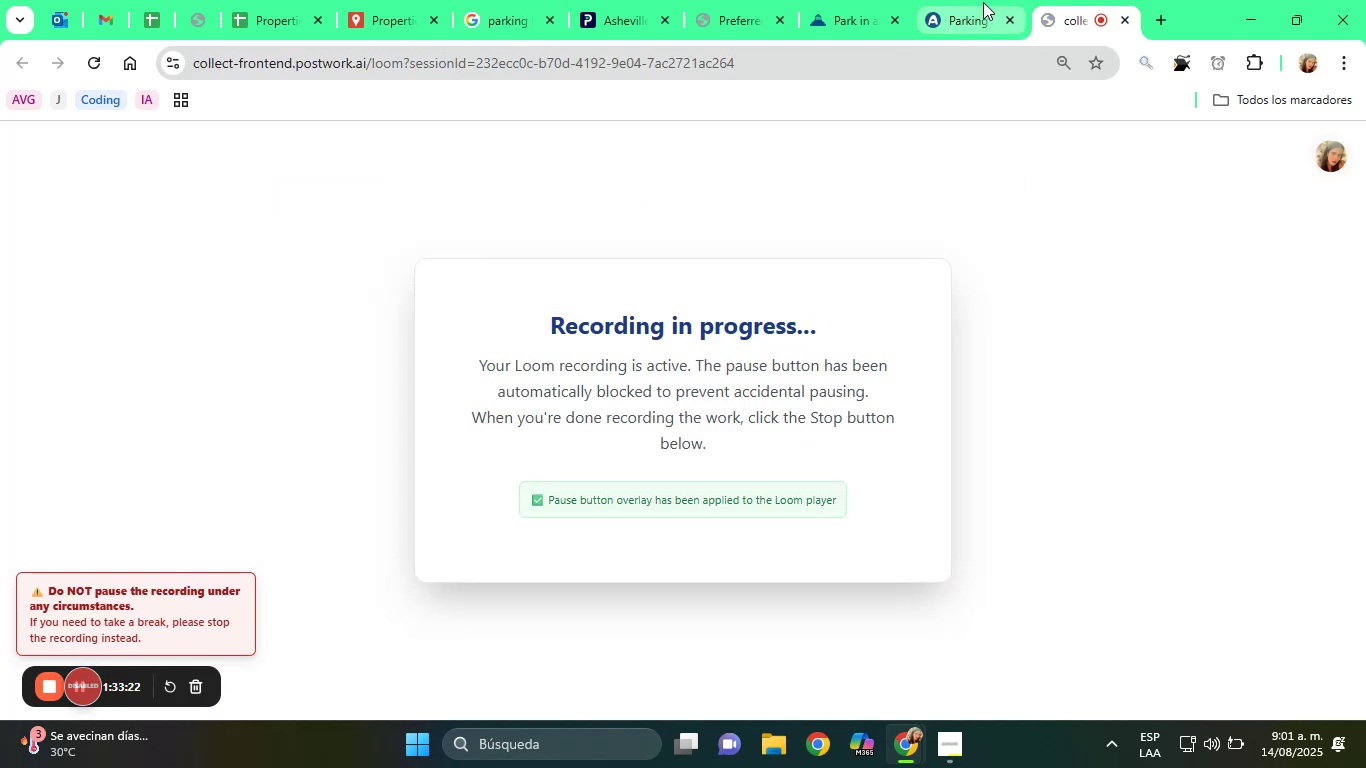 
left_click([955, 0])
 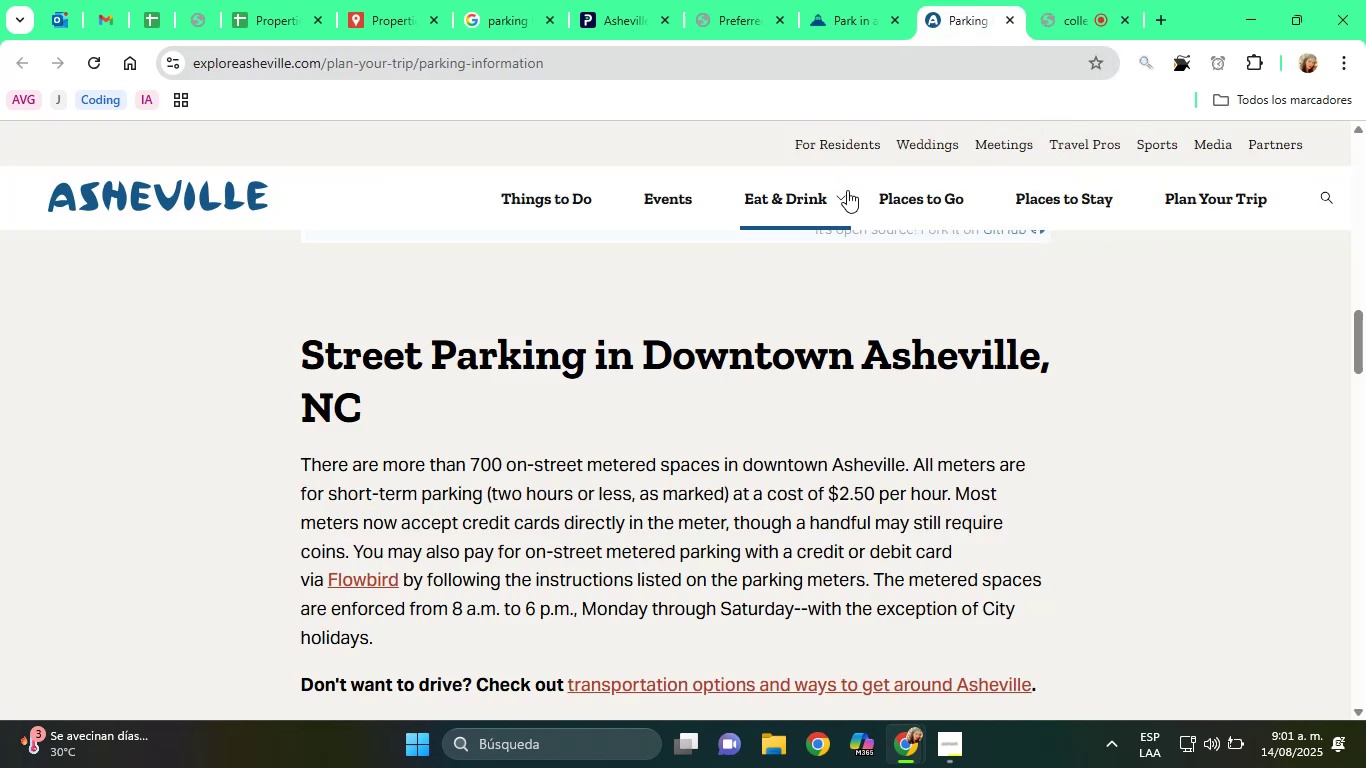 
wait(7.55)
 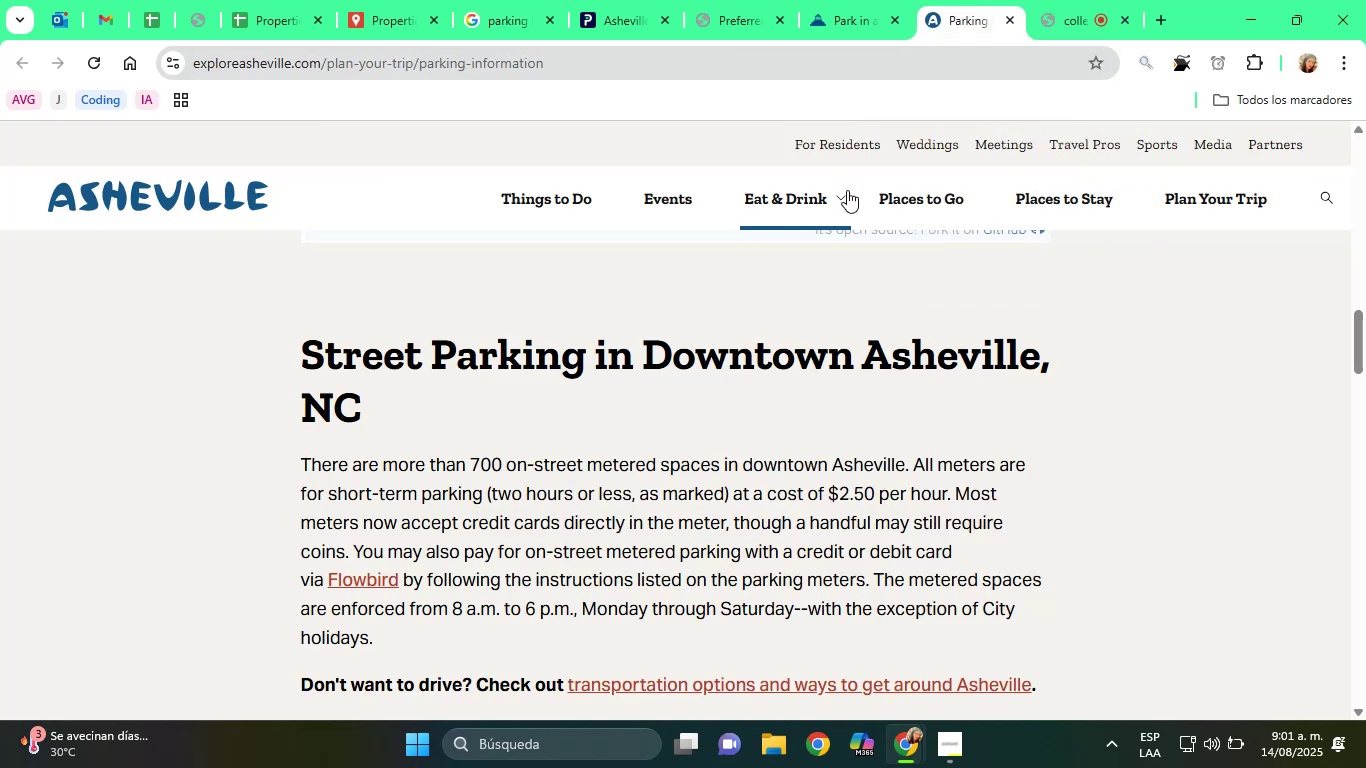 
scroll: coordinate [626, 405], scroll_direction: down, amount: 3.0
 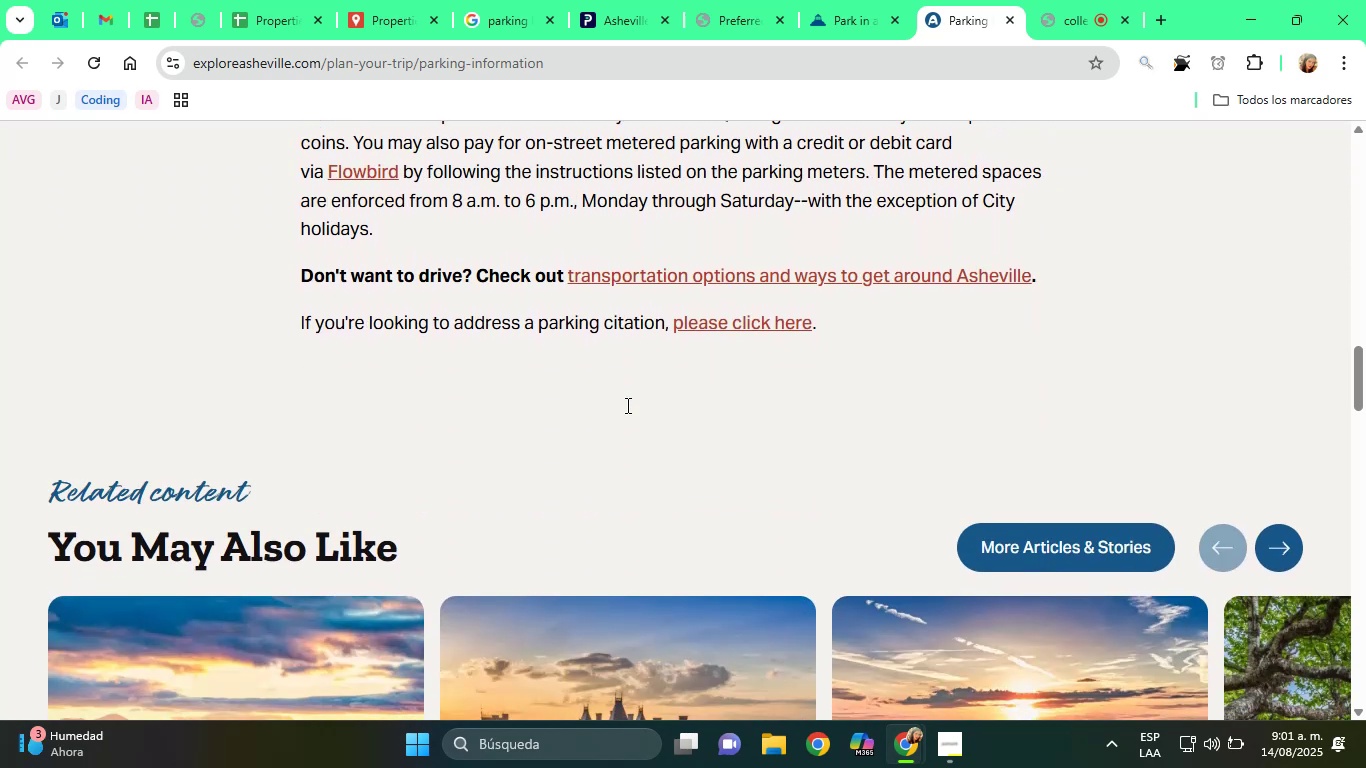 
scroll: coordinate [626, 405], scroll_direction: up, amount: 11.0
 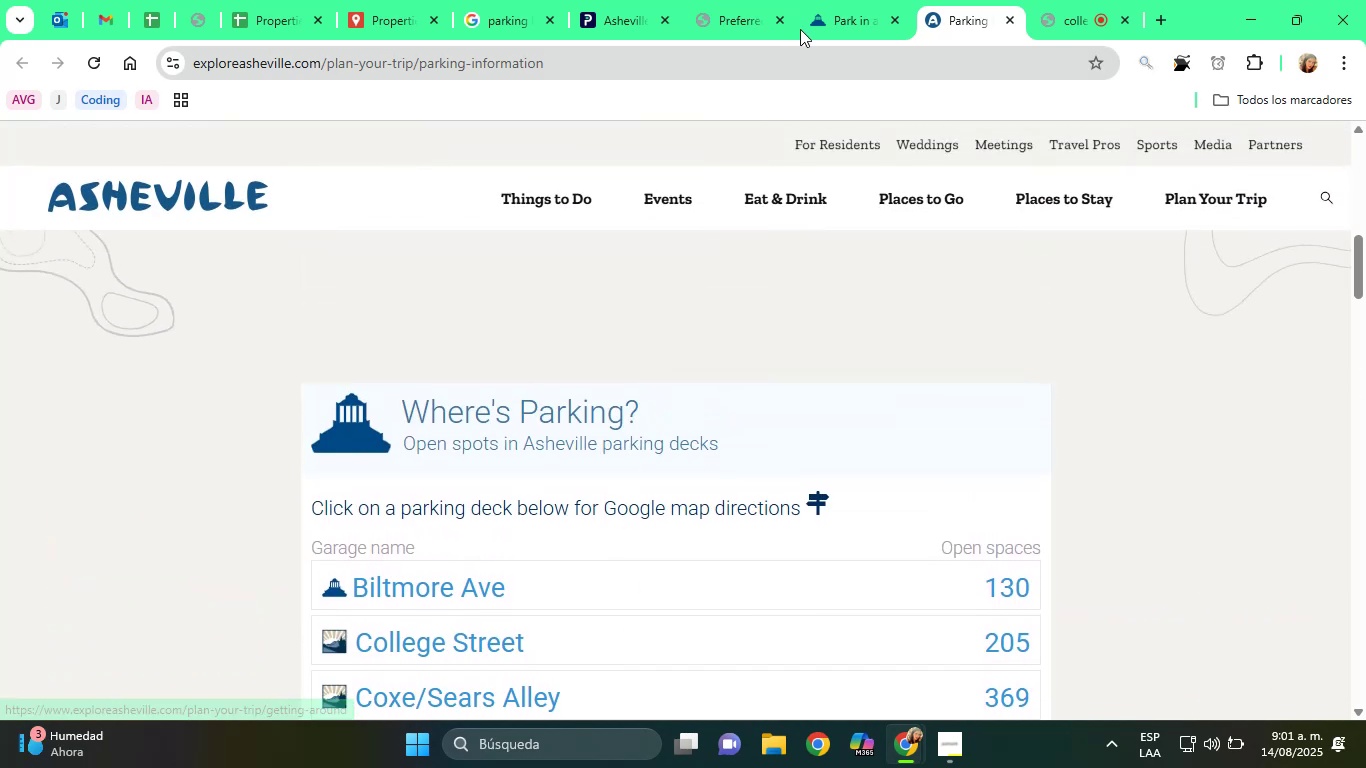 
left_click_drag(start_coordinate=[823, 14], to_coordinate=[944, 16])
 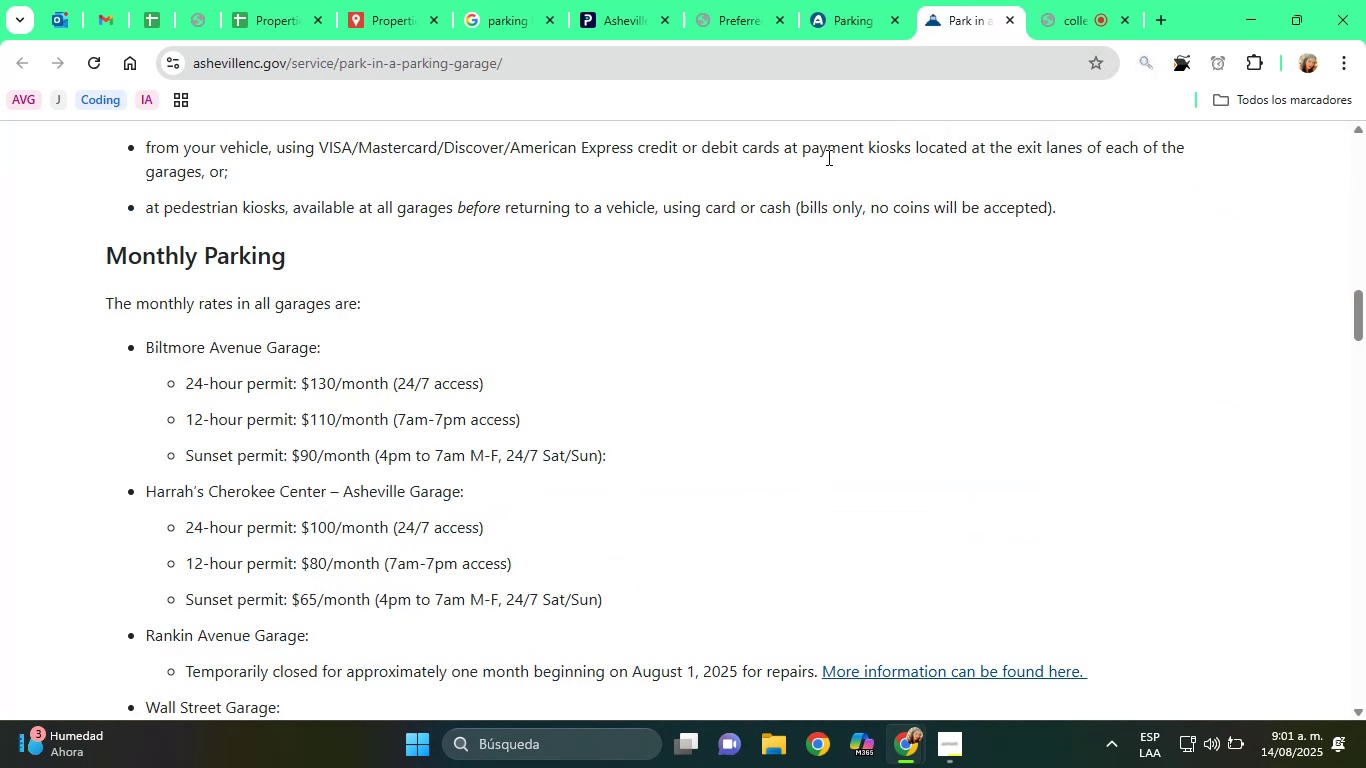 
left_click([1078, 0])
 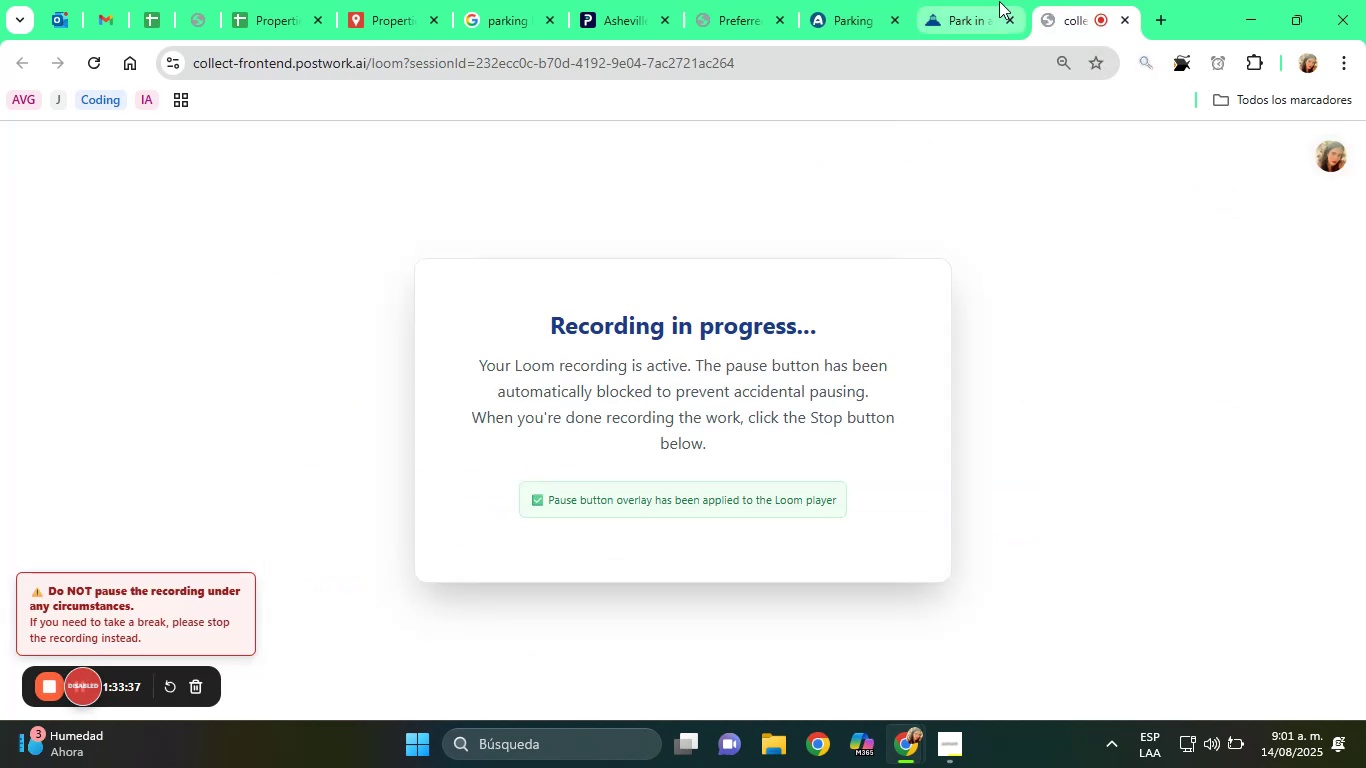 
left_click([994, 1])
 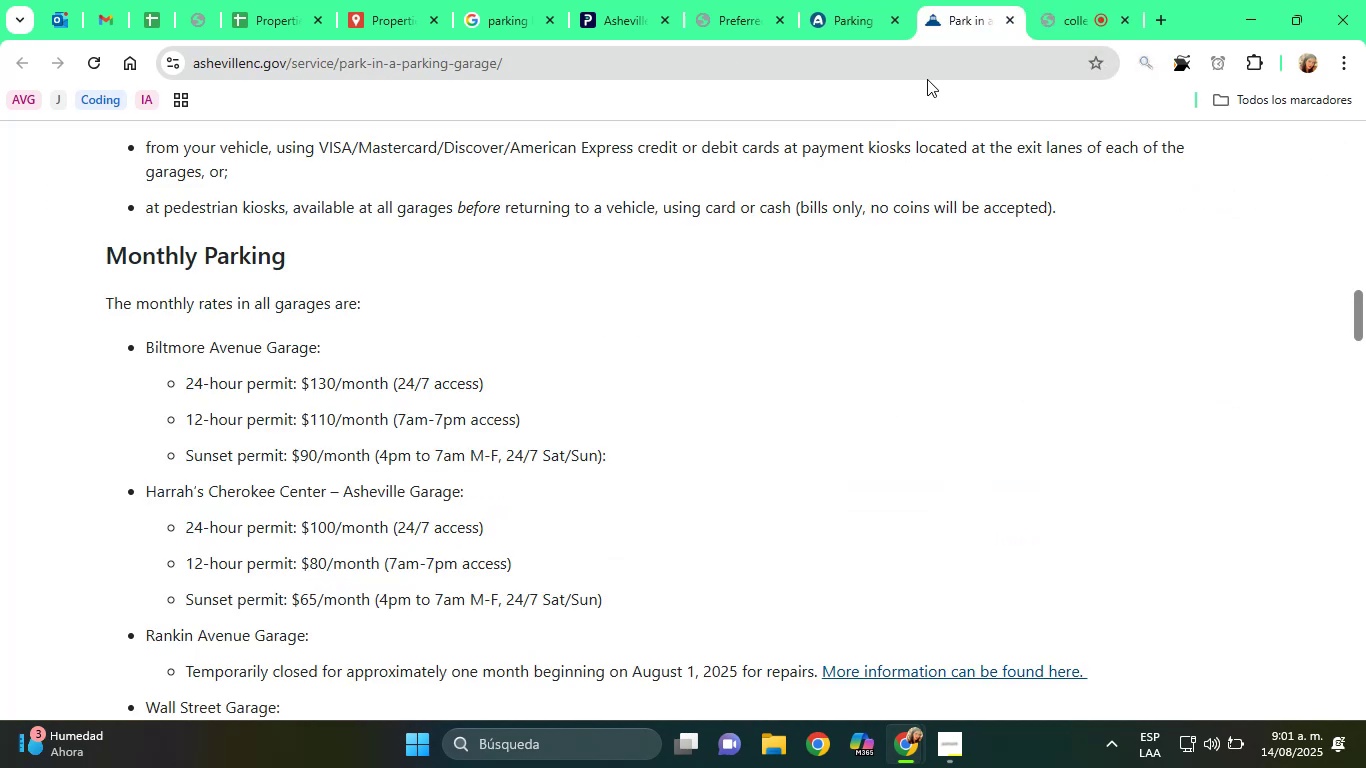 
scroll: coordinate [719, 369], scroll_direction: up, amount: 9.0
 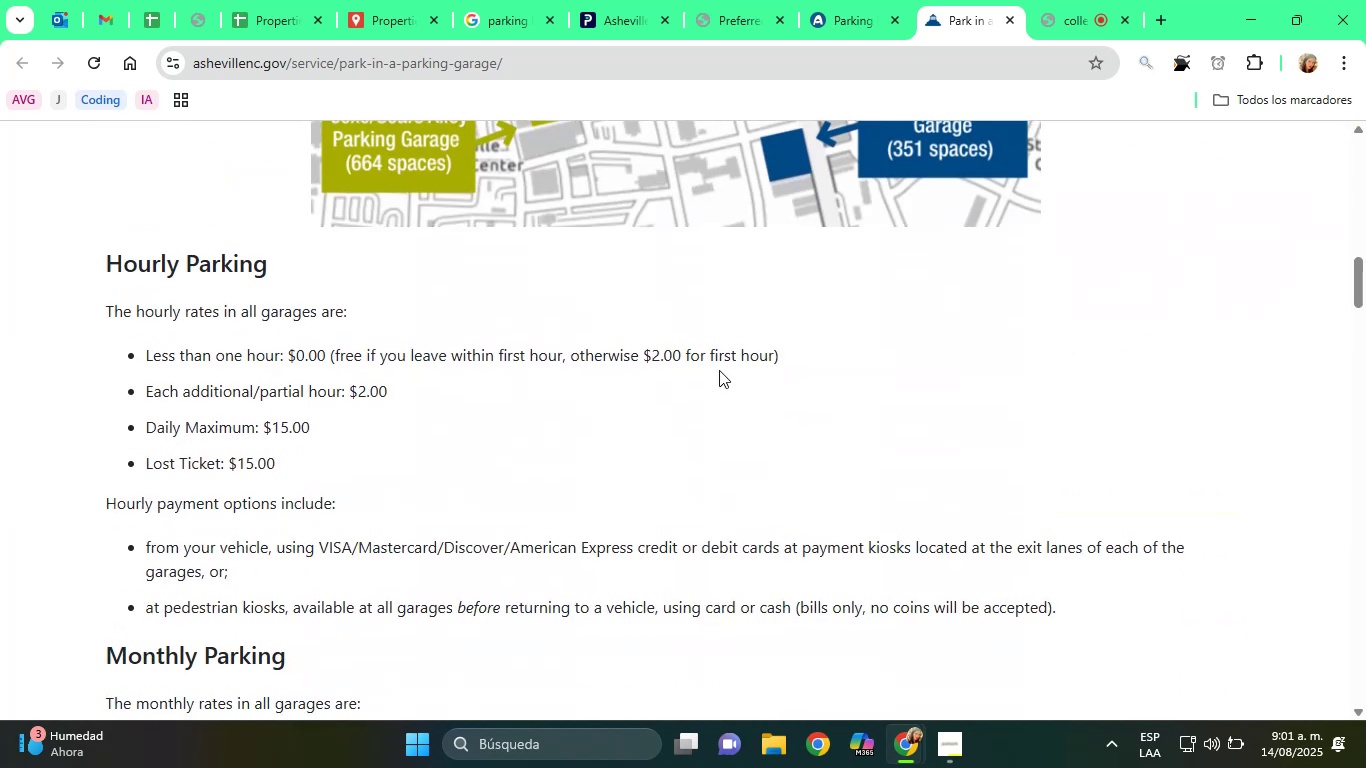 
scroll: coordinate [607, 386], scroll_direction: down, amount: 13.0
 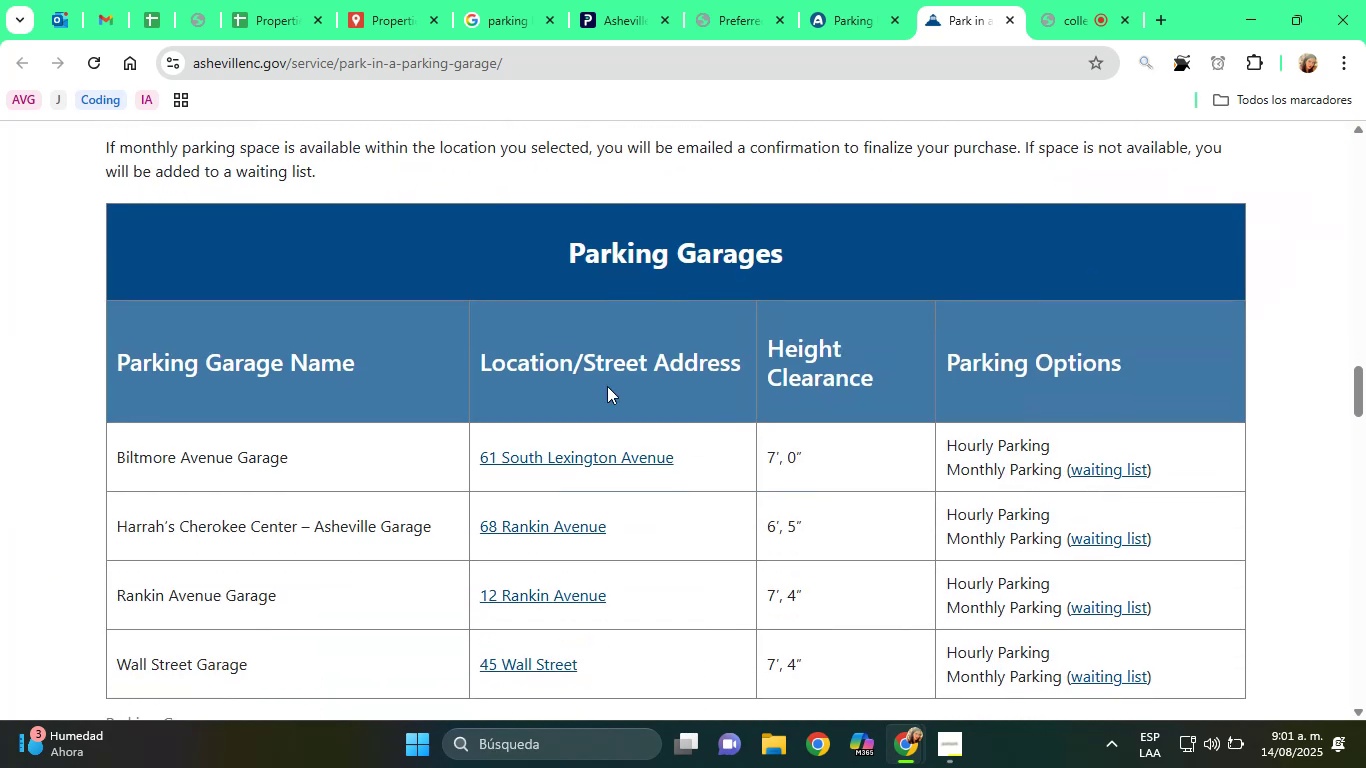 
scroll: coordinate [581, 402], scroll_direction: none, amount: 0.0
 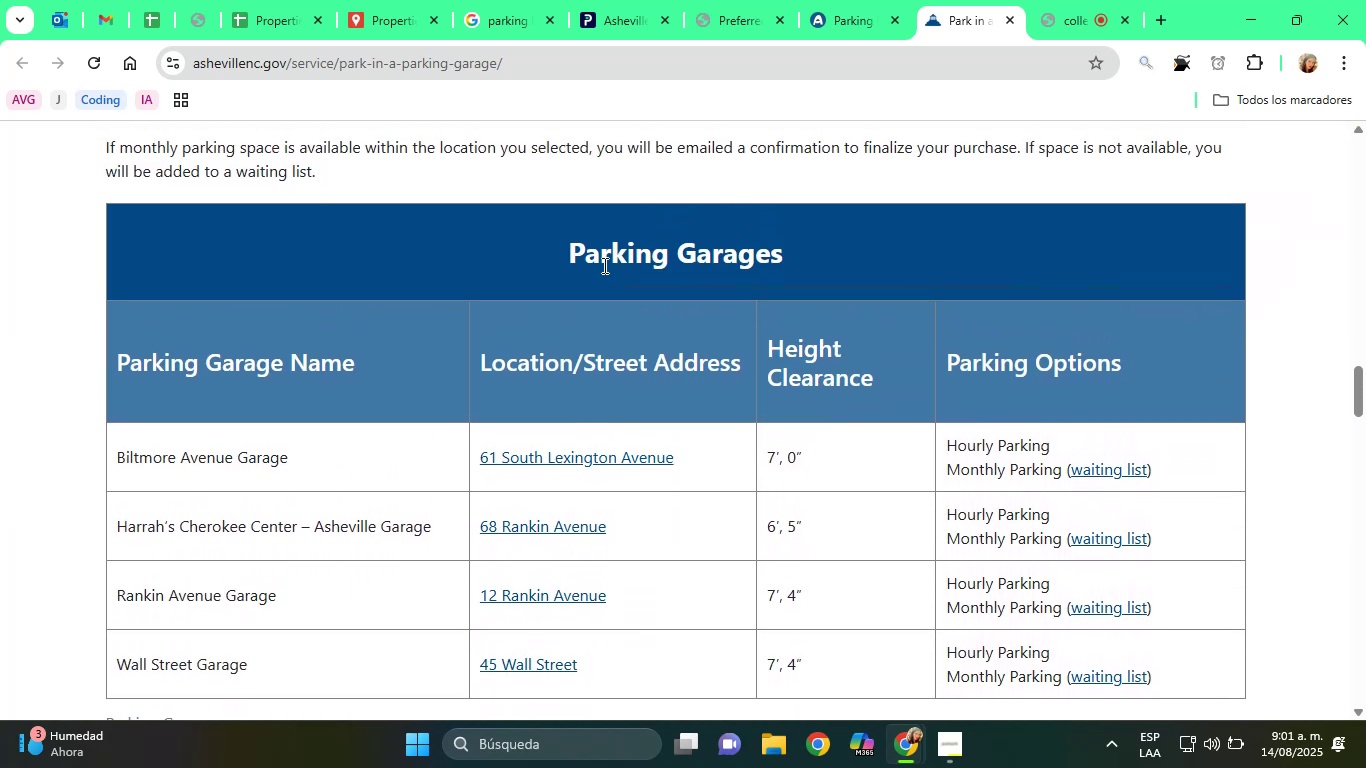 
scroll: coordinate [464, 401], scroll_direction: down, amount: 1.0
 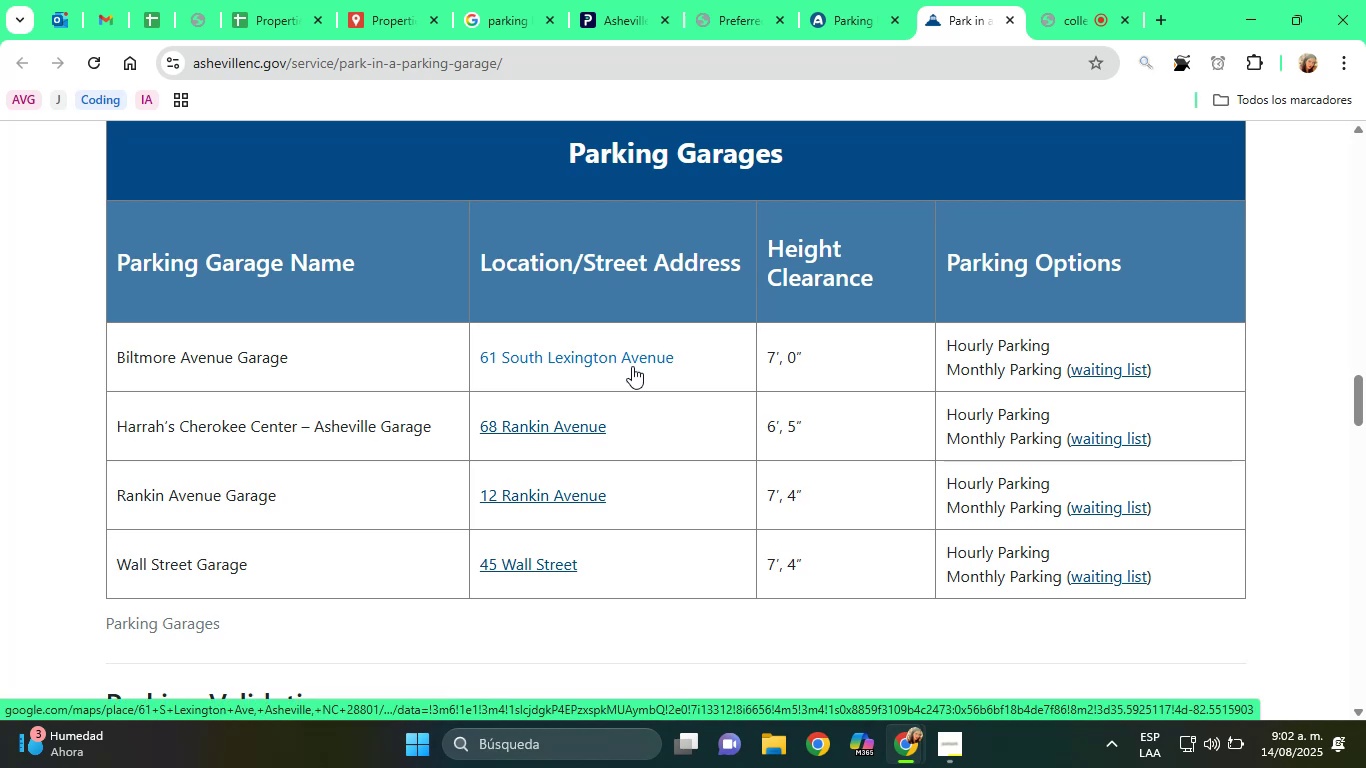 
wait(6.35)
 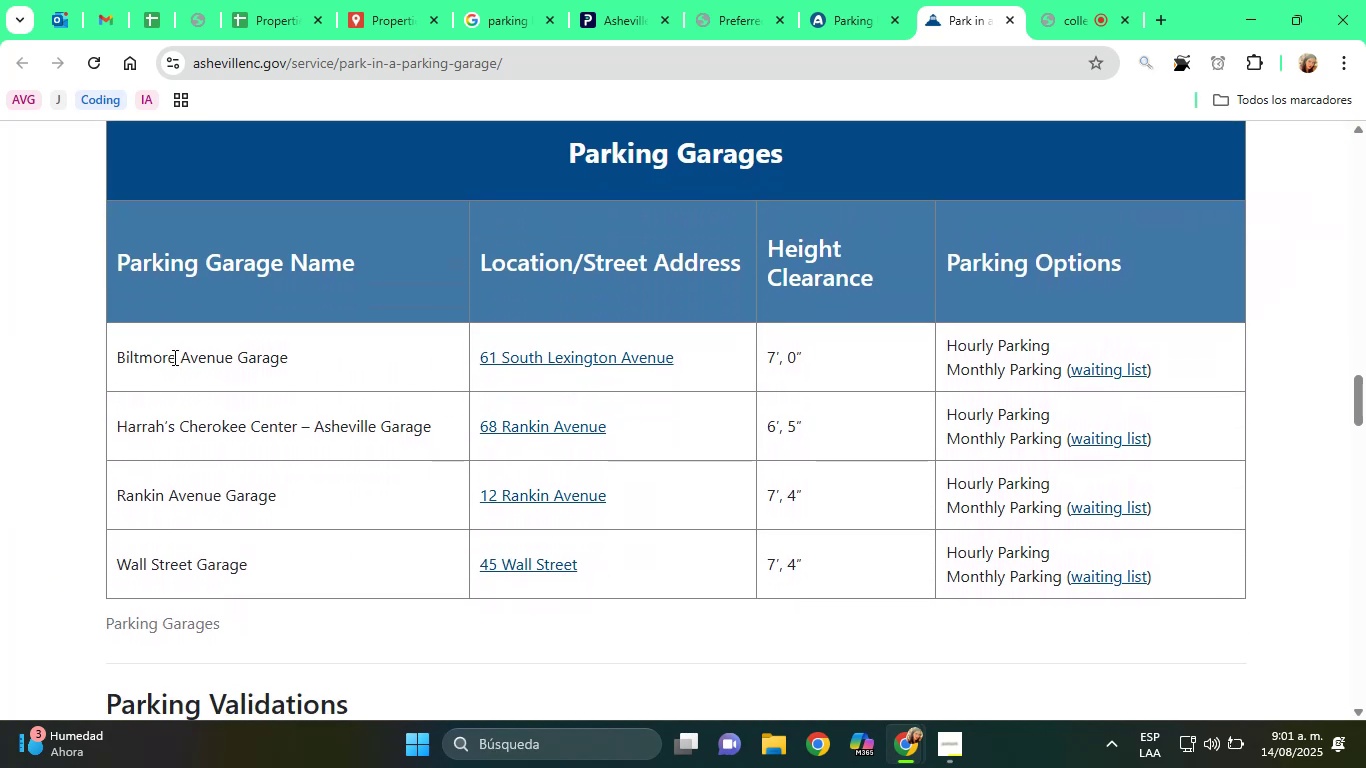 
left_click_drag(start_coordinate=[703, 357], to_coordinate=[481, 367])
 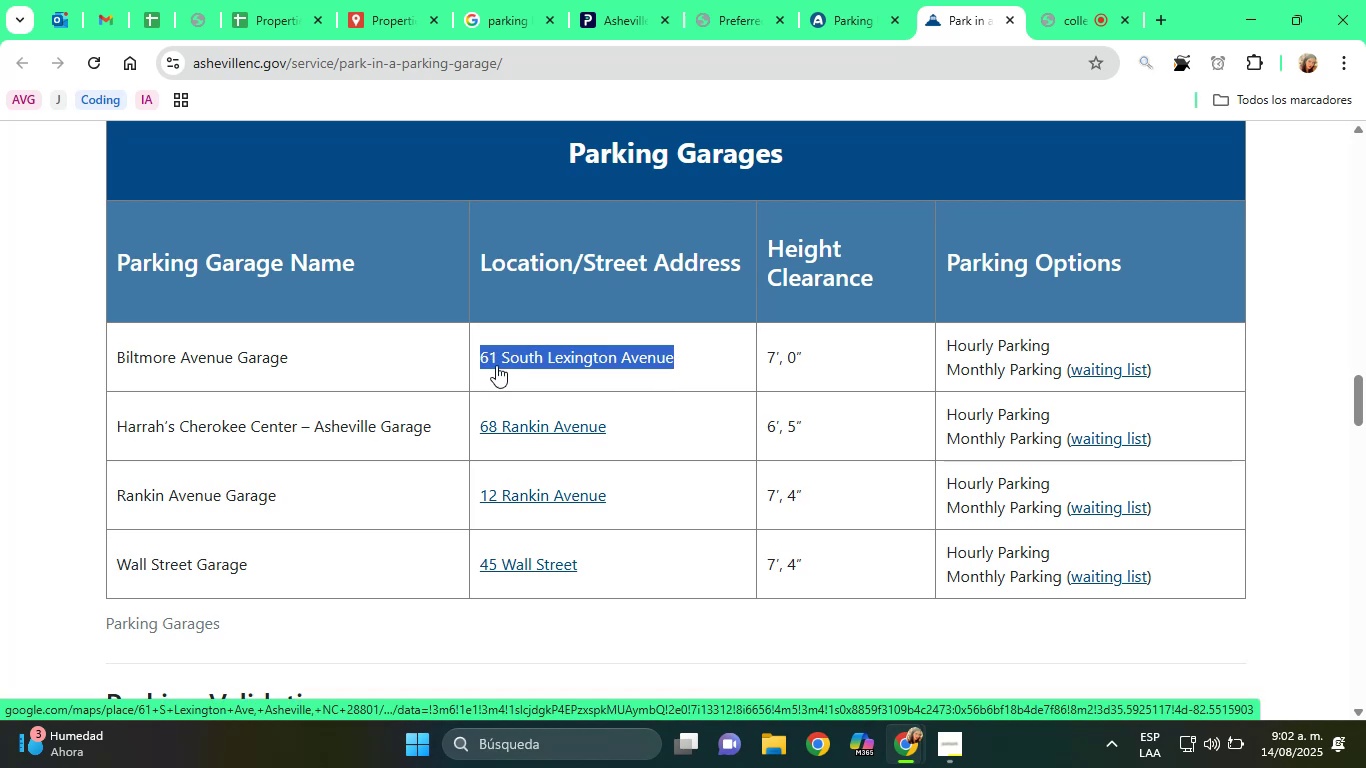 
right_click([497, 365])
 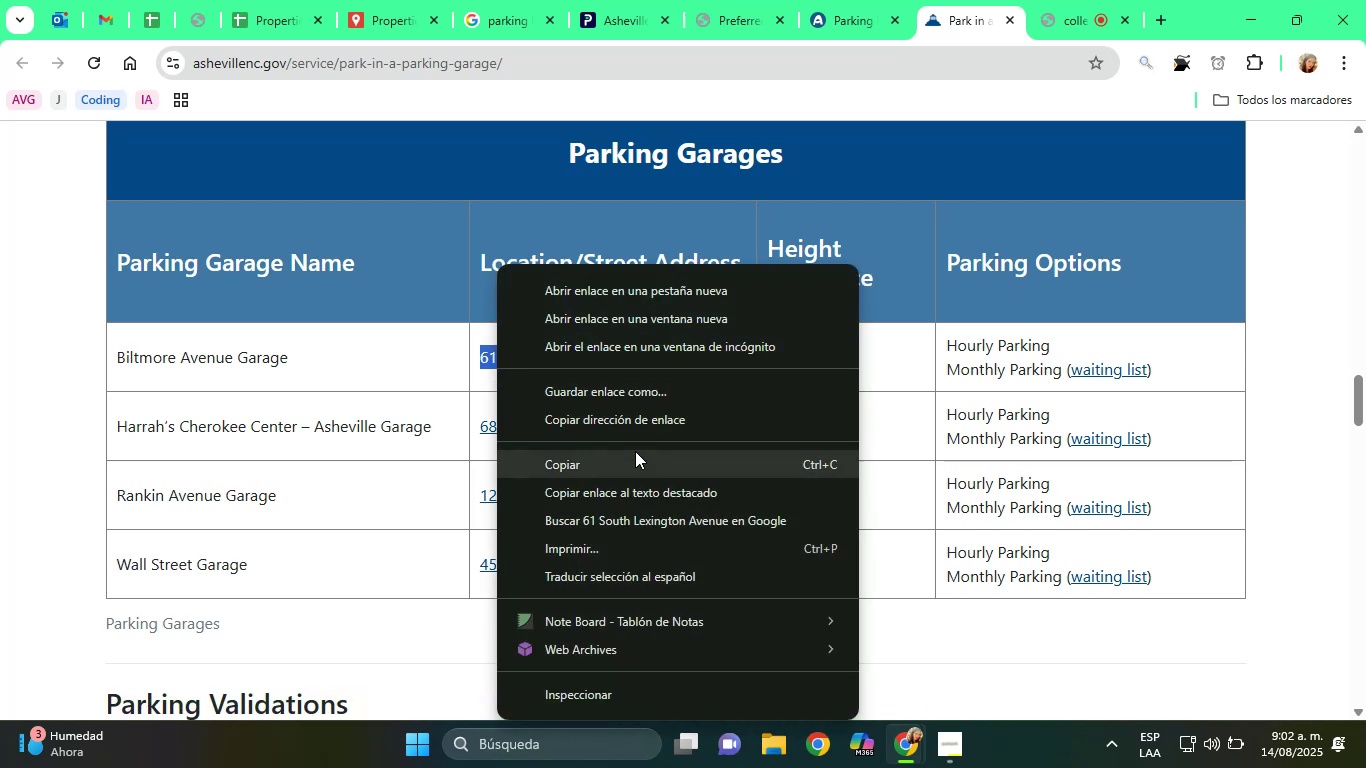 
left_click([635, 451])
 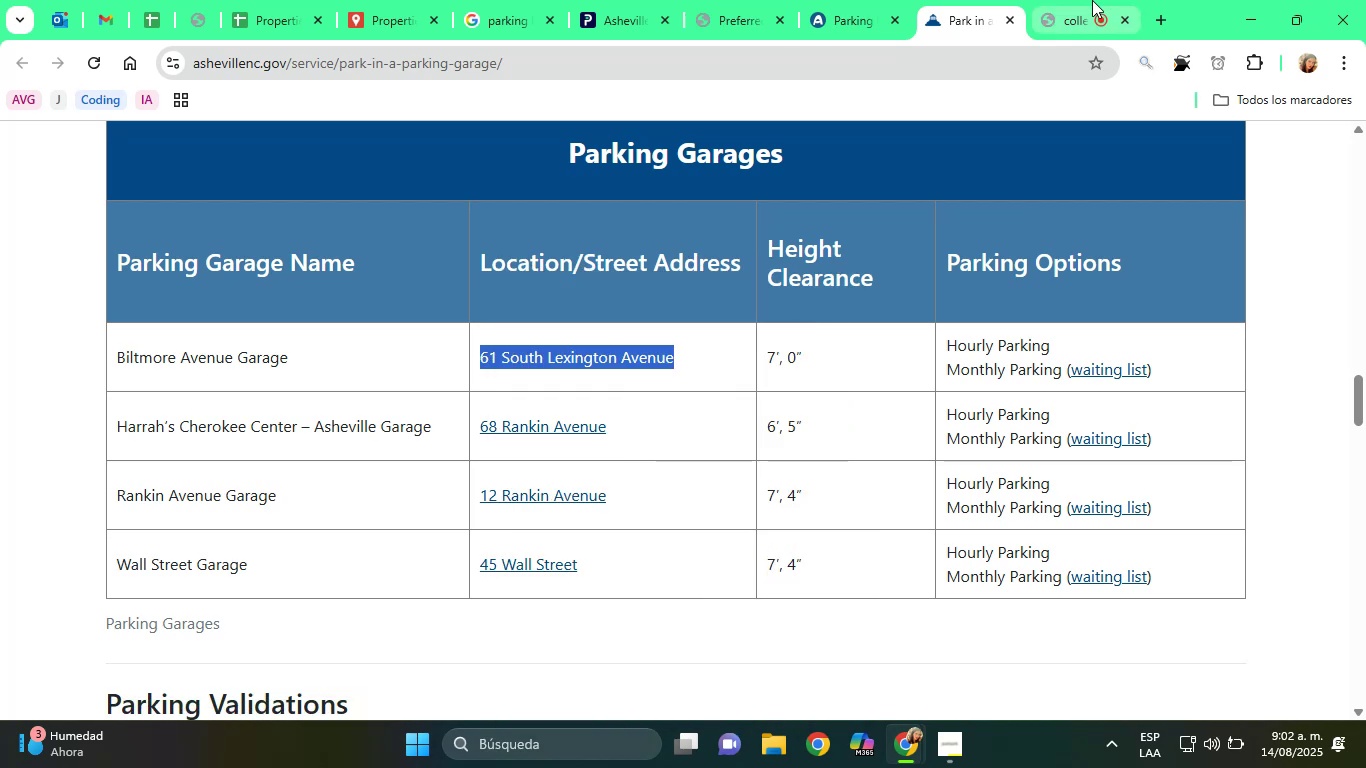 
left_click([1075, 0])
 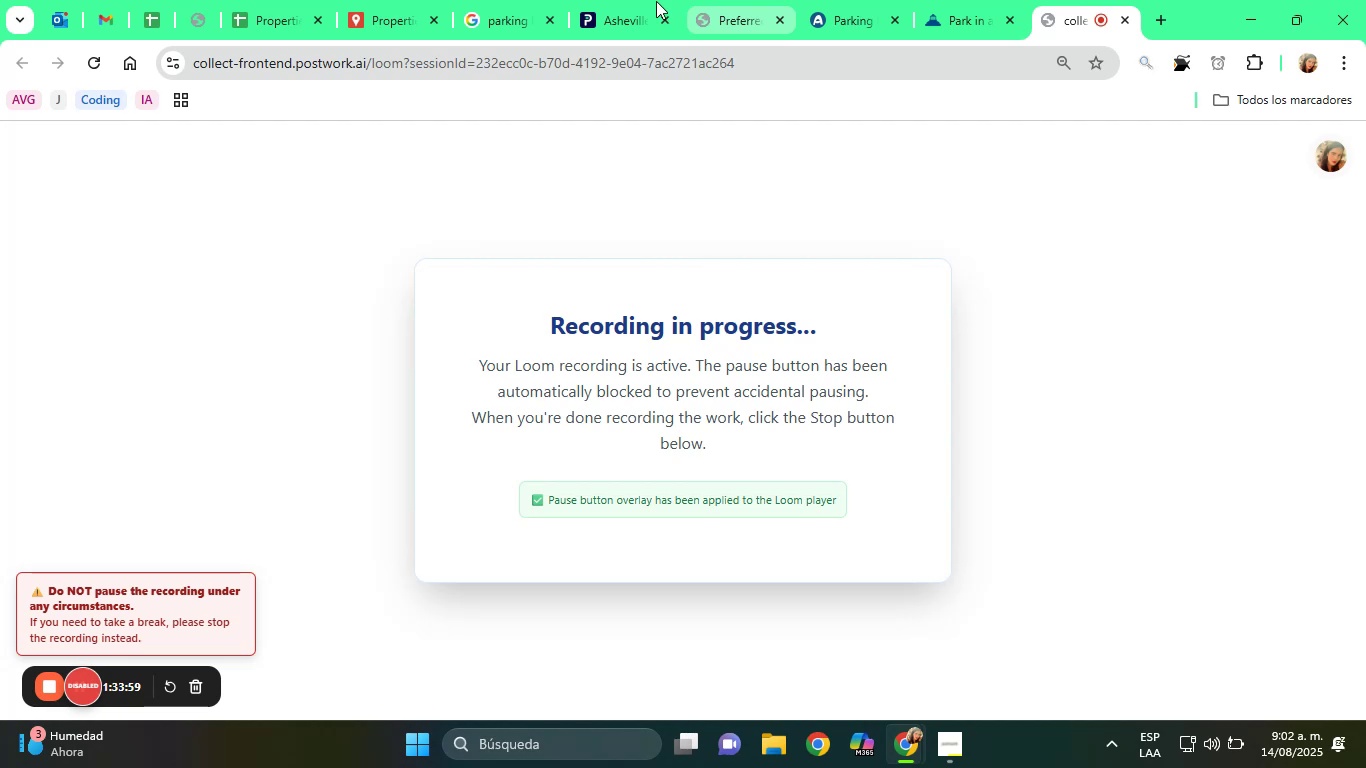 
left_click([357, 0])
 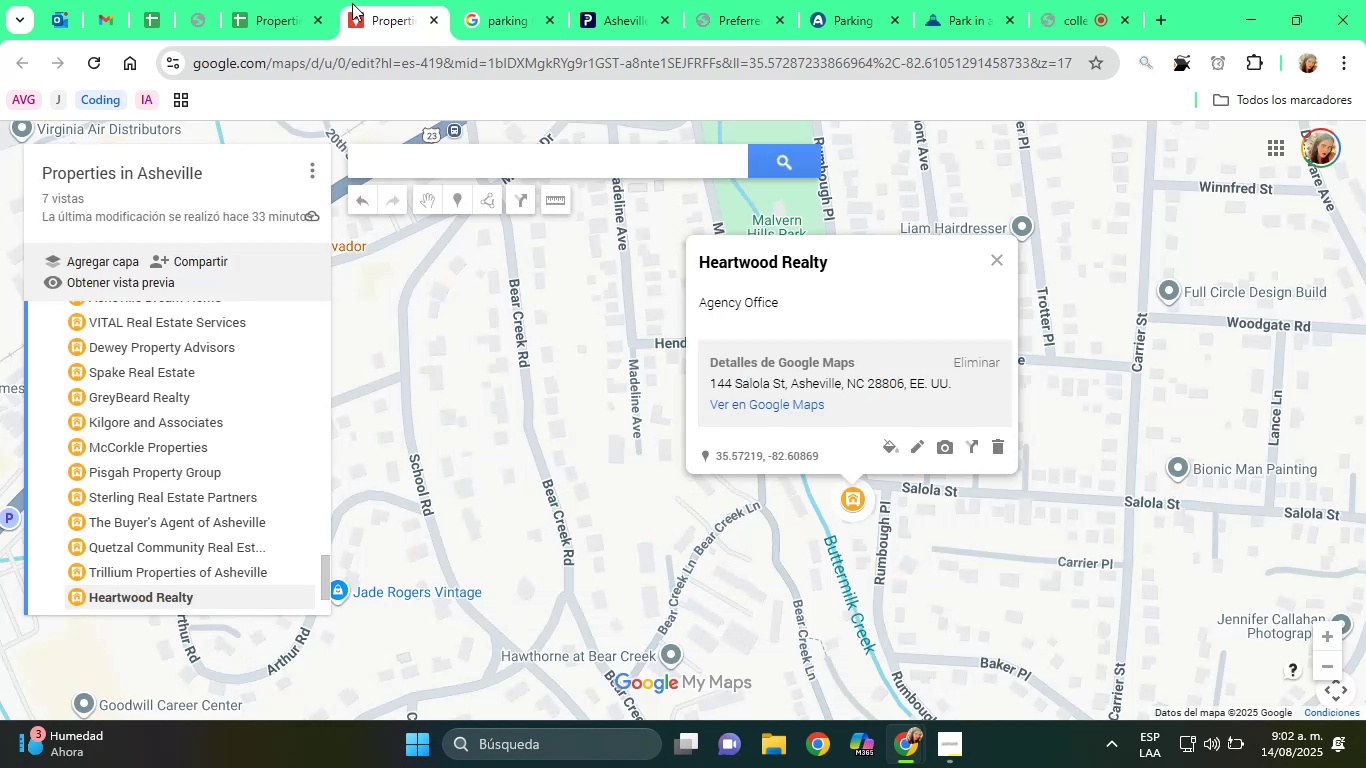 
left_click_drag(start_coordinate=[349, 7], to_coordinate=[915, 0])
 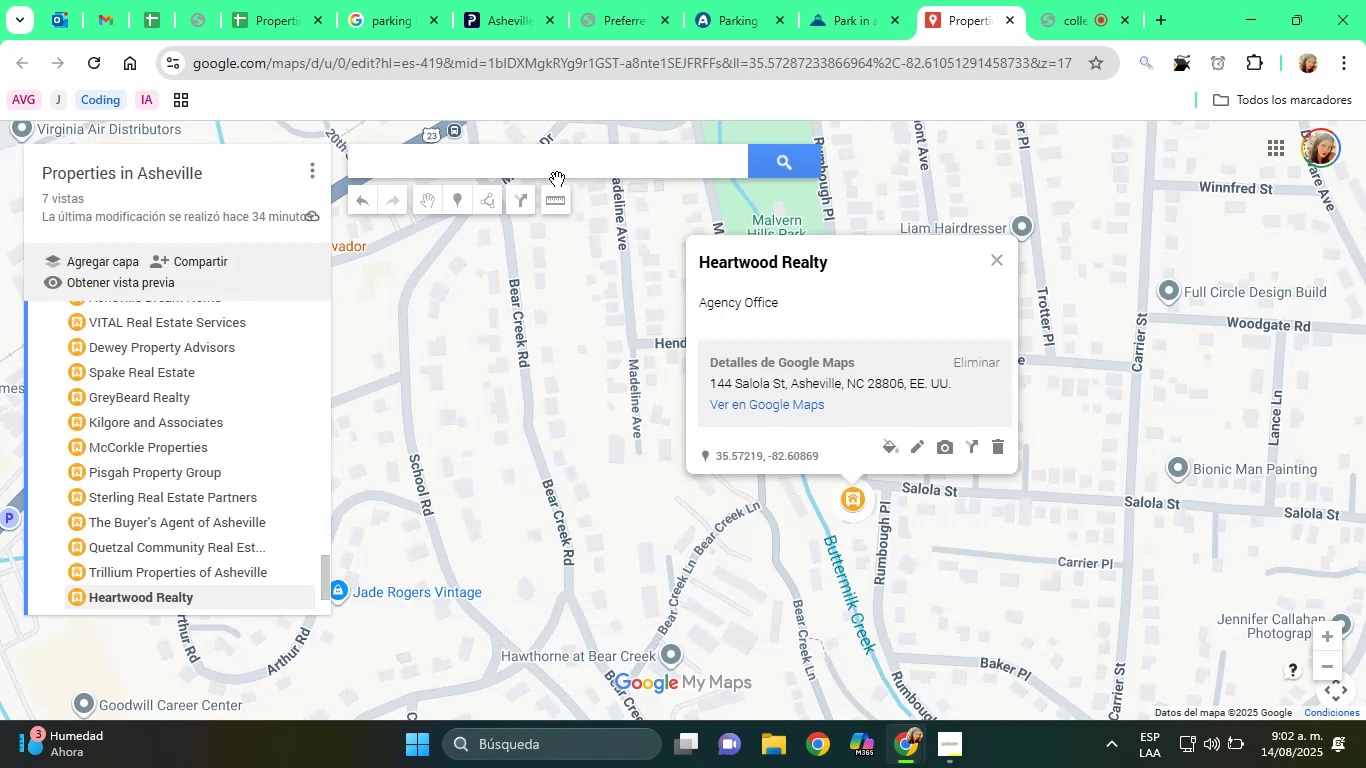 
scroll: coordinate [136, 451], scroll_direction: up, amount: 21.0
 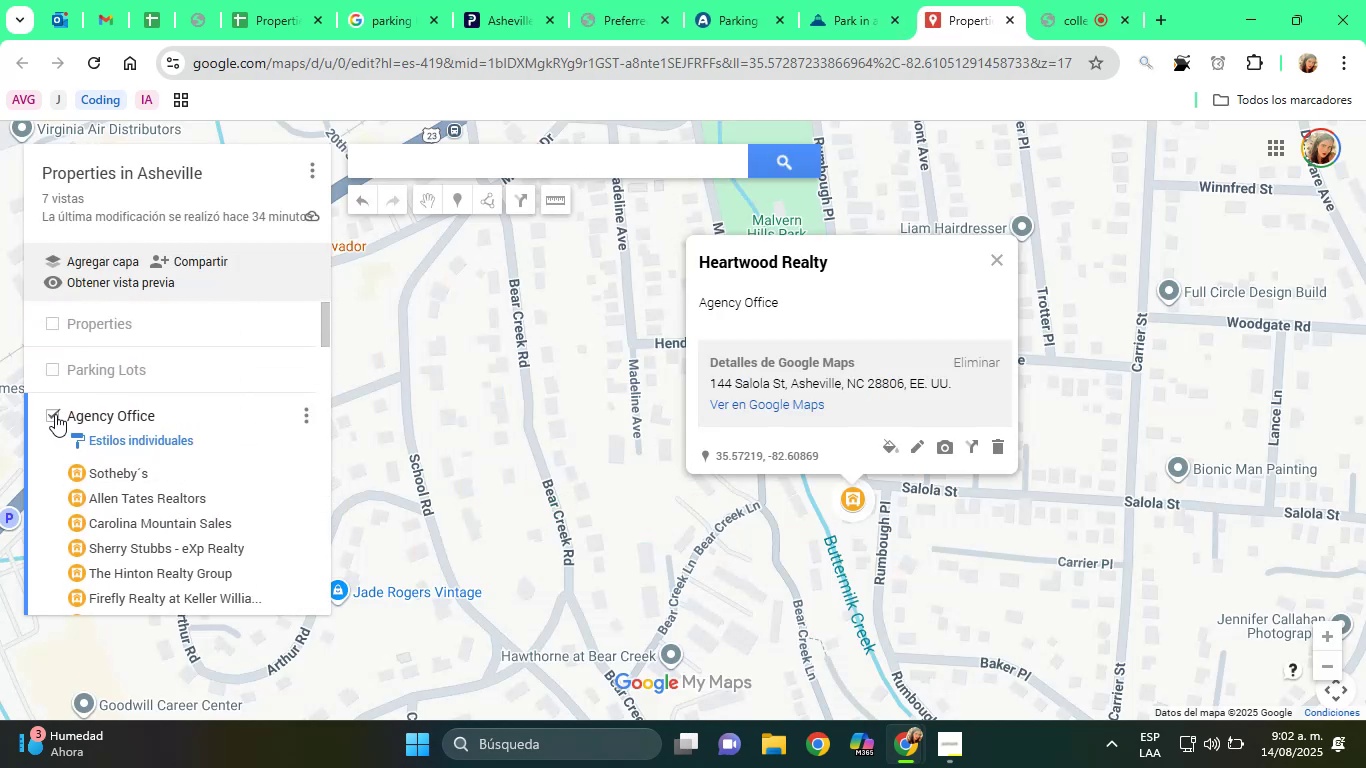 
left_click([52, 409])
 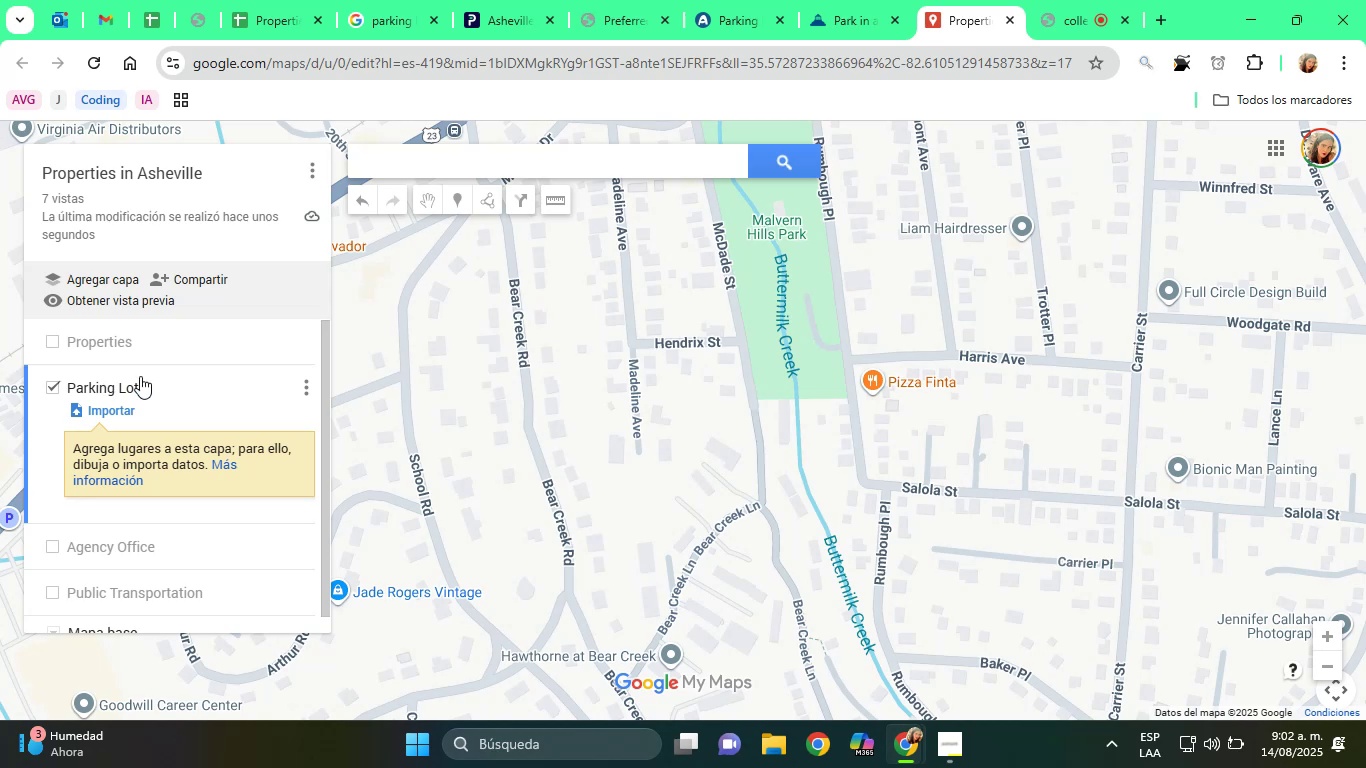 
right_click([457, 156])
 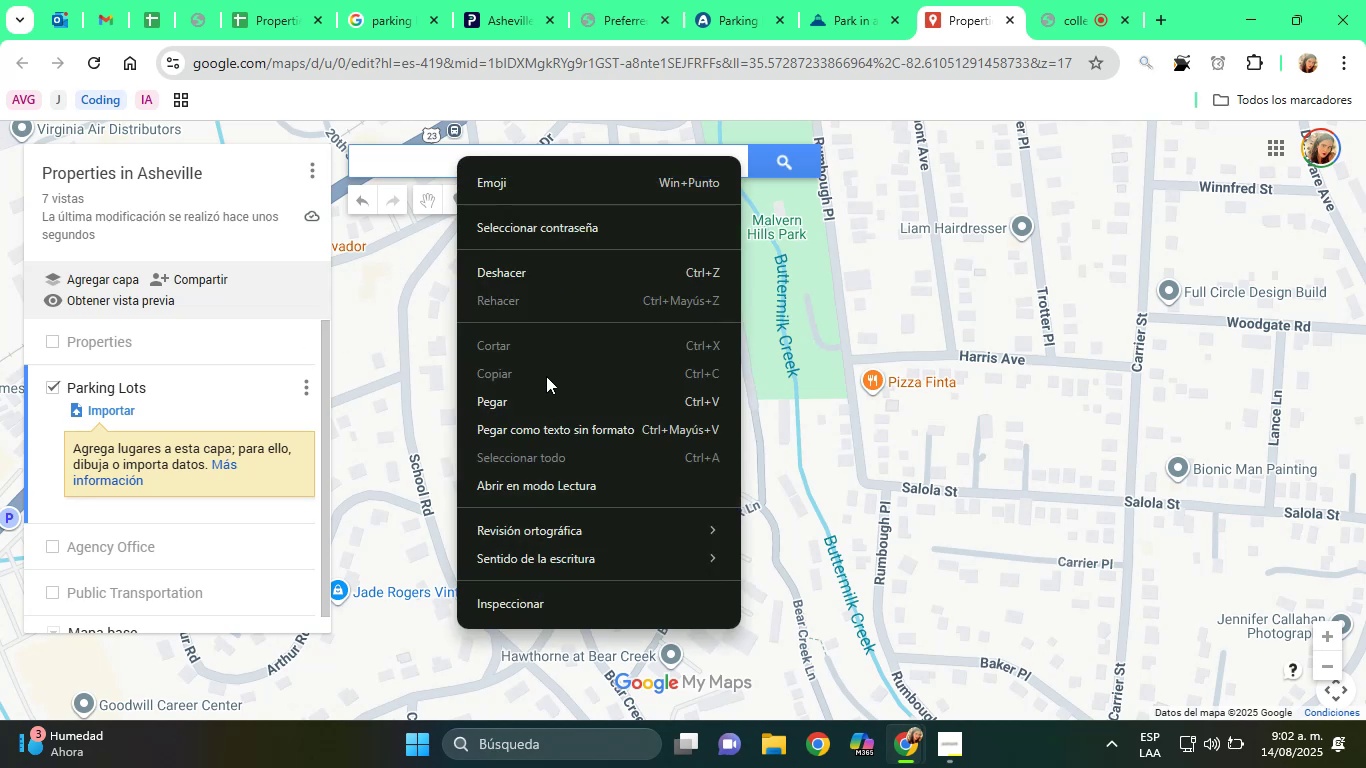 
left_click([541, 397])
 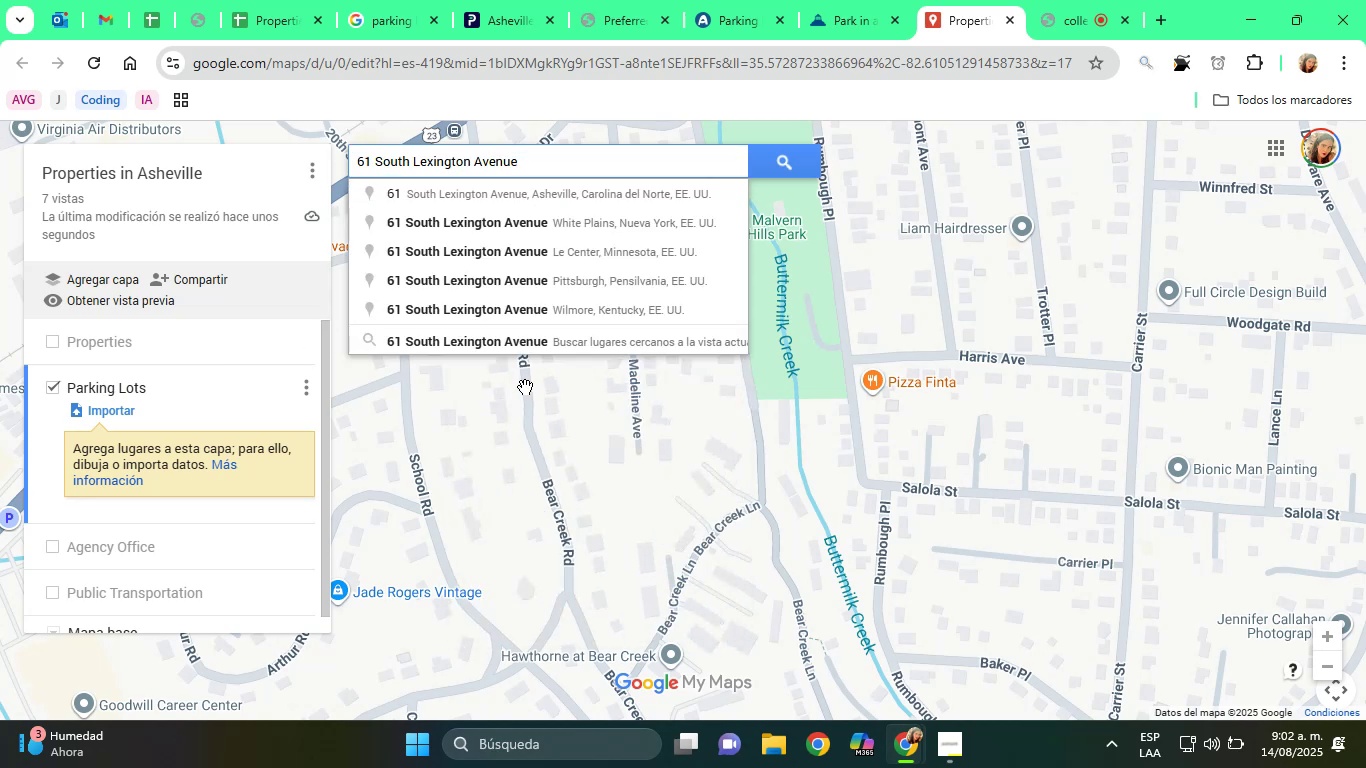 
left_click([602, 193])
 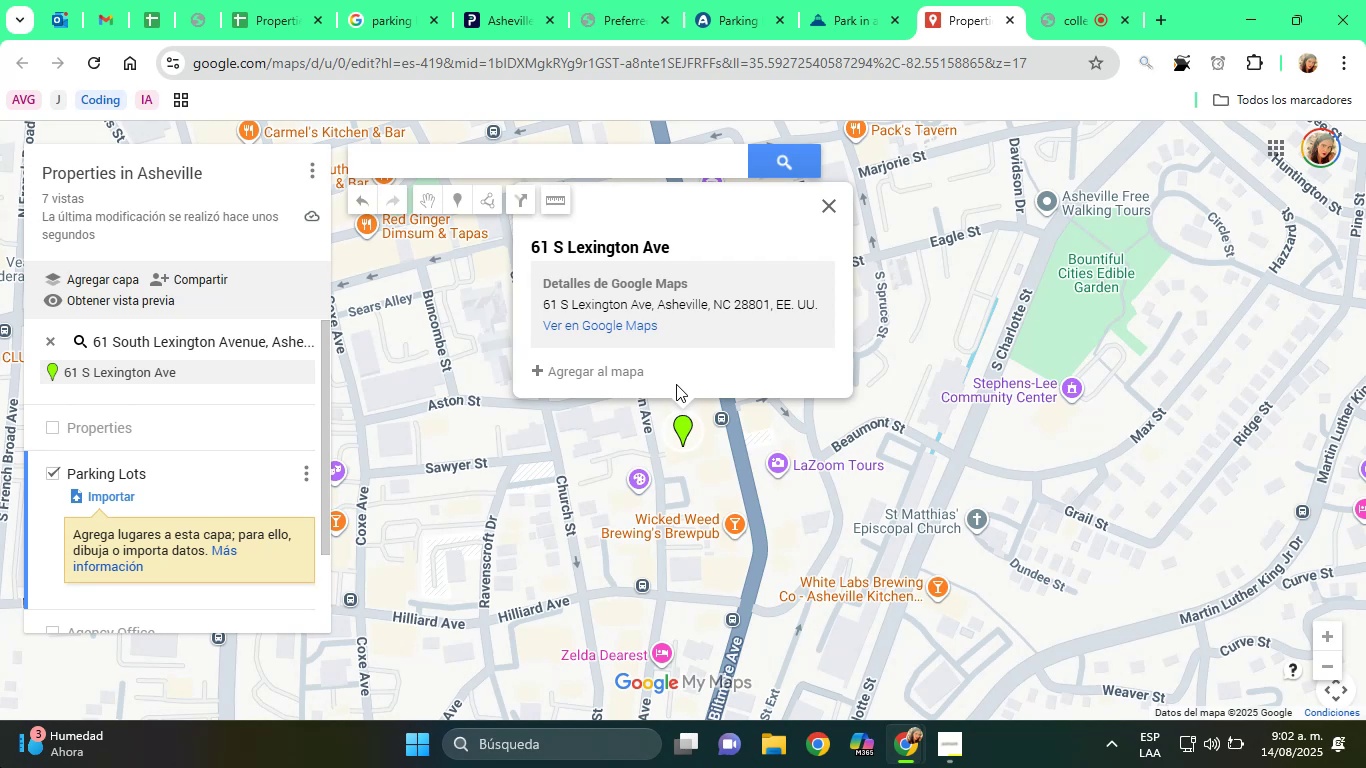 
wait(6.94)
 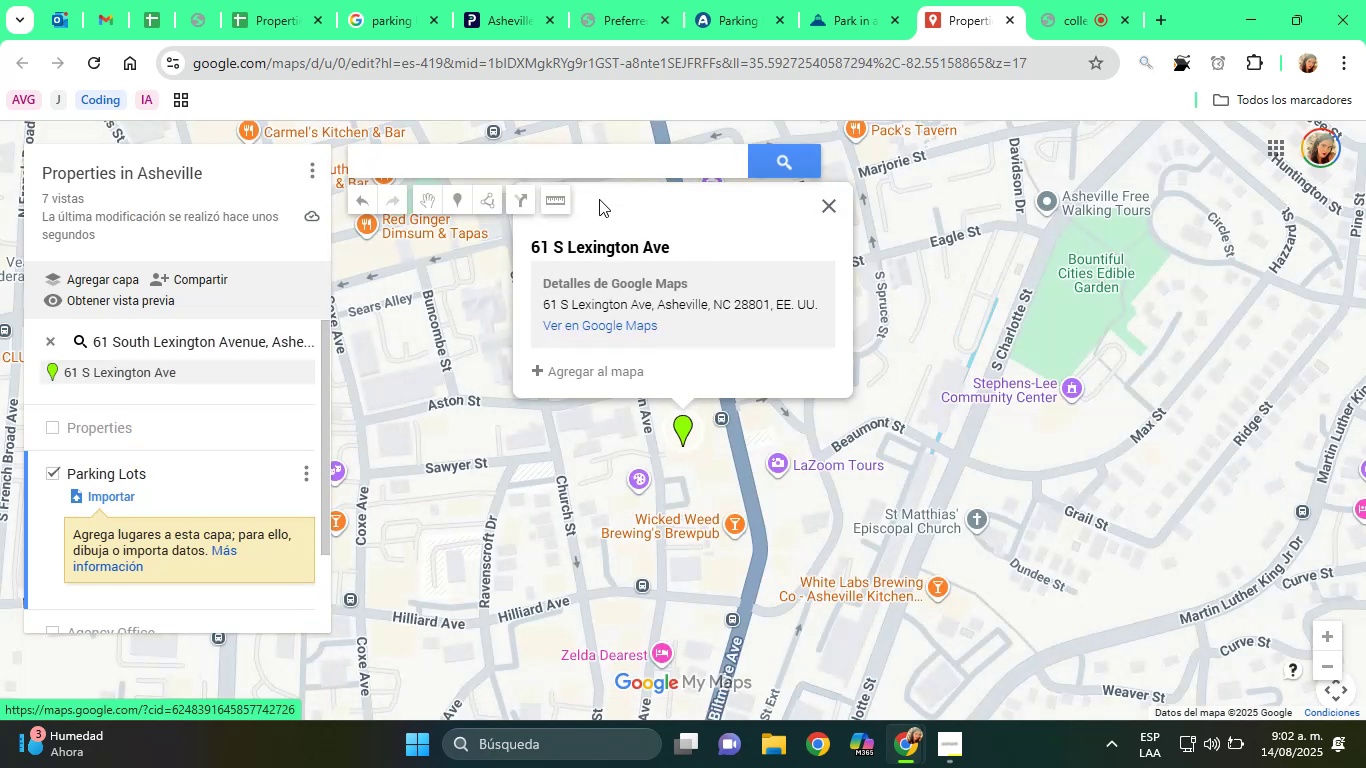 
left_click([871, 0])
 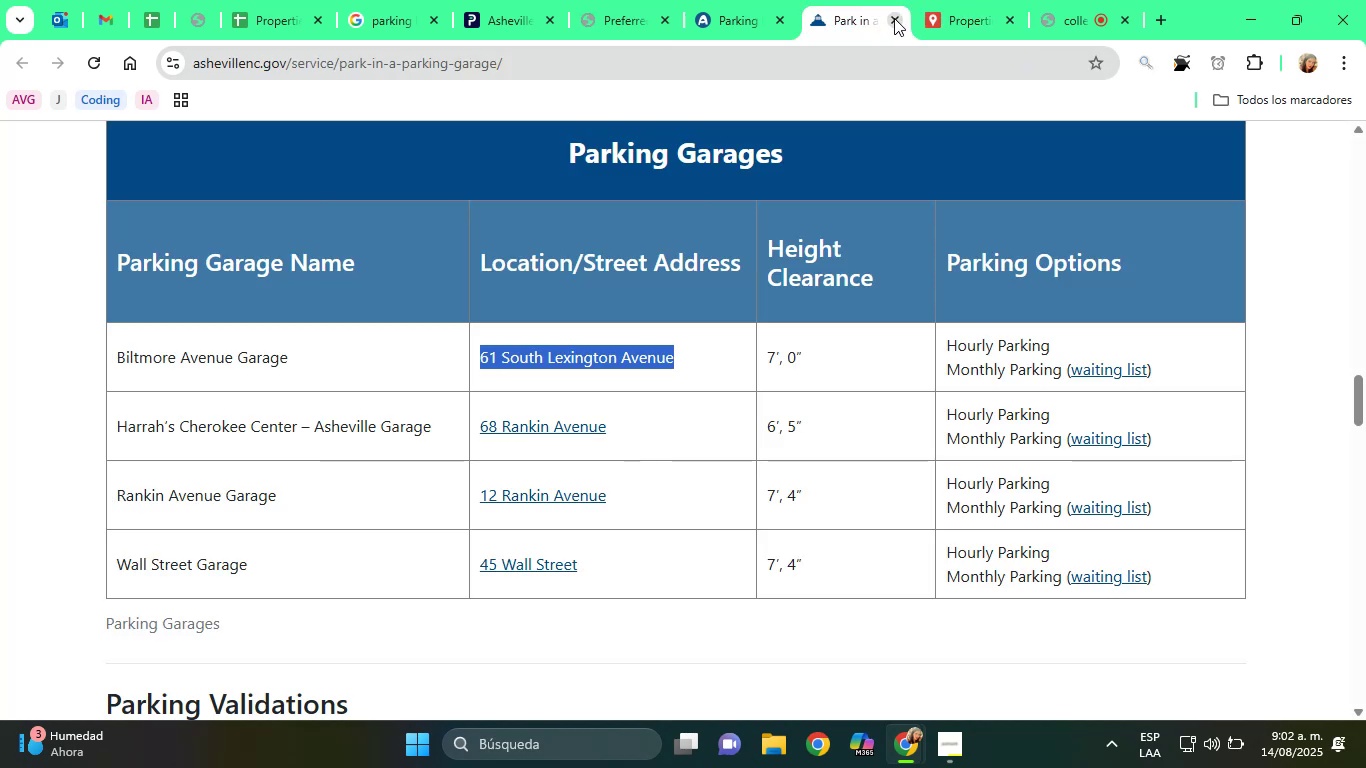 
left_click([959, 0])
 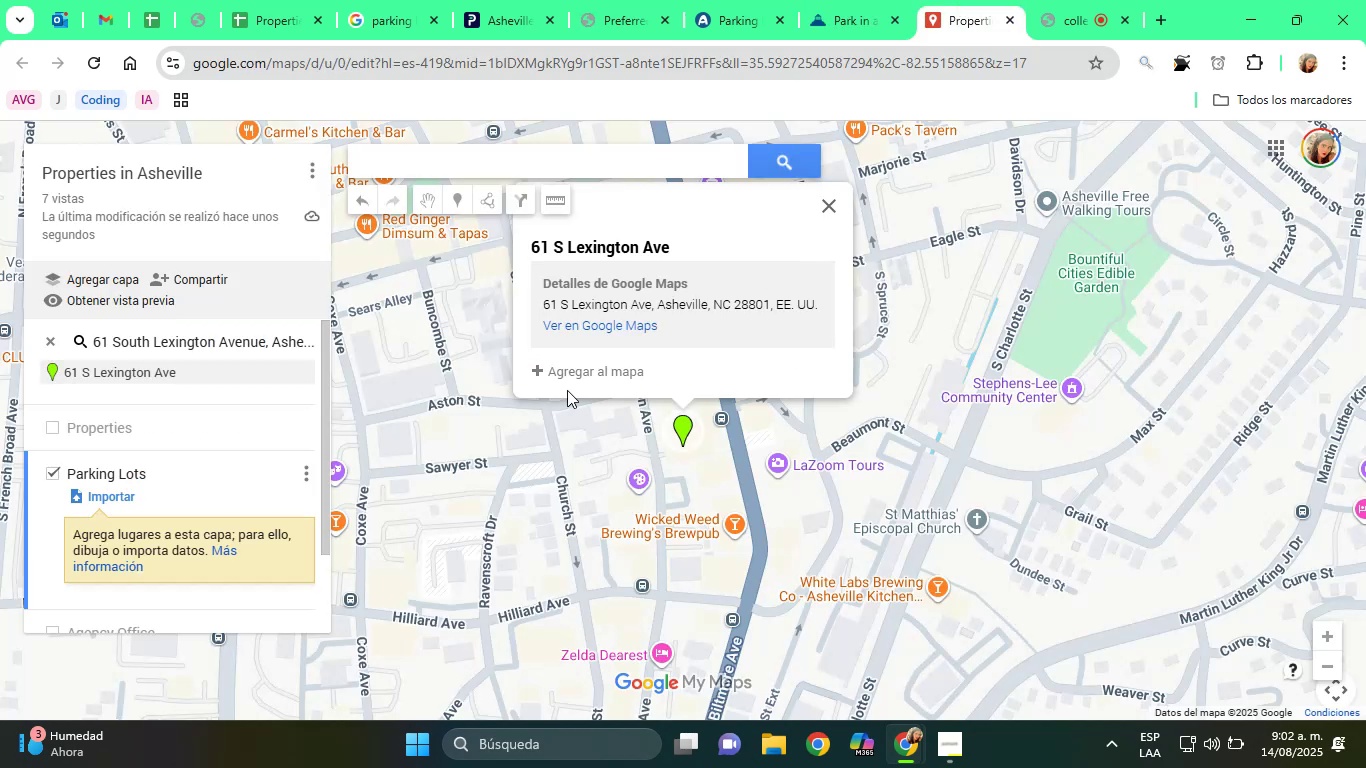 
left_click([593, 374])
 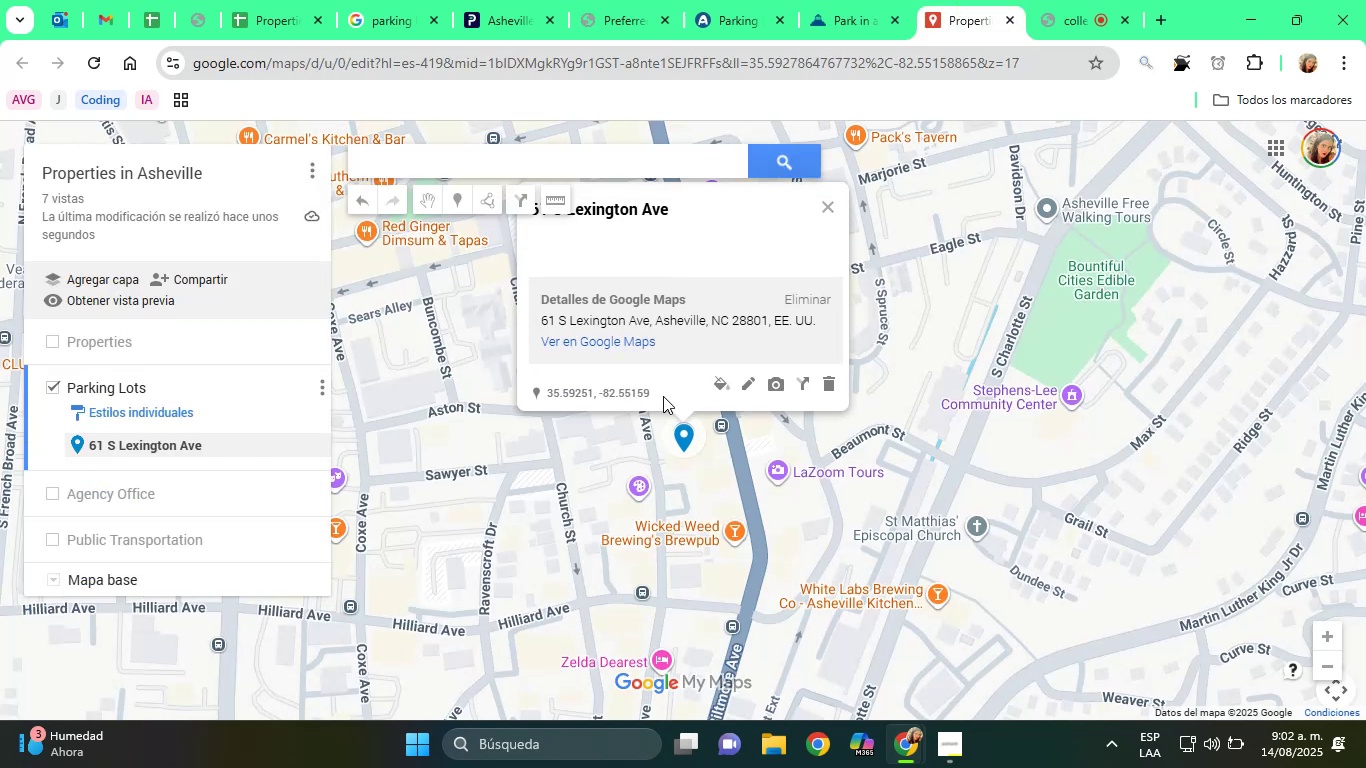 
mouse_move([729, 415])
 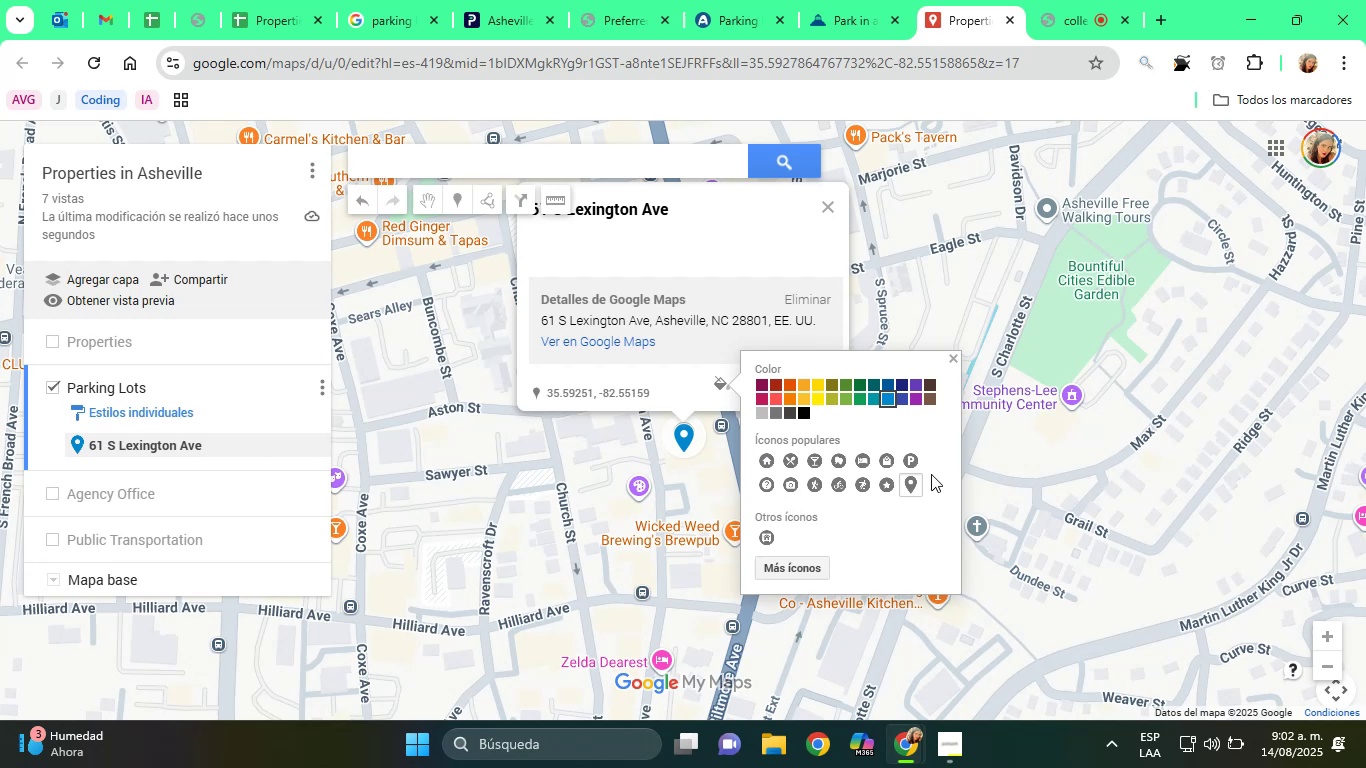 
left_click([916, 464])
 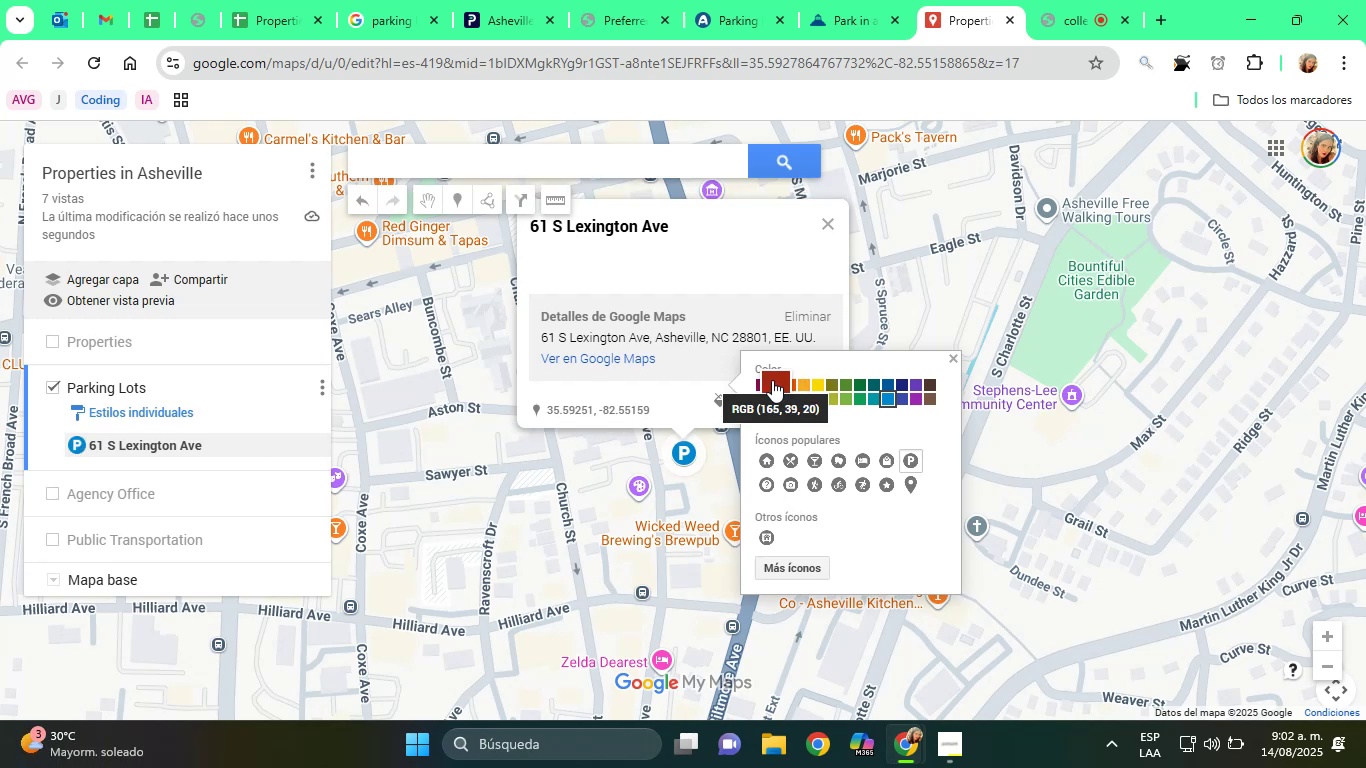 
left_click([772, 380])
 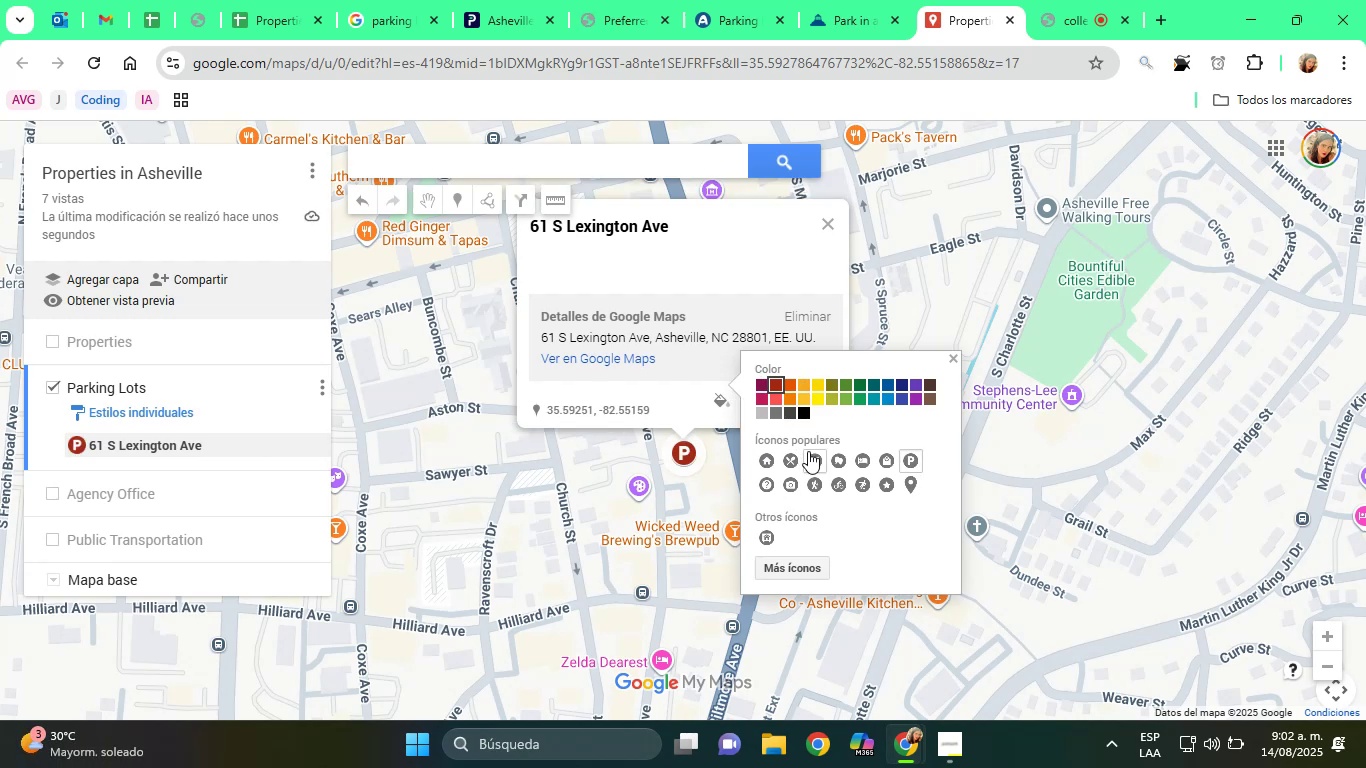 
left_click([613, 257])
 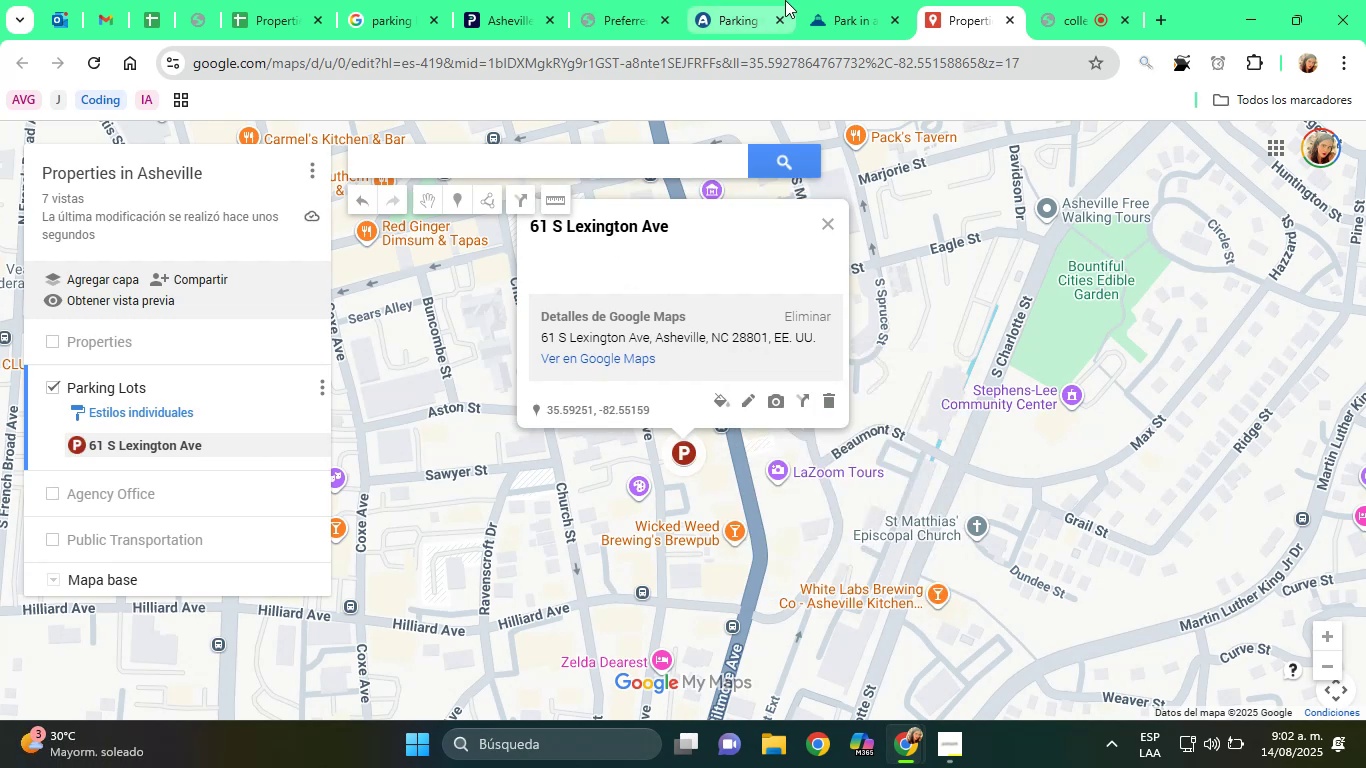 
left_click([837, 0])
 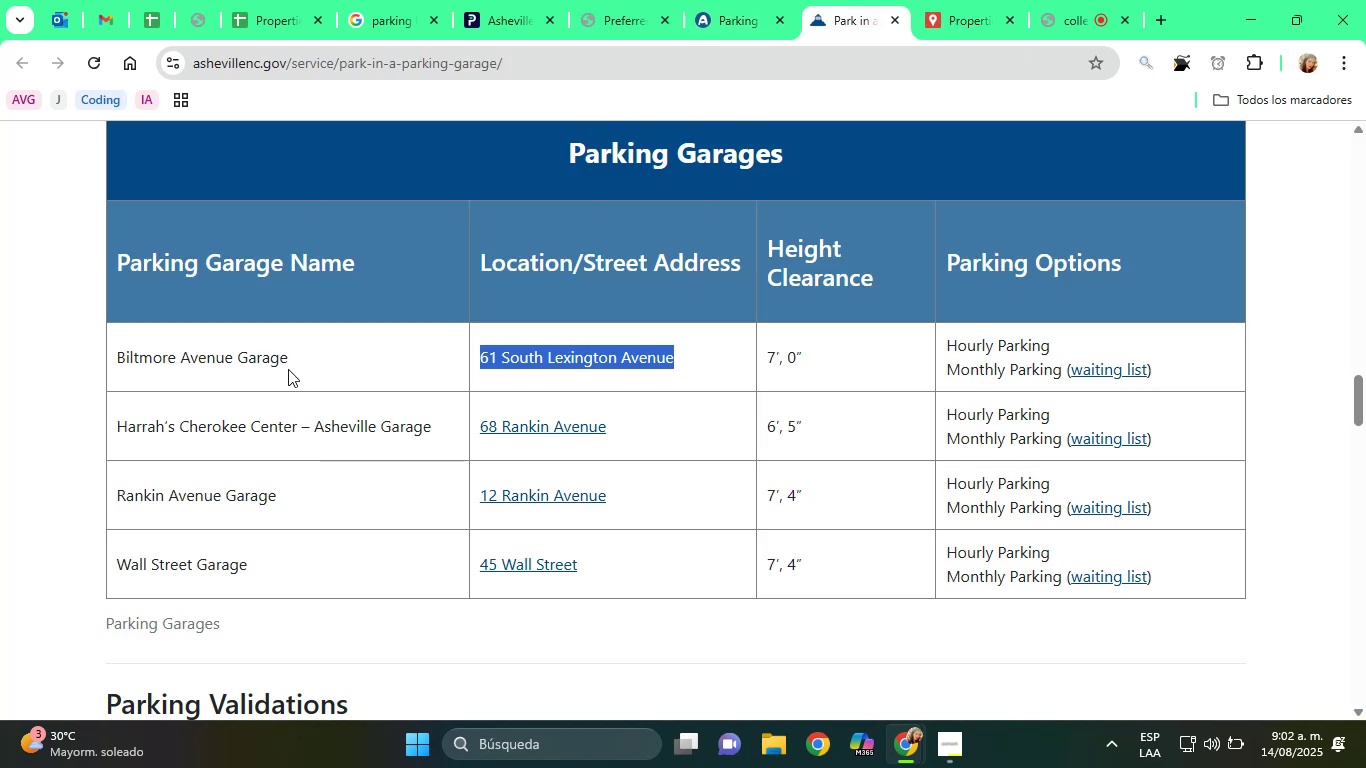 
double_click([272, 350])
 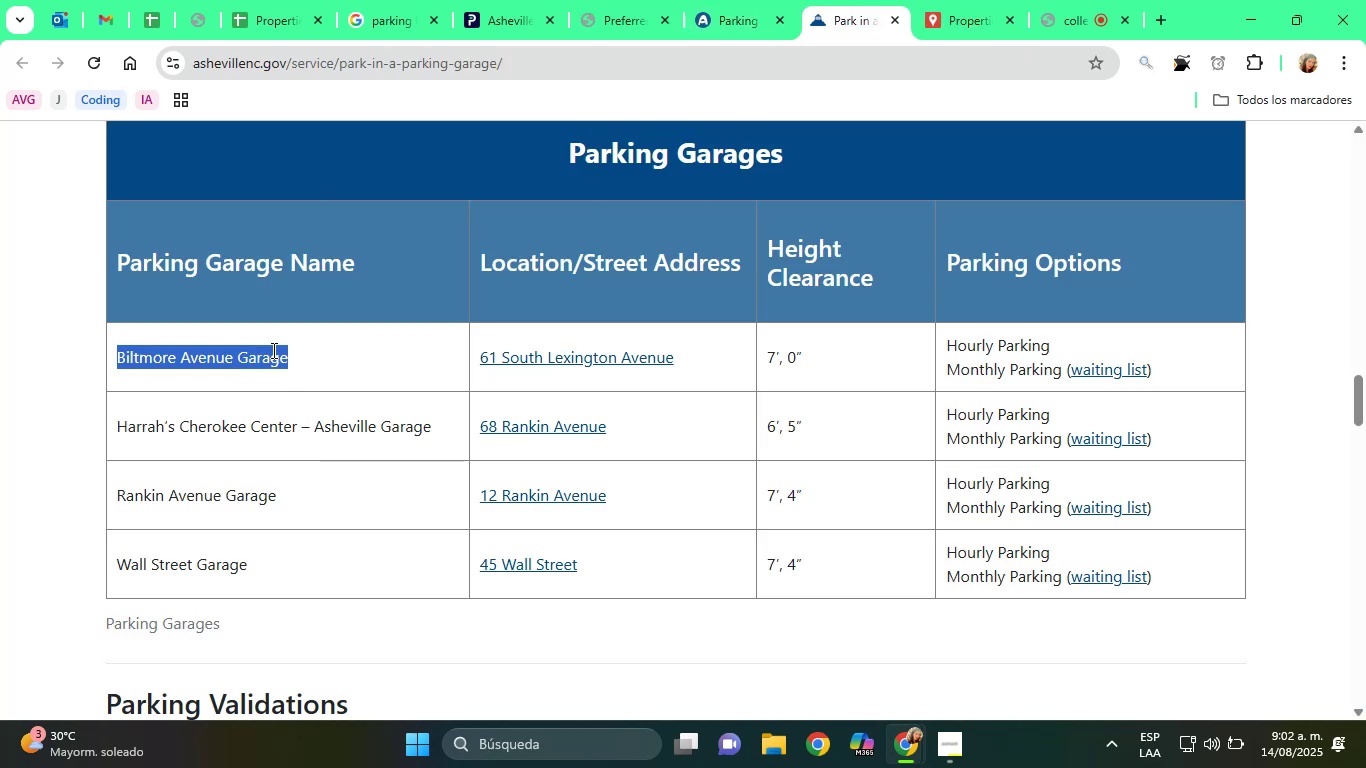 
triple_click([272, 350])
 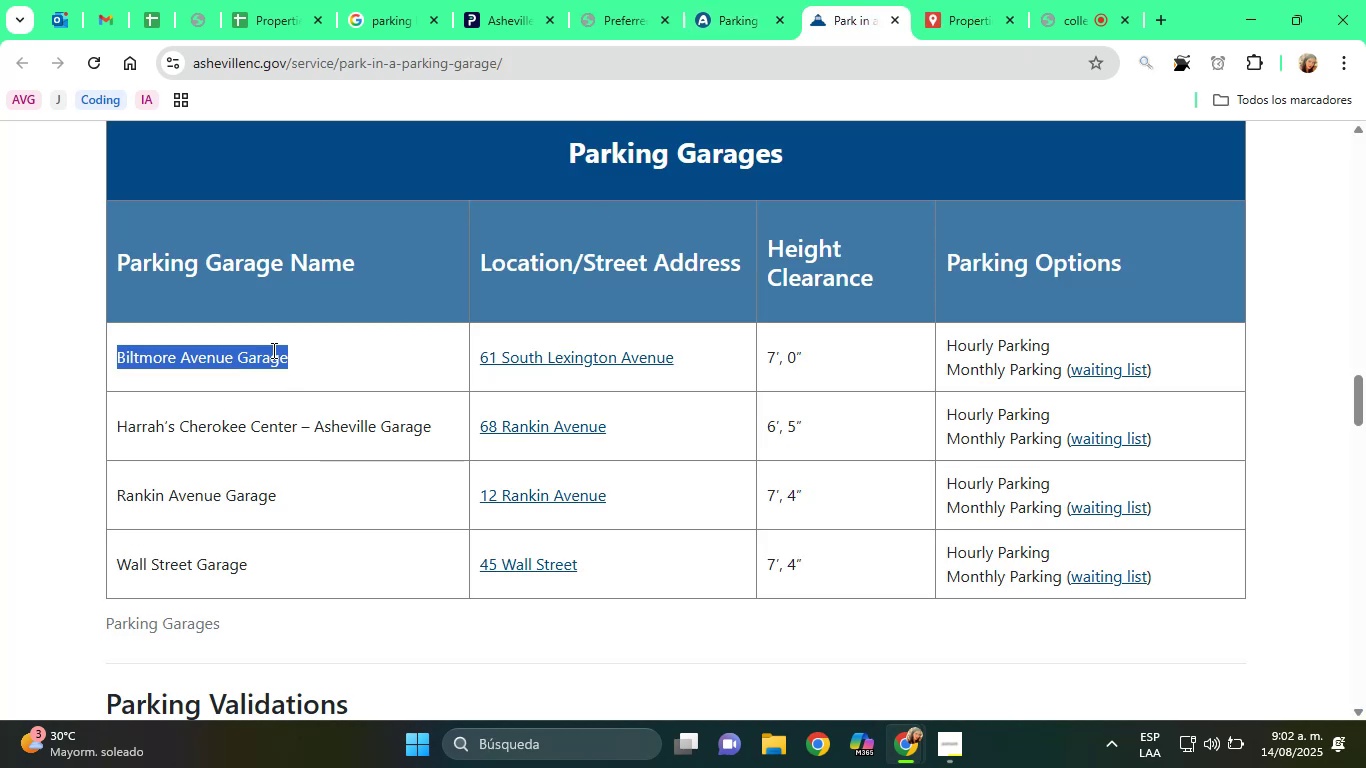 
right_click([272, 350])
 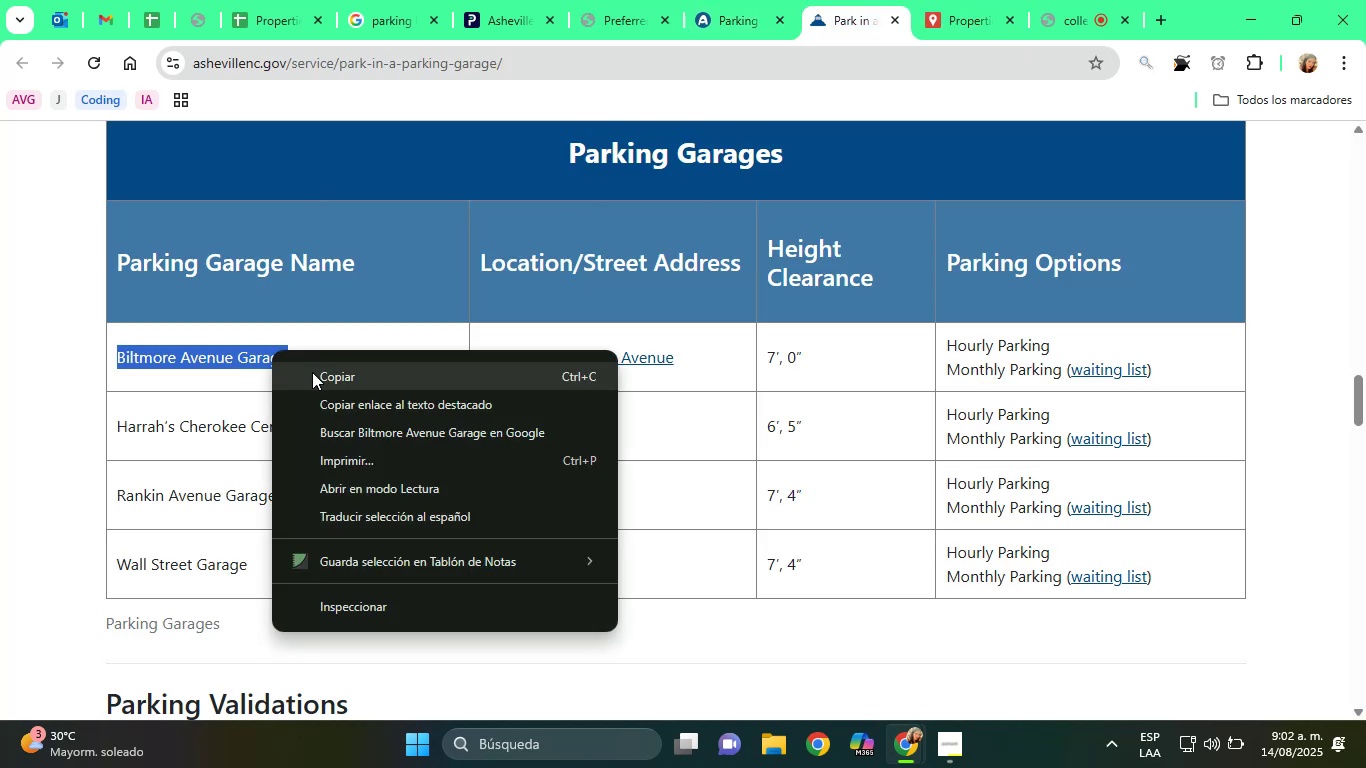 
left_click([319, 375])
 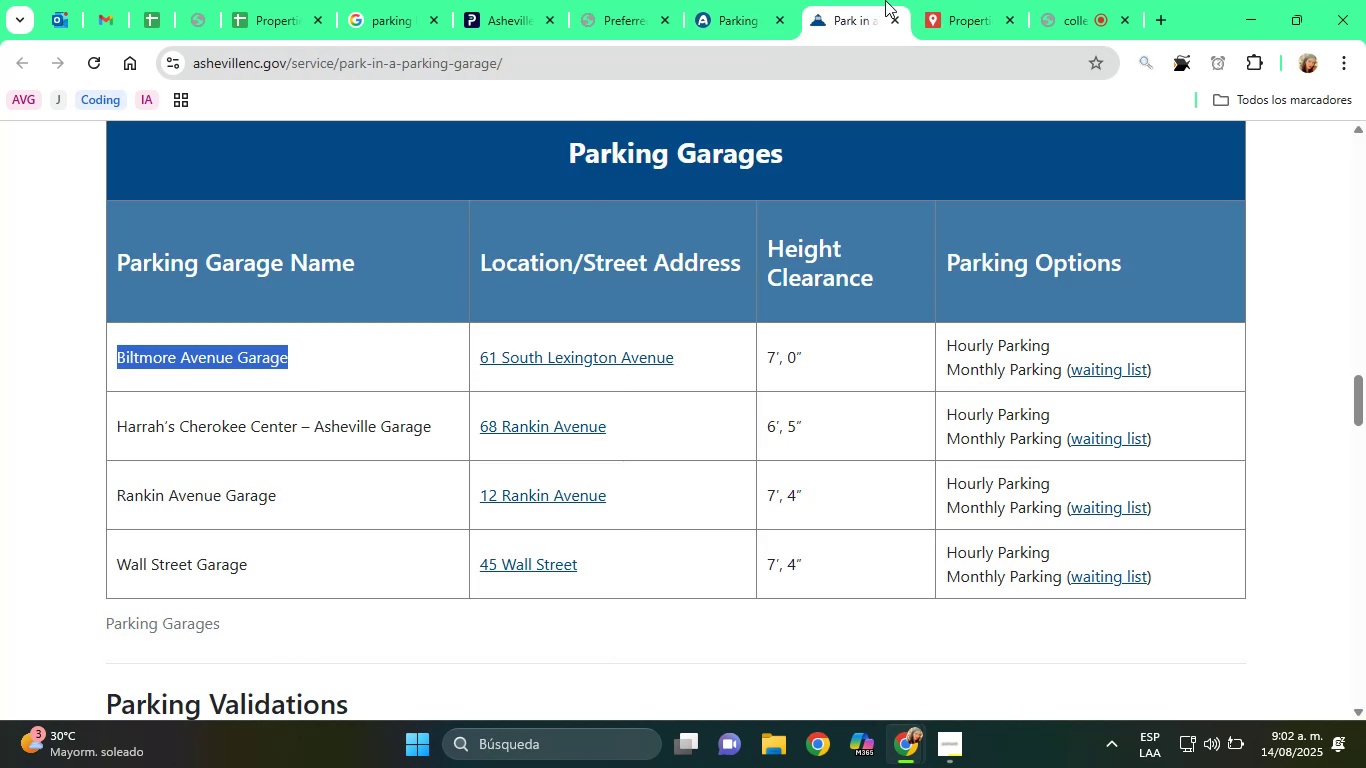 
left_click([933, 0])
 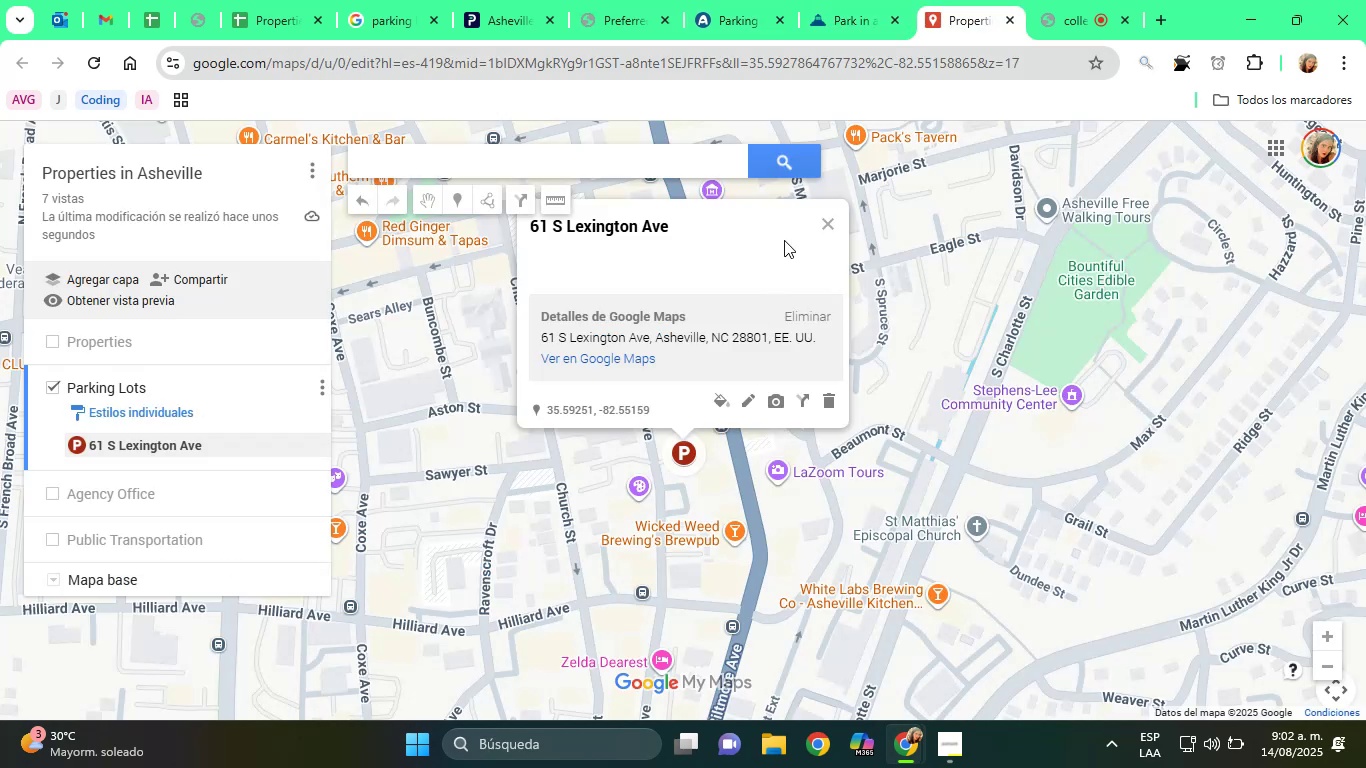 
left_click([706, 228])
 